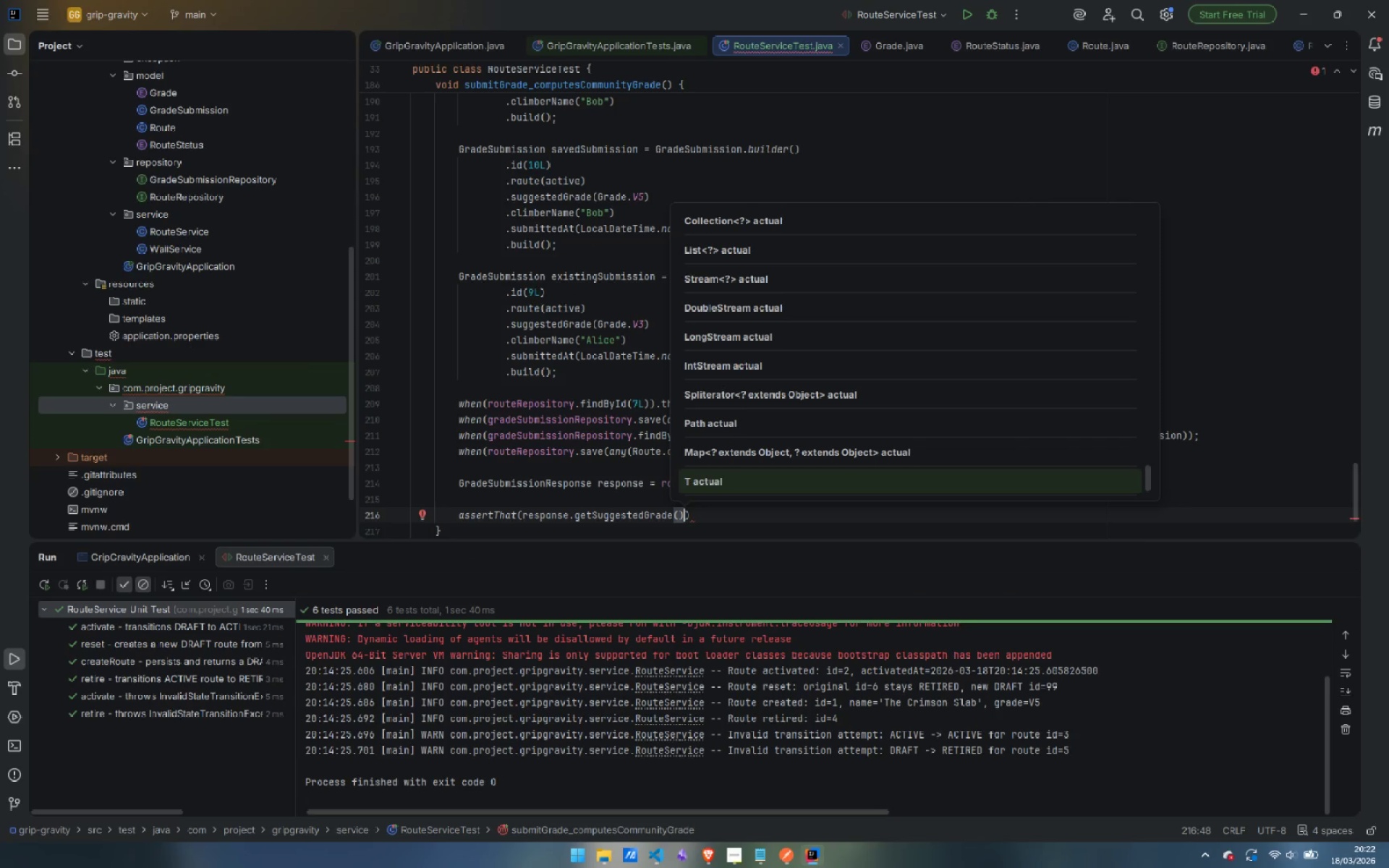 
key(ArrowRight)
 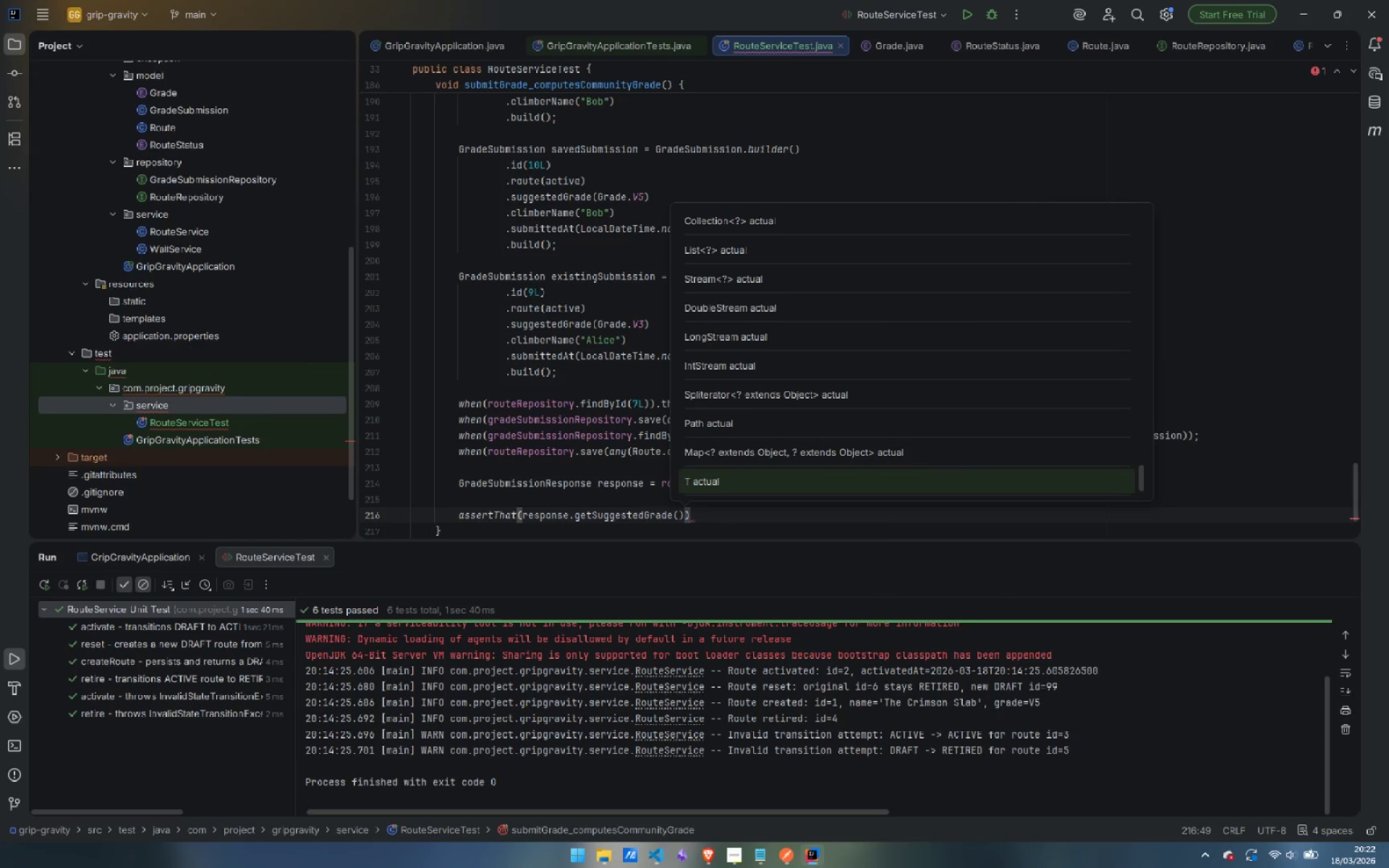 
type(.is)
 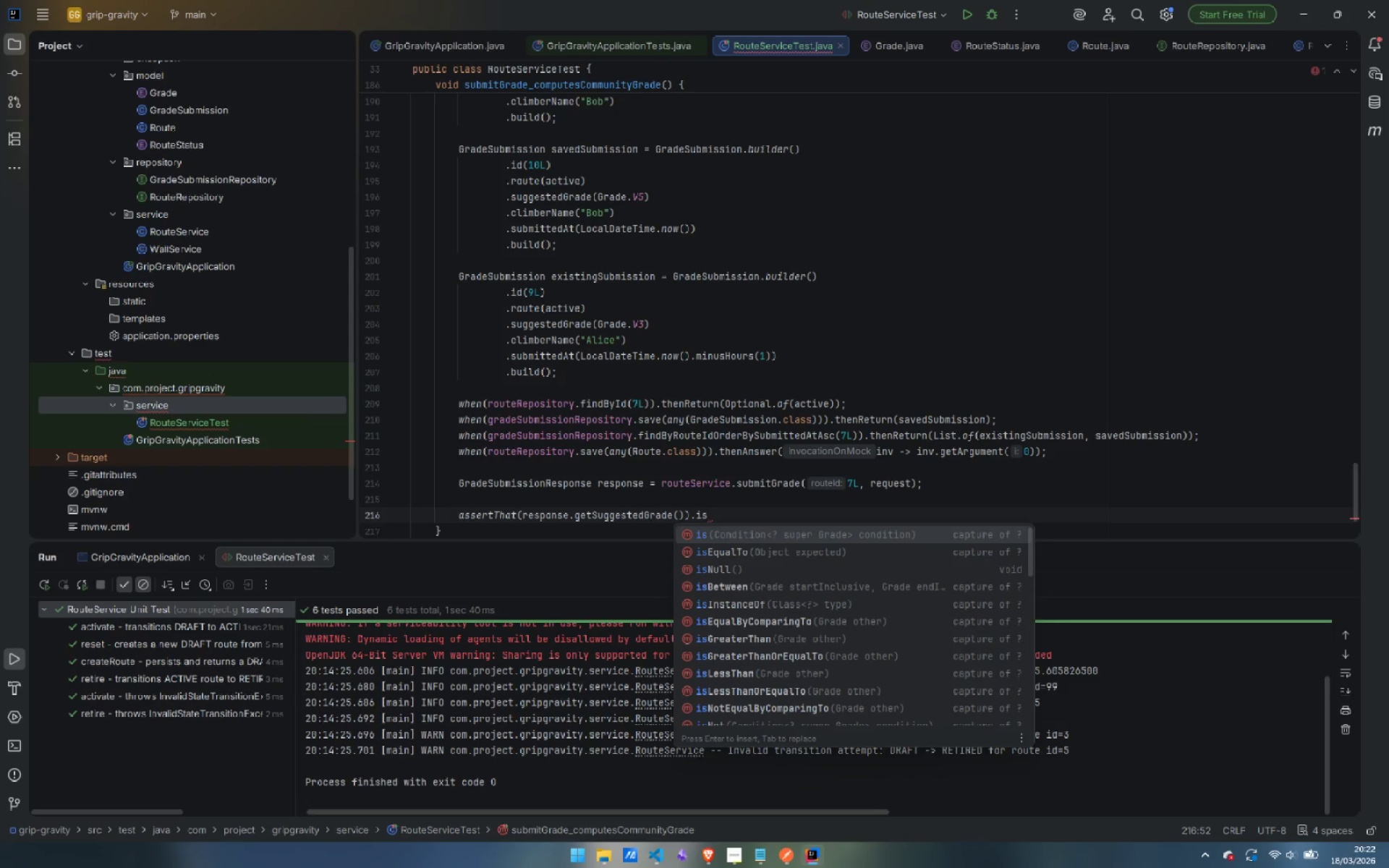 
key(ArrowDown)
 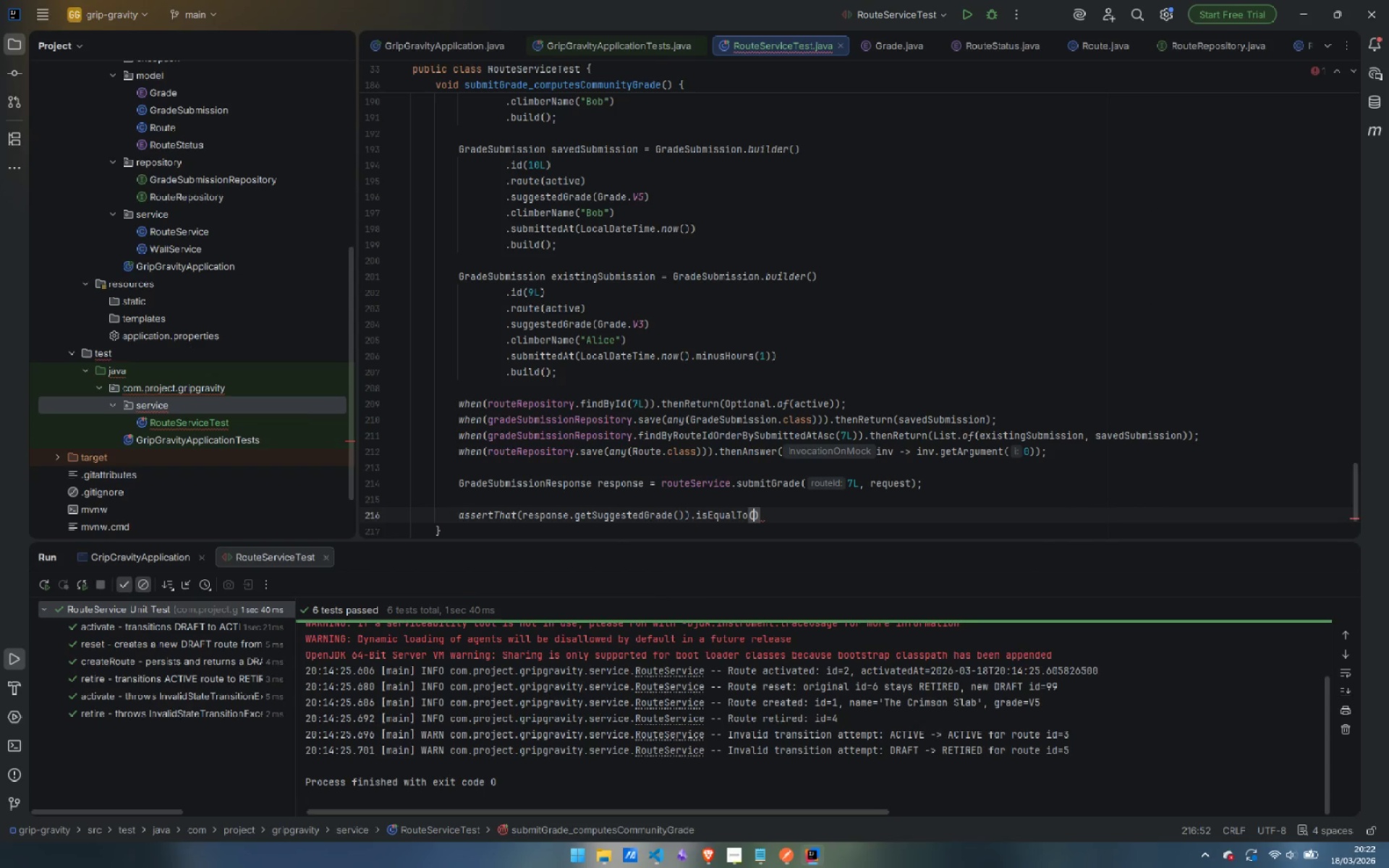 
key(Enter)
 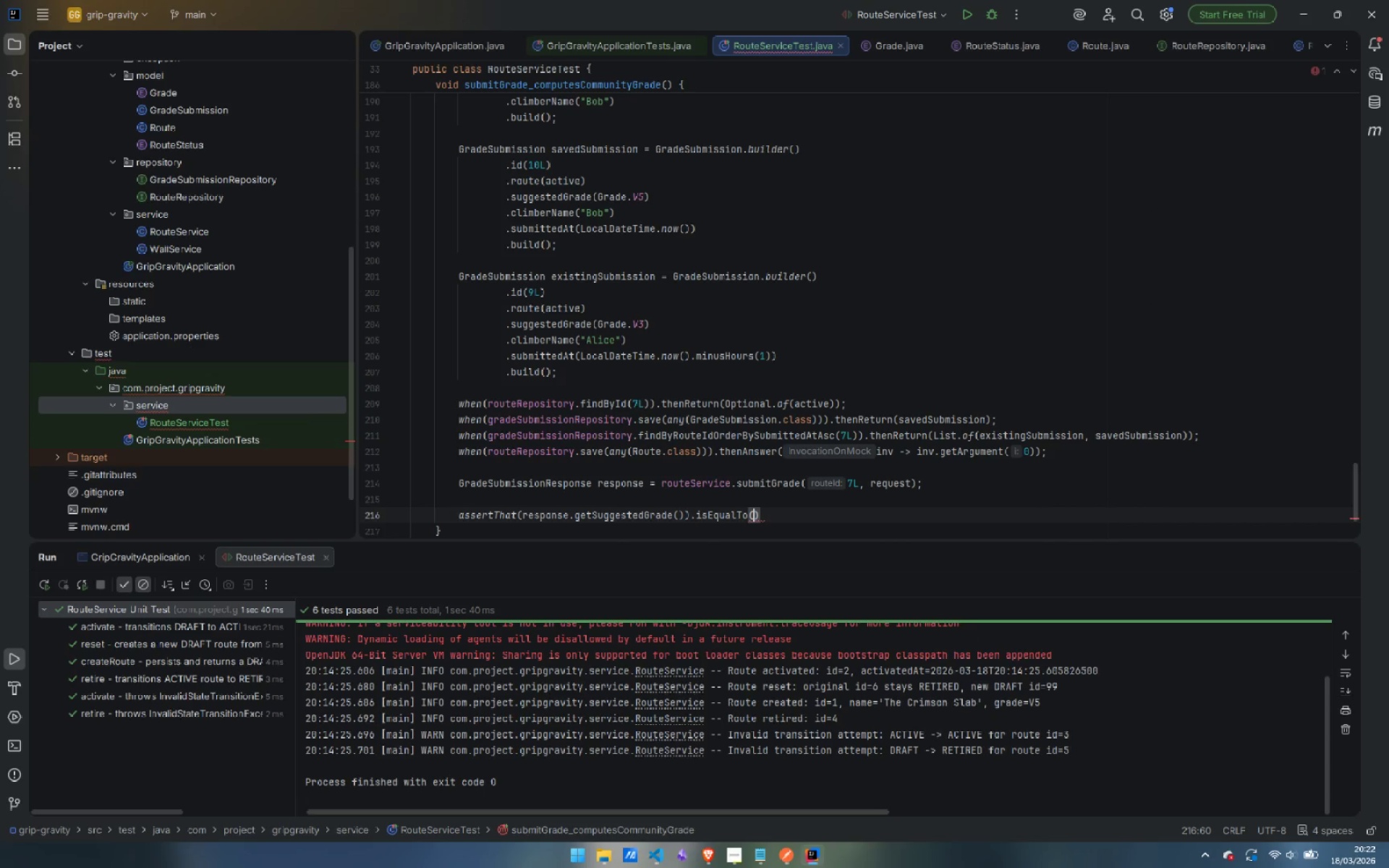 
type(Grade.V5)
 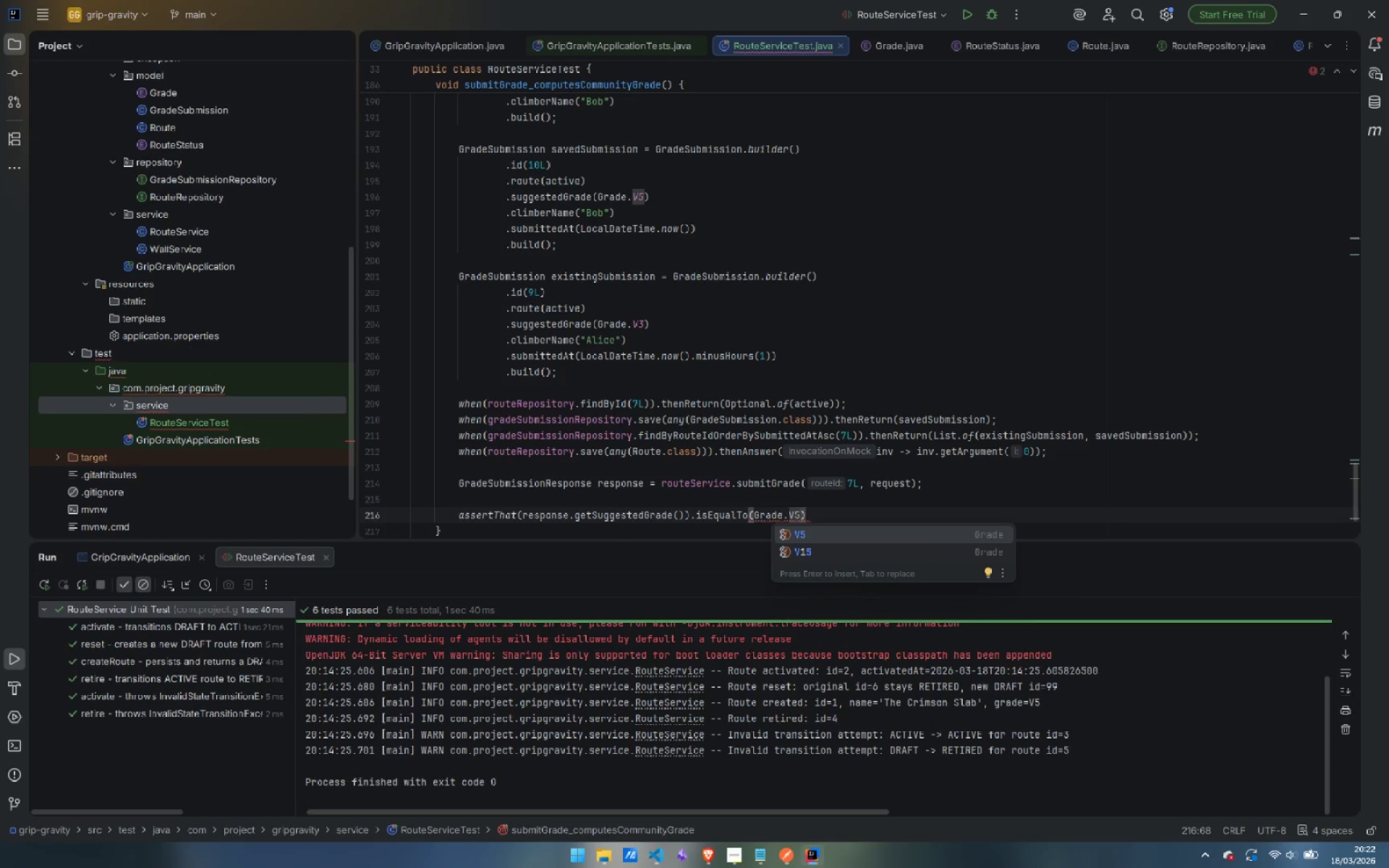 
key(ArrowRight)
 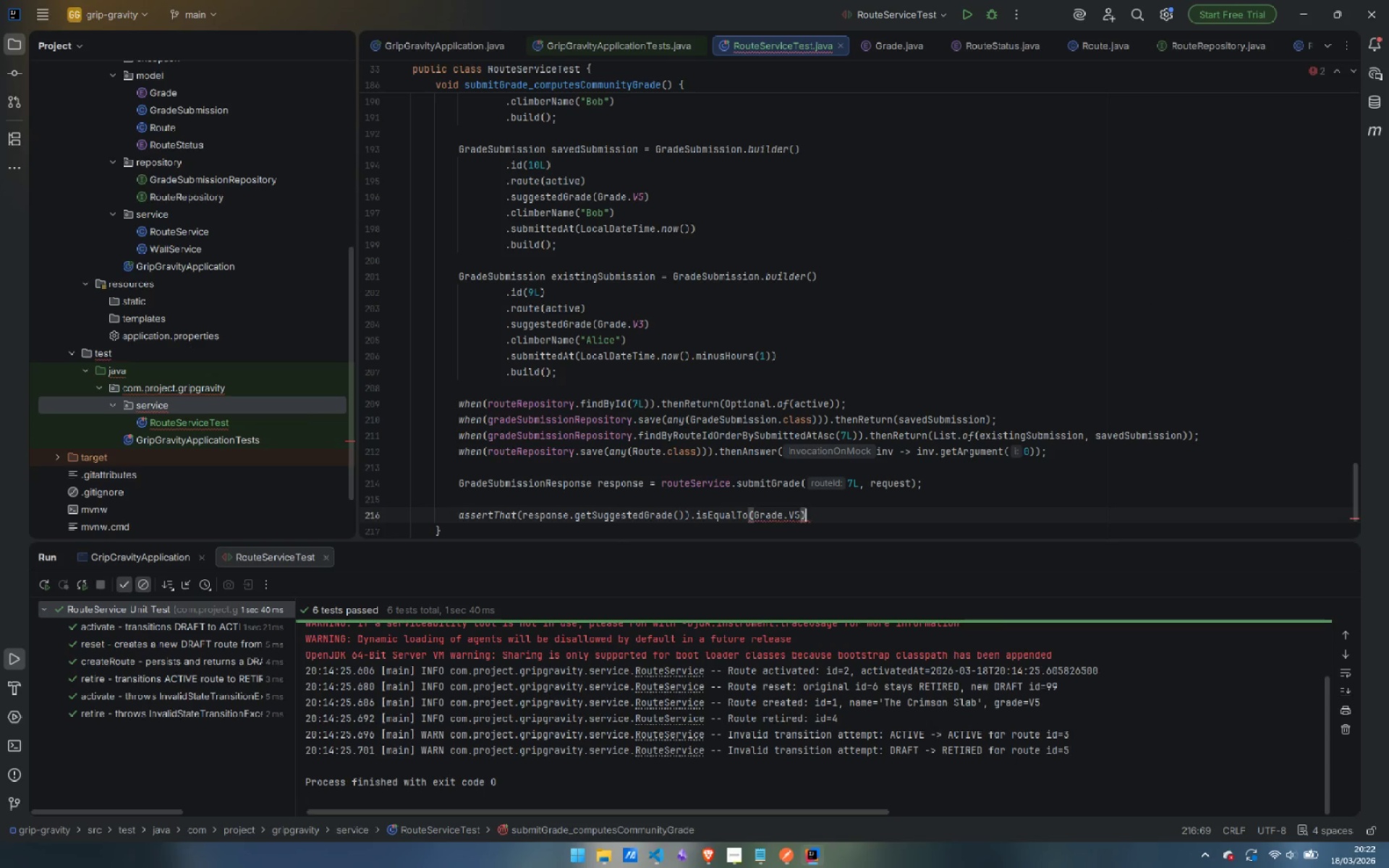 
key(Semicolon)
 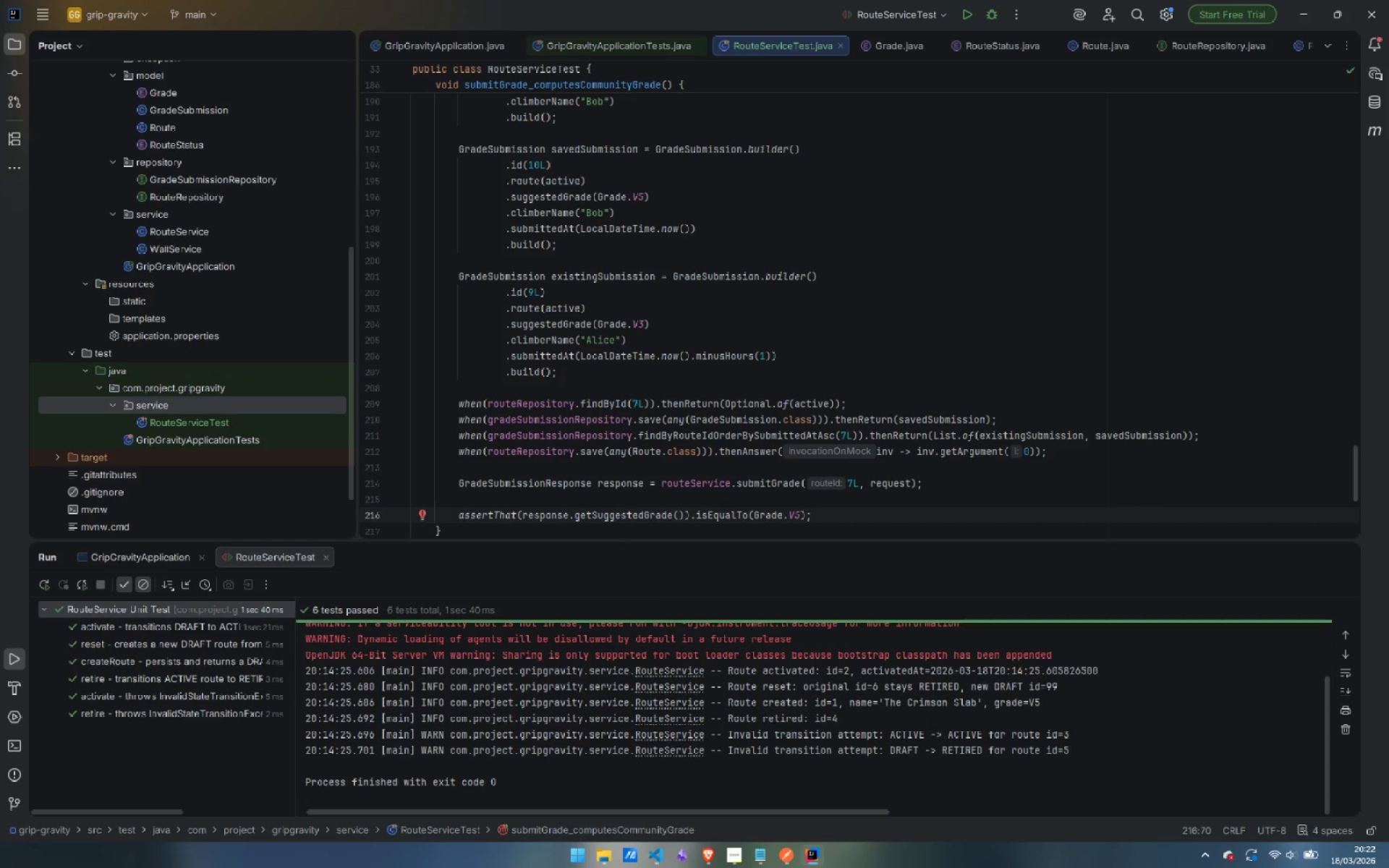 
key(Enter)
 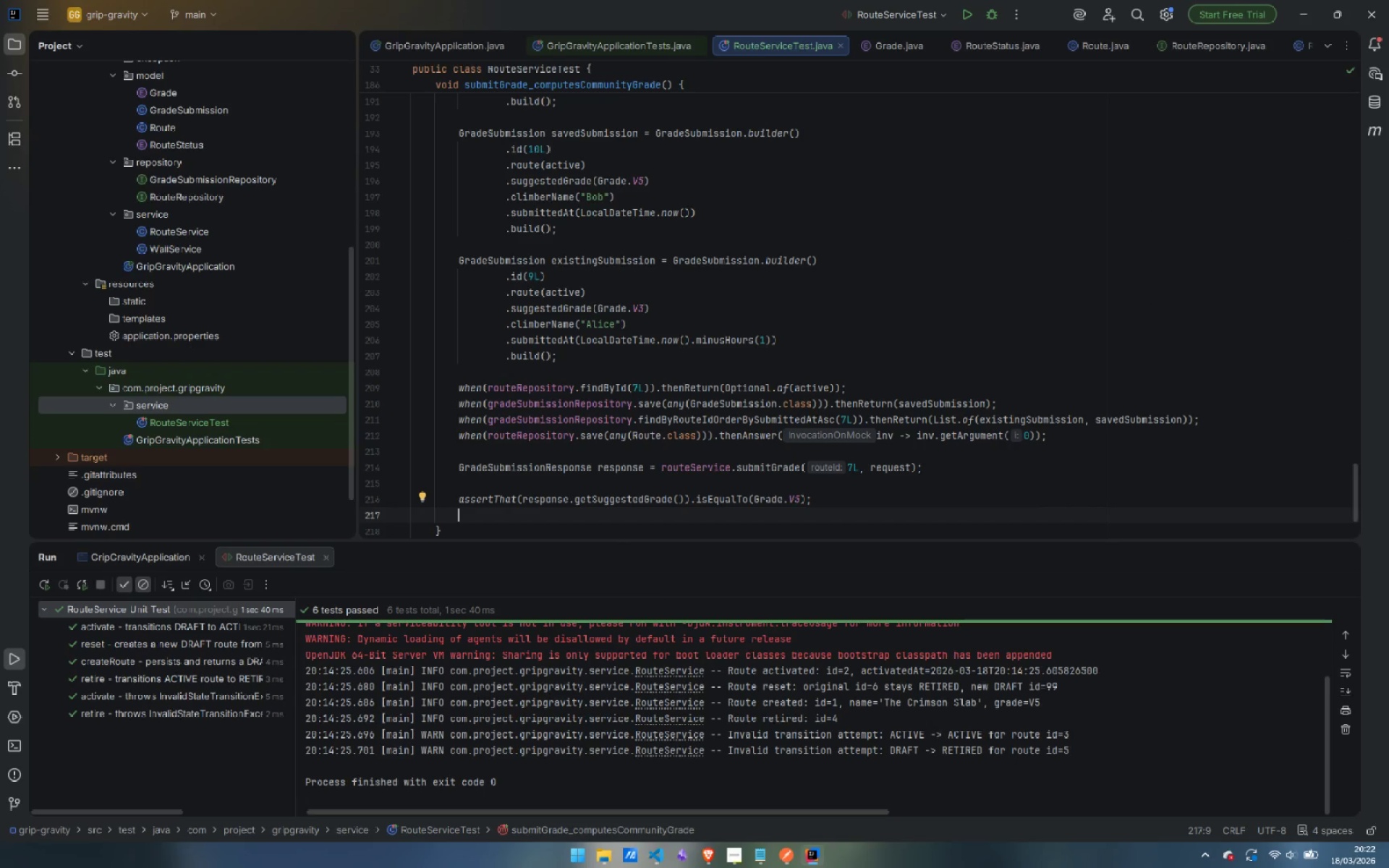 
type(assert)
 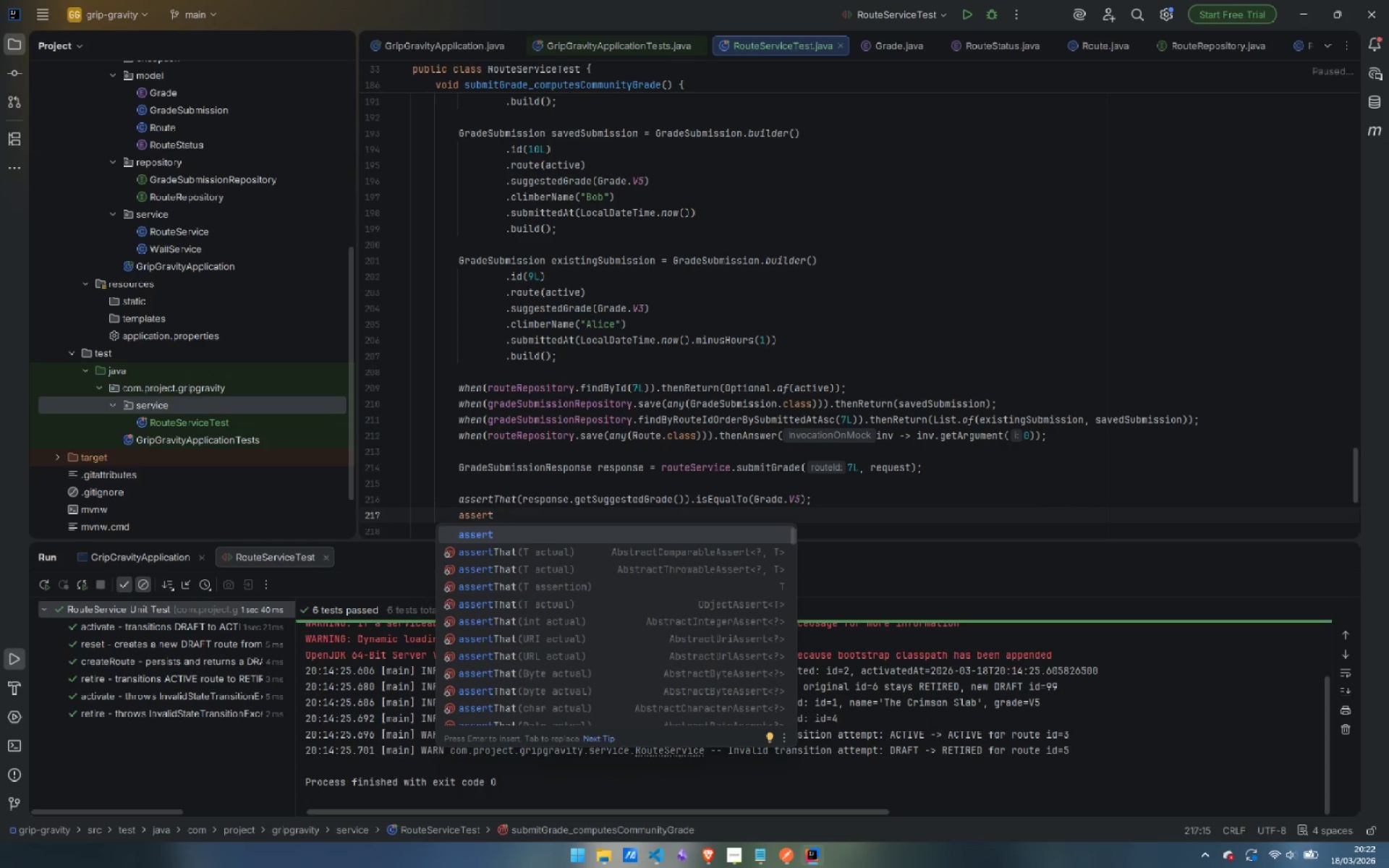 
key(ArrowDown)
 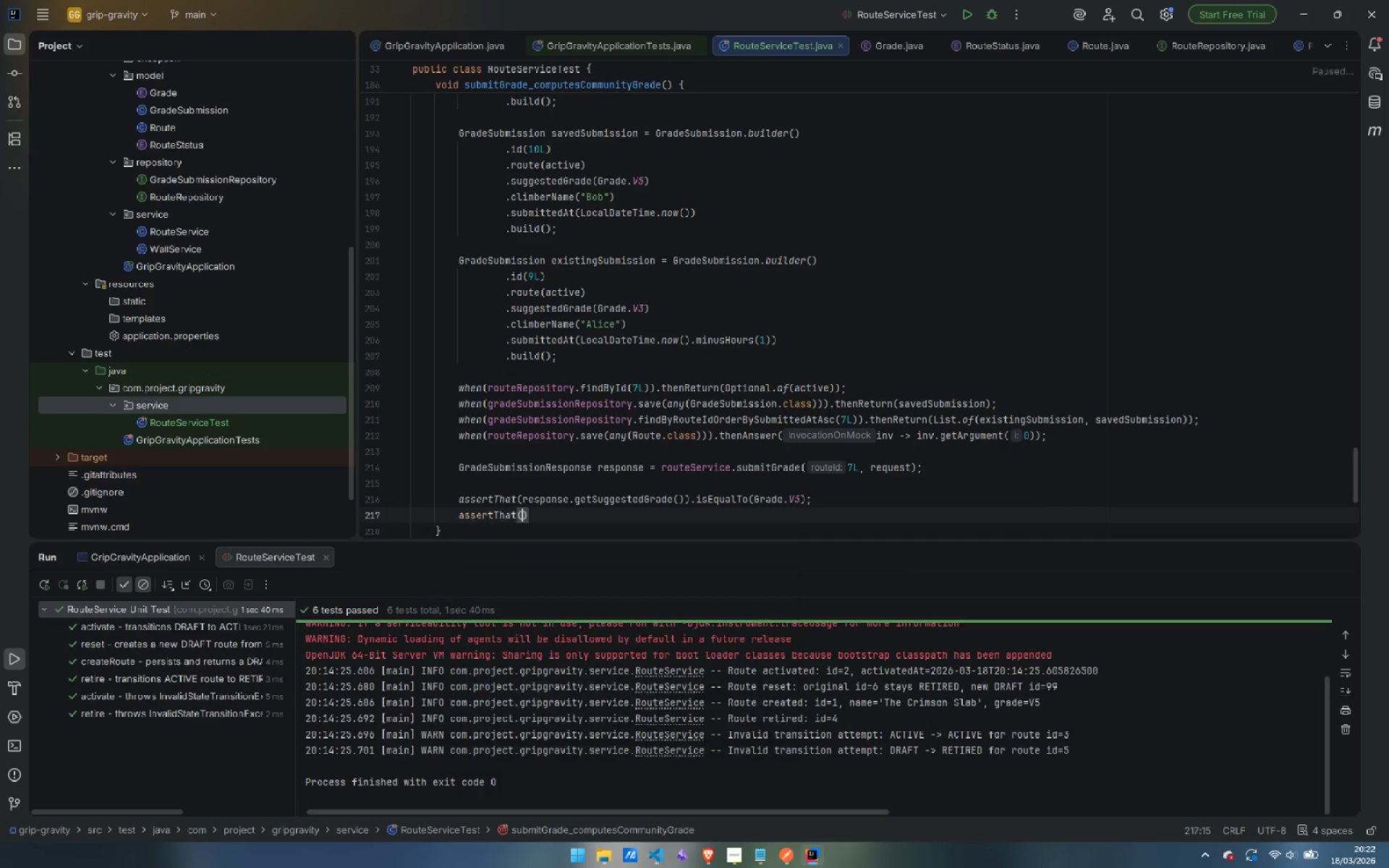 
key(Enter)
 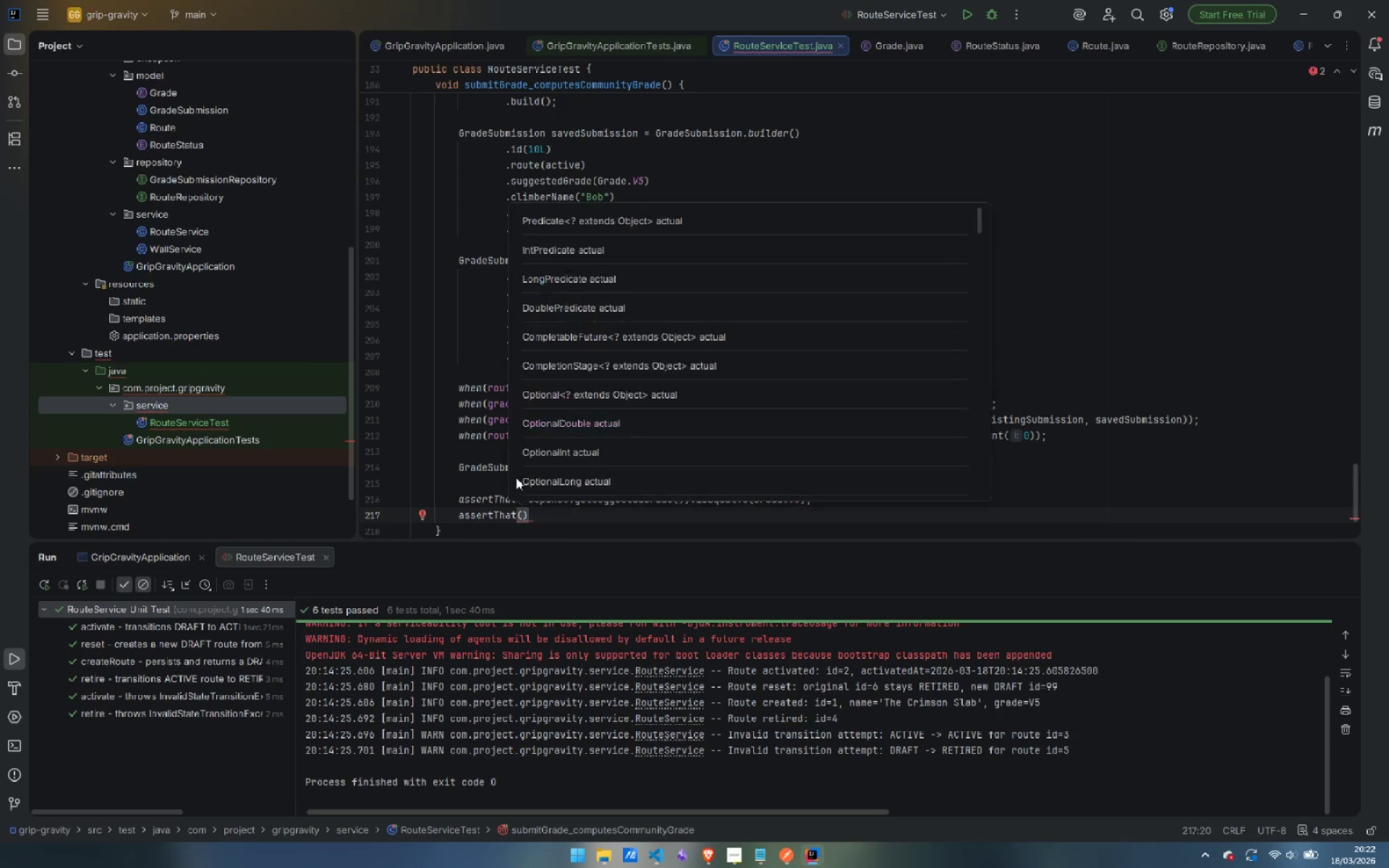 
type(active.get)
 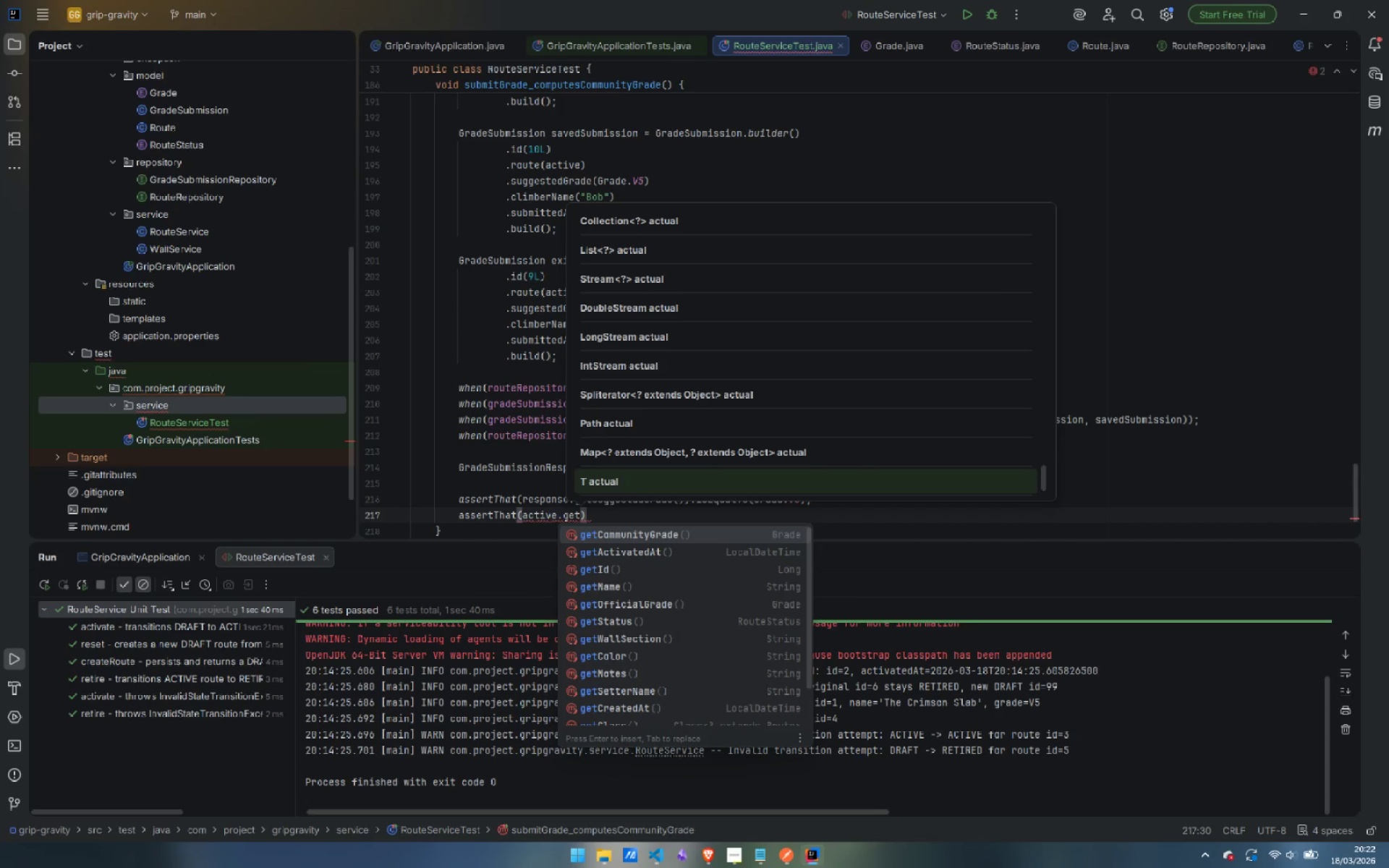 
key(Enter)
 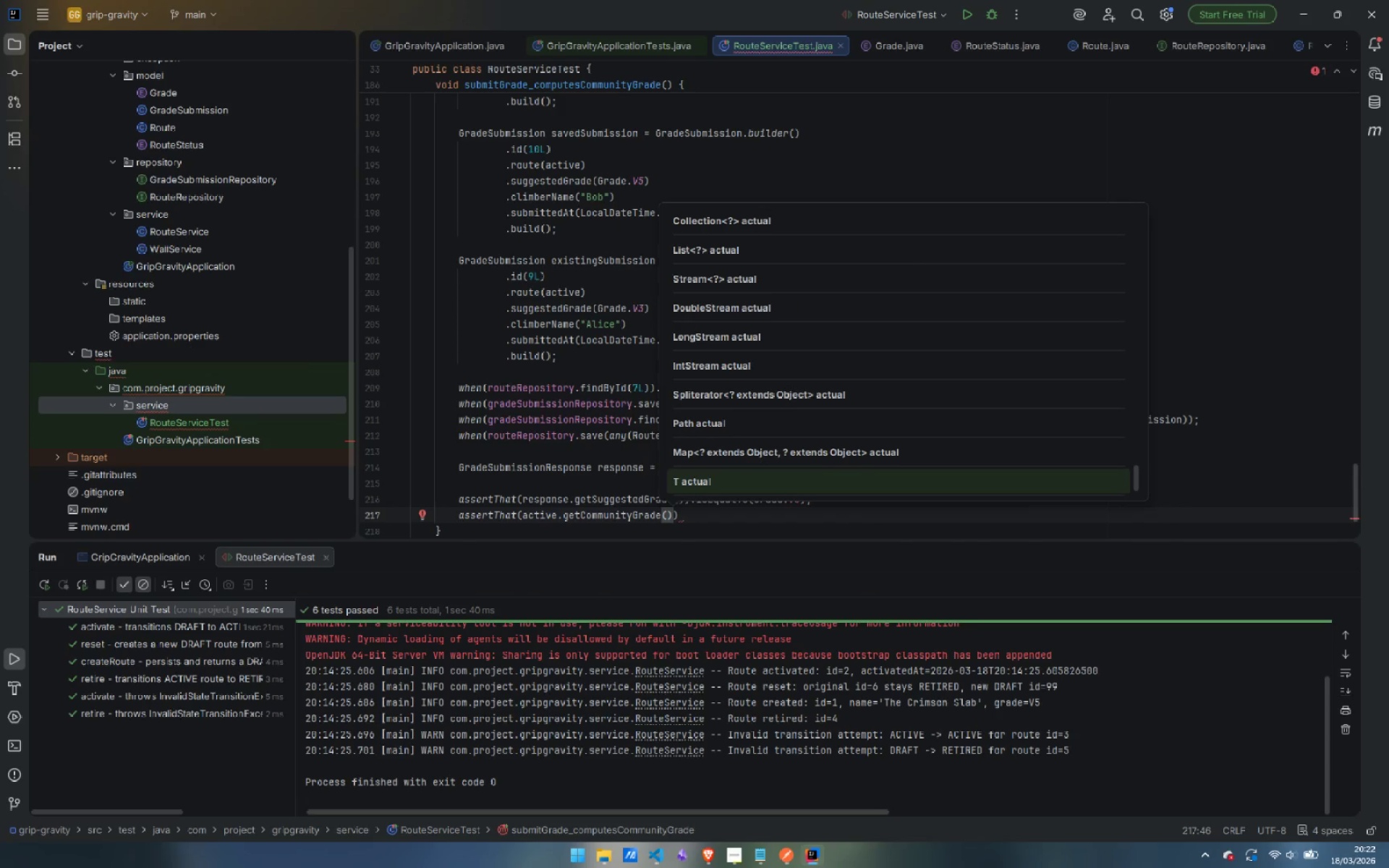 
key(ArrowRight)
 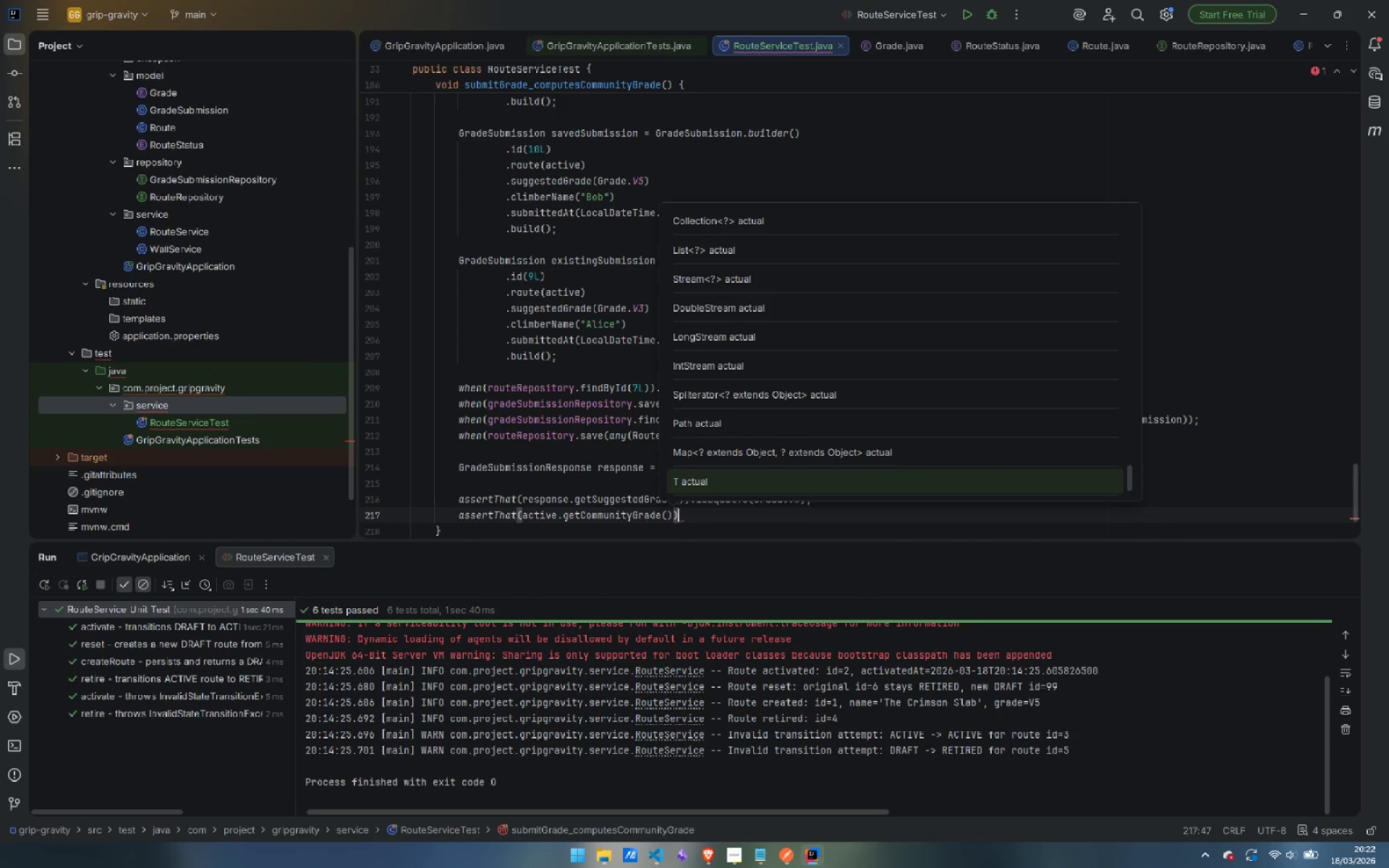 
type(.is)
 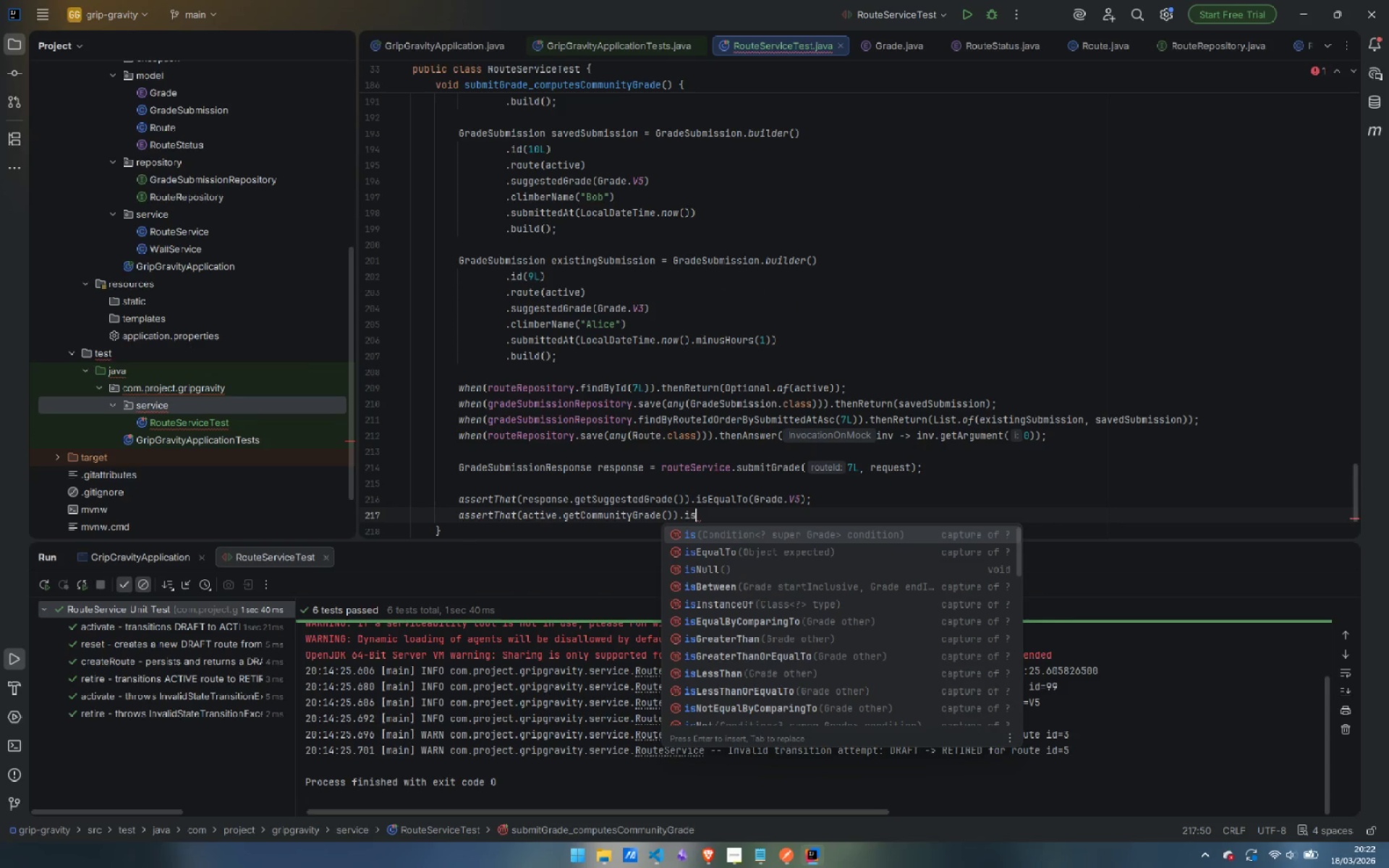 
hold_key(key=ShiftLeft, duration=1.12)
 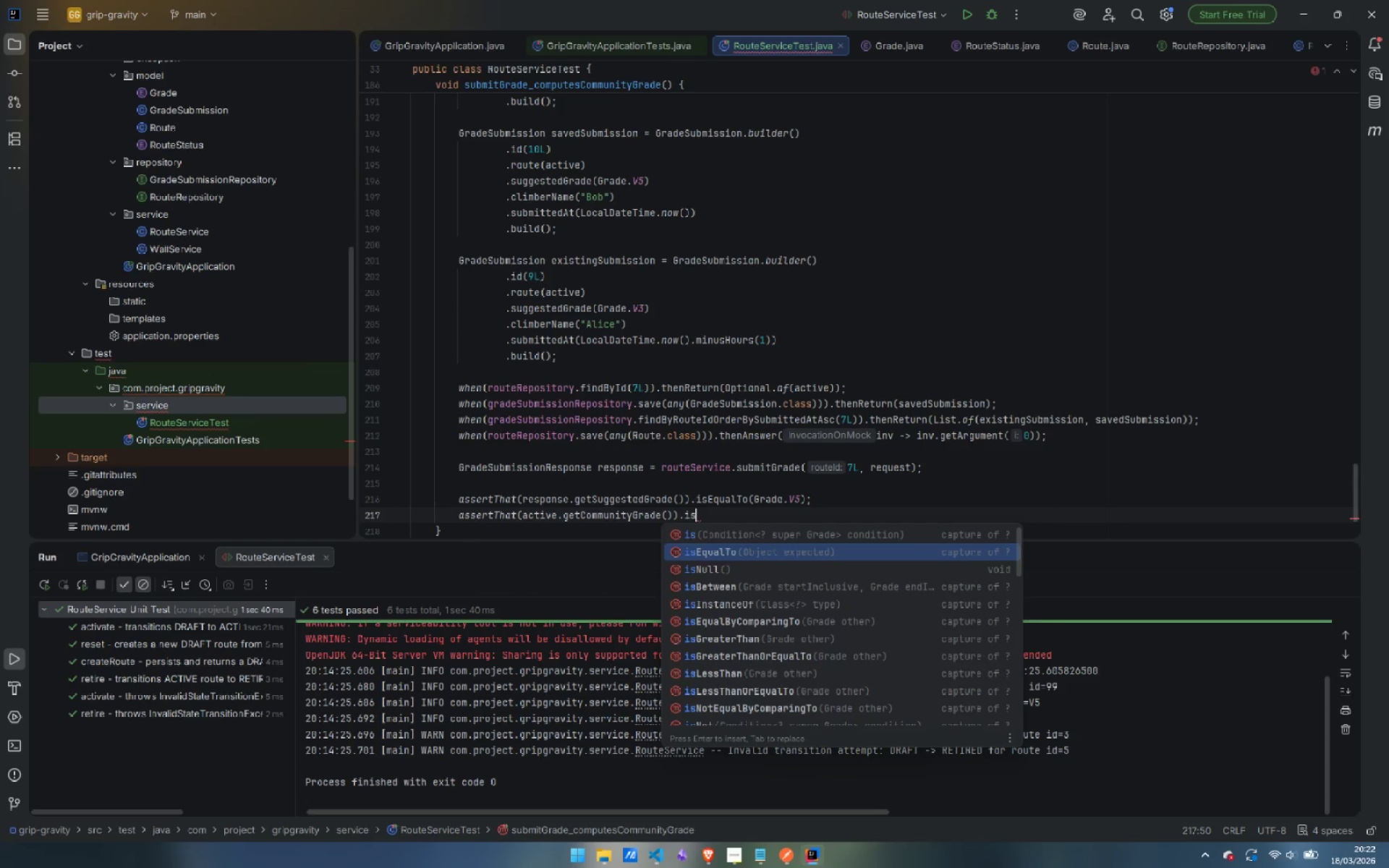 
key(ArrowDown)
 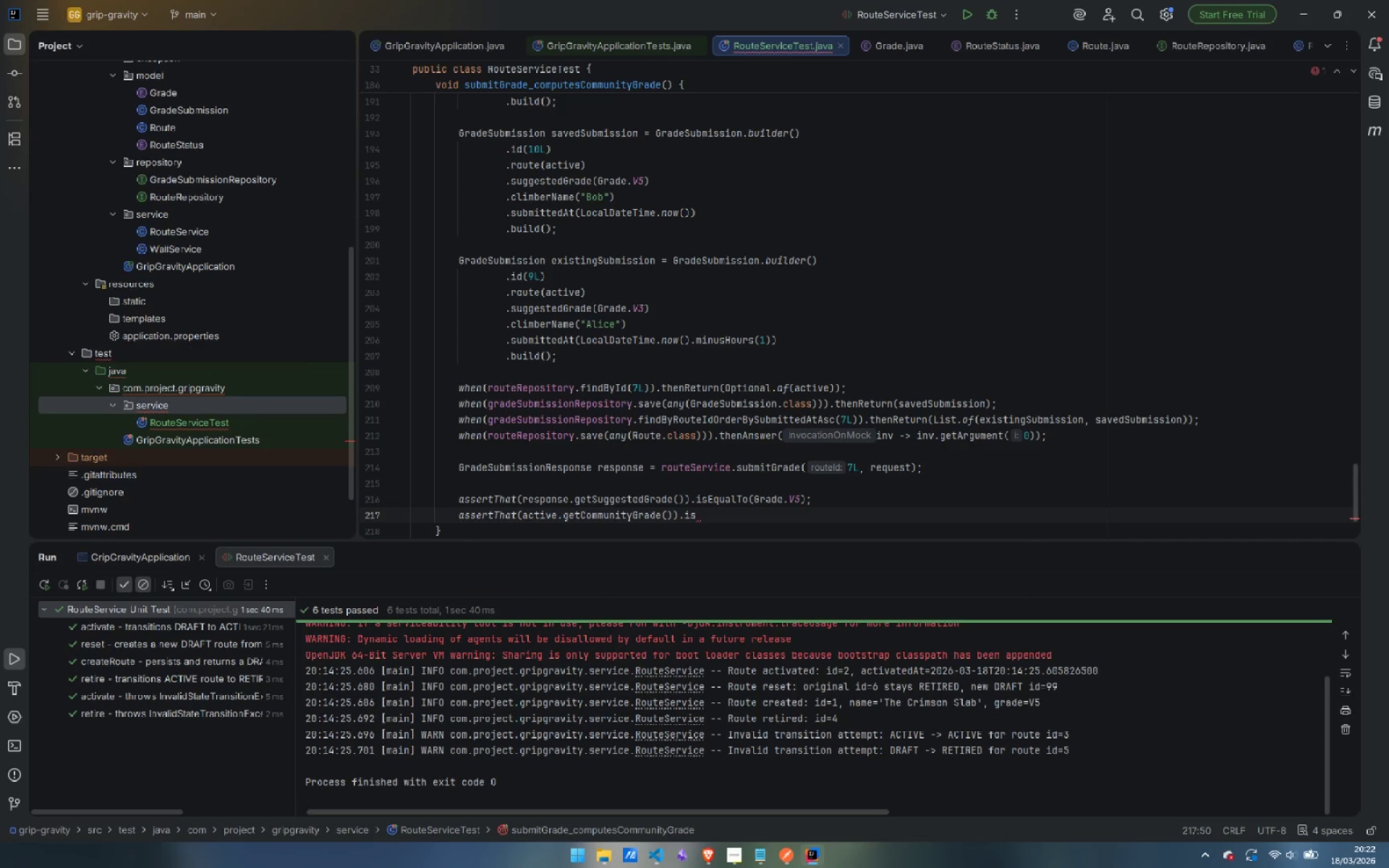 
key(Enter)
 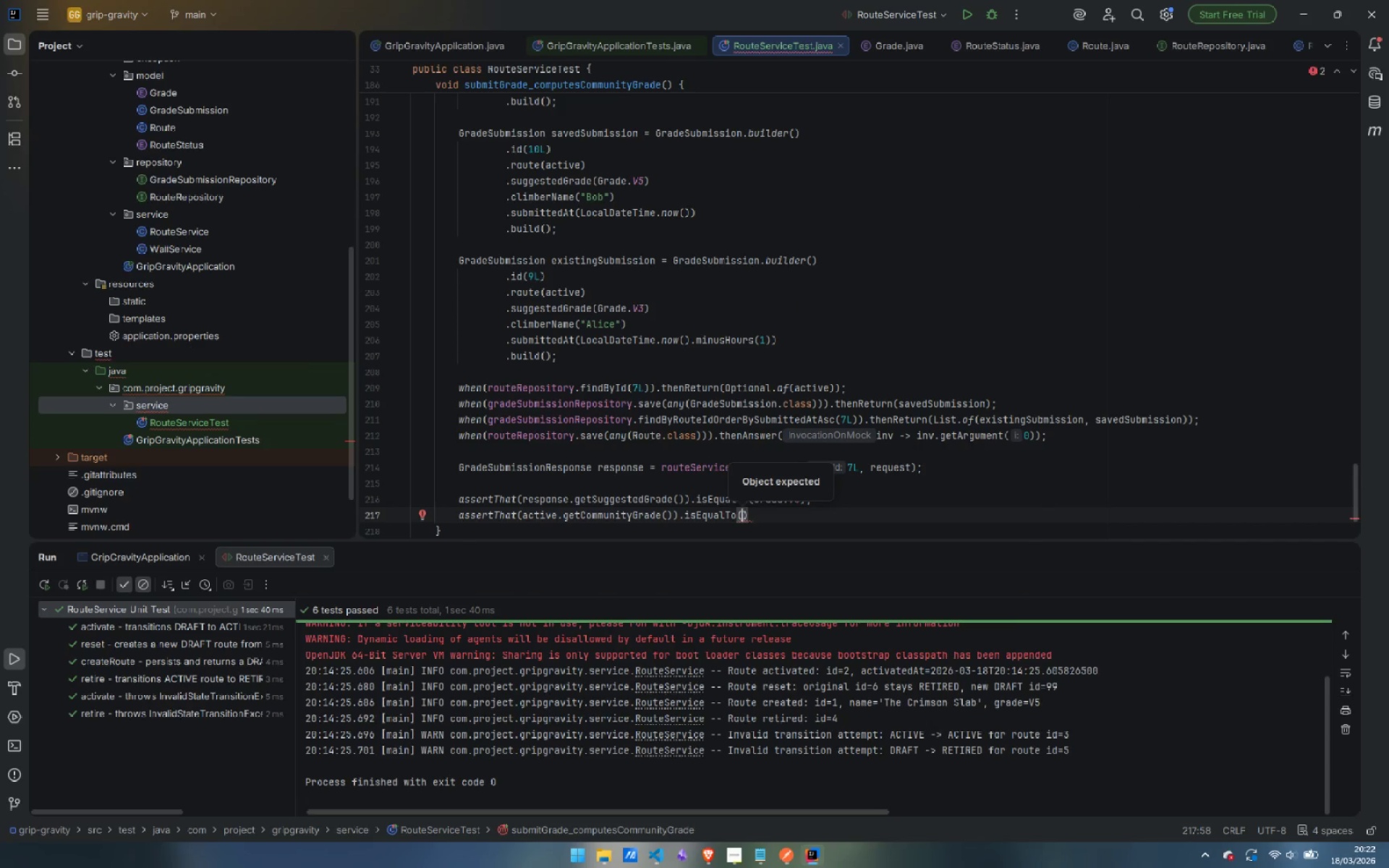 
type(Grade.V4)
 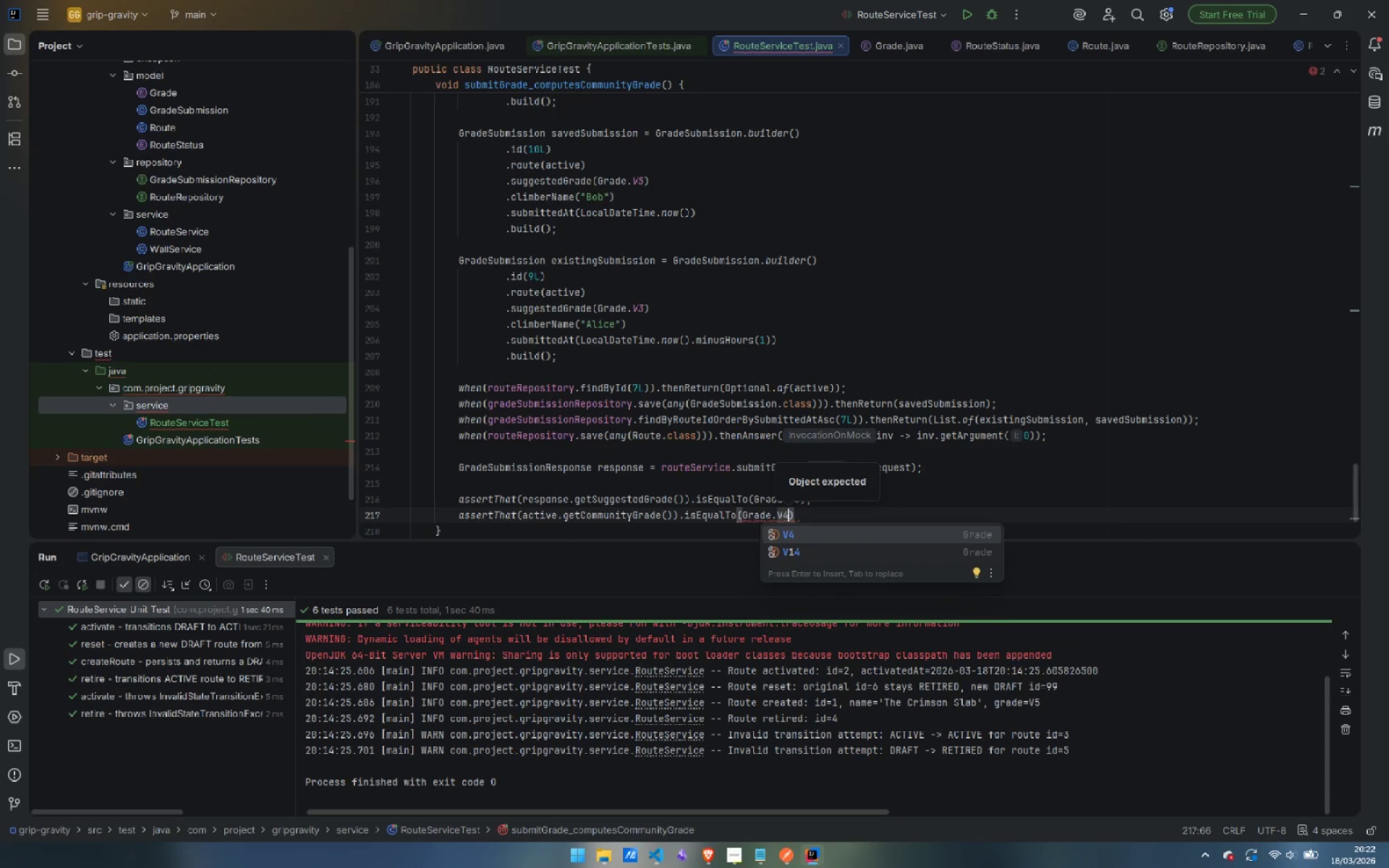 
key(ArrowRight)
 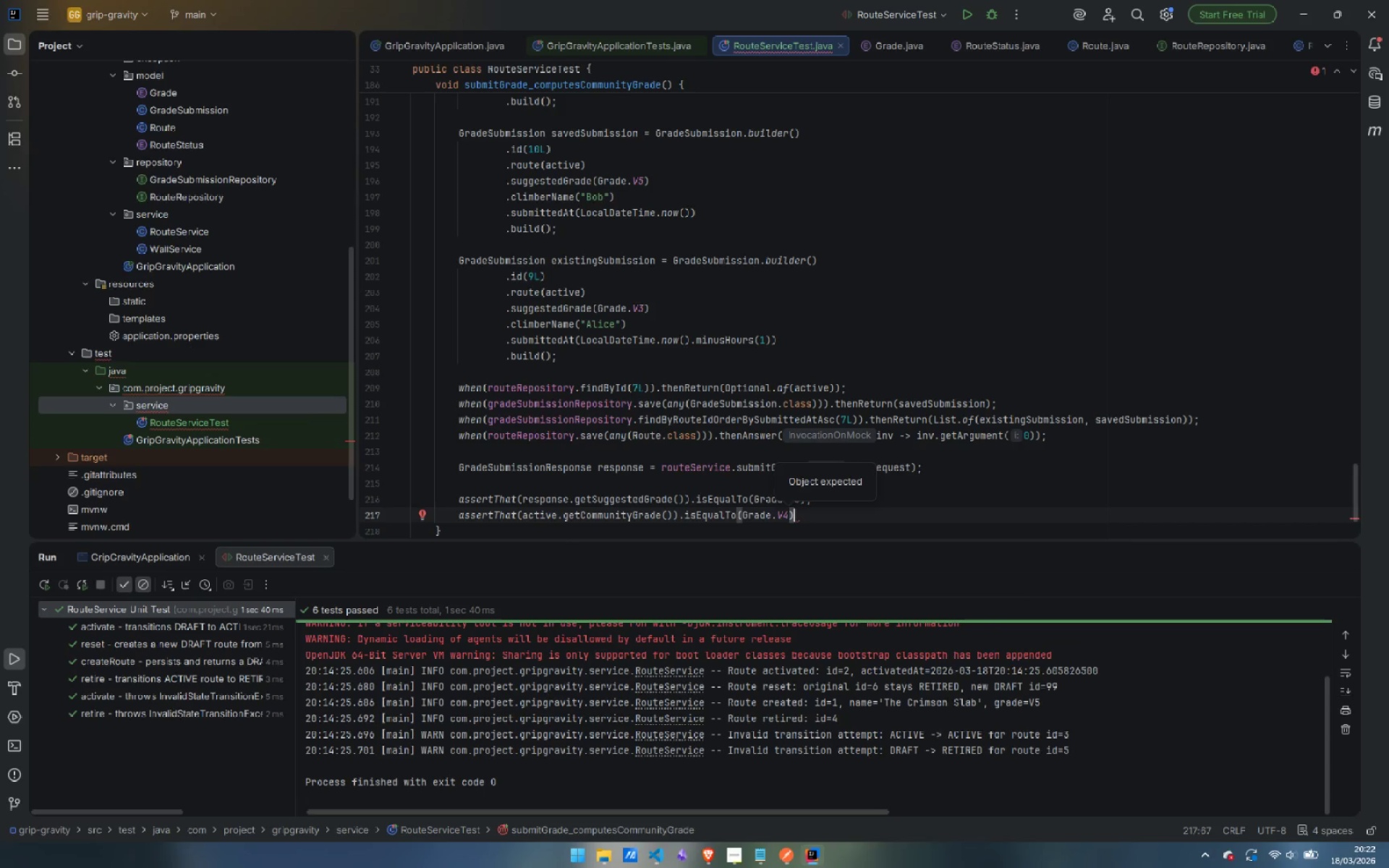 
key(Semicolon)
 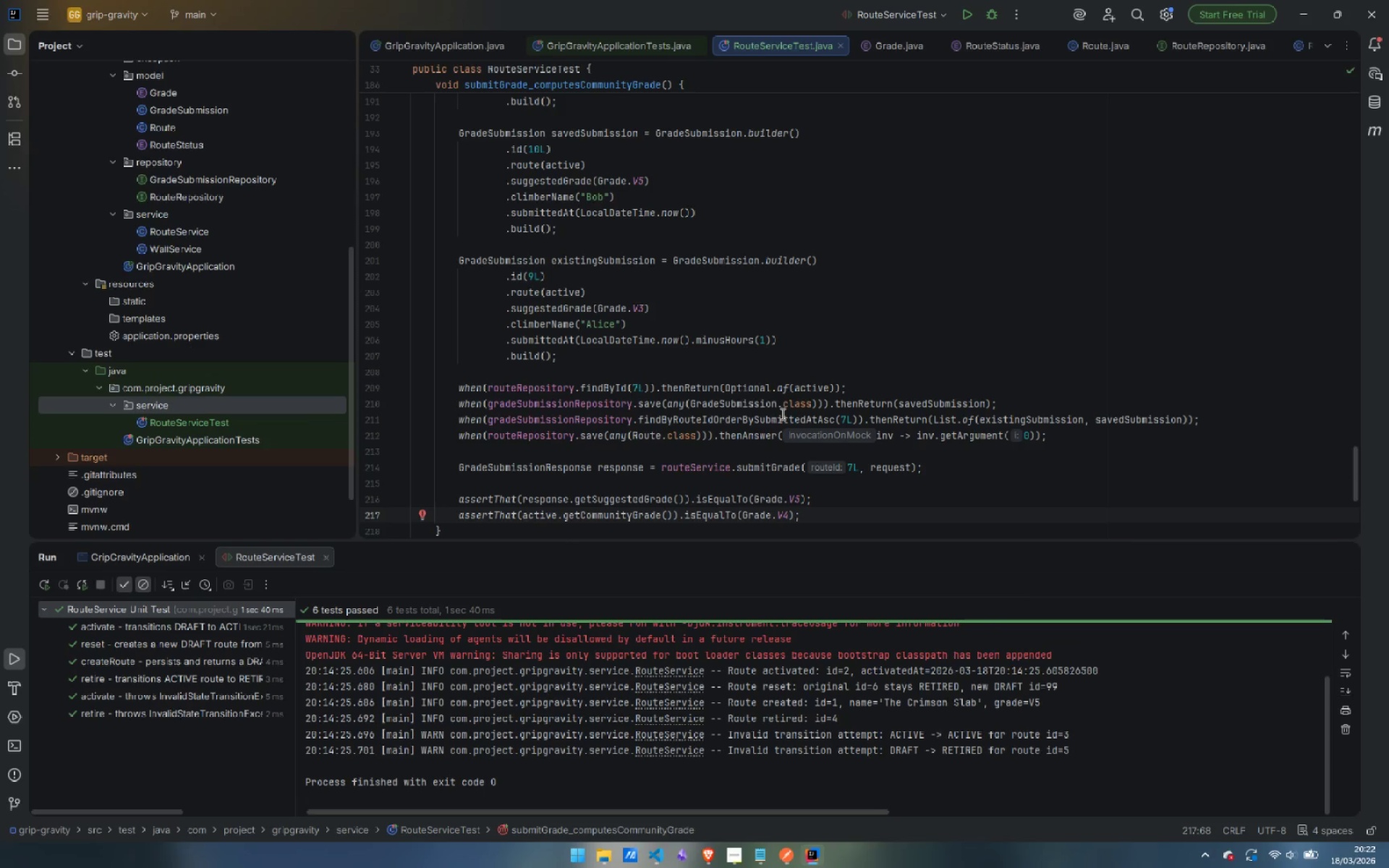 
wait(5.5)
 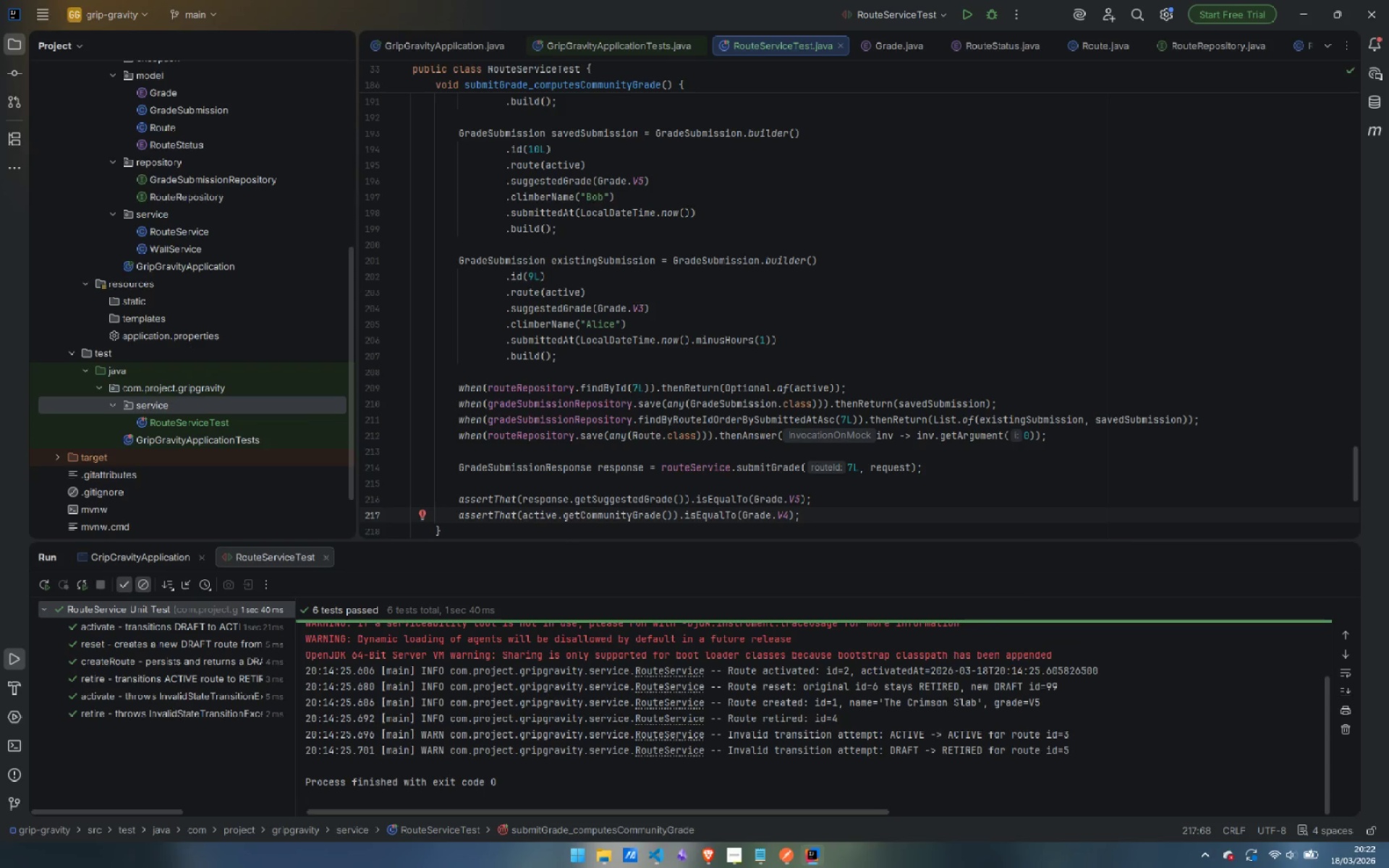 
left_click([964, 12])
 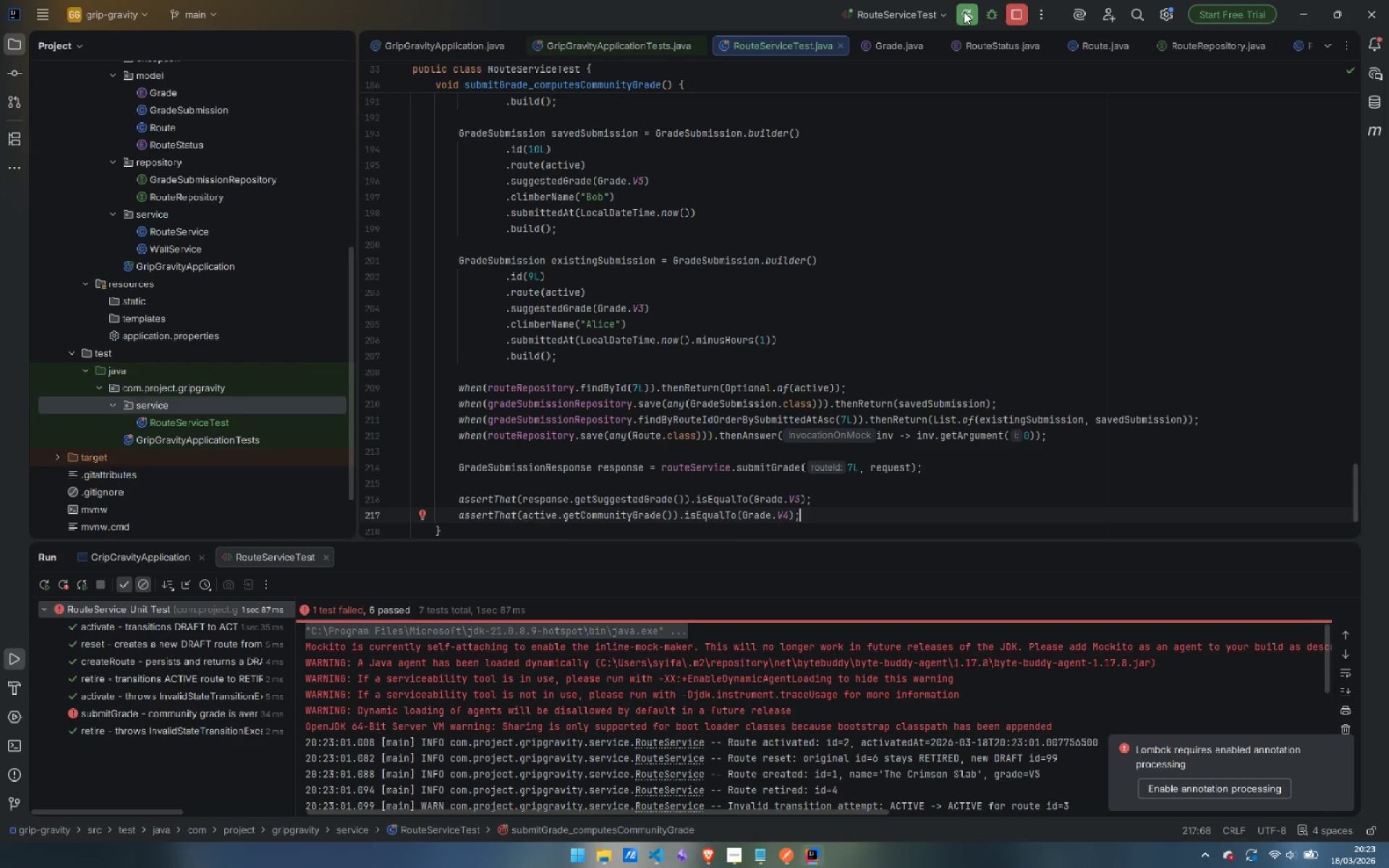 
wait(7.22)
 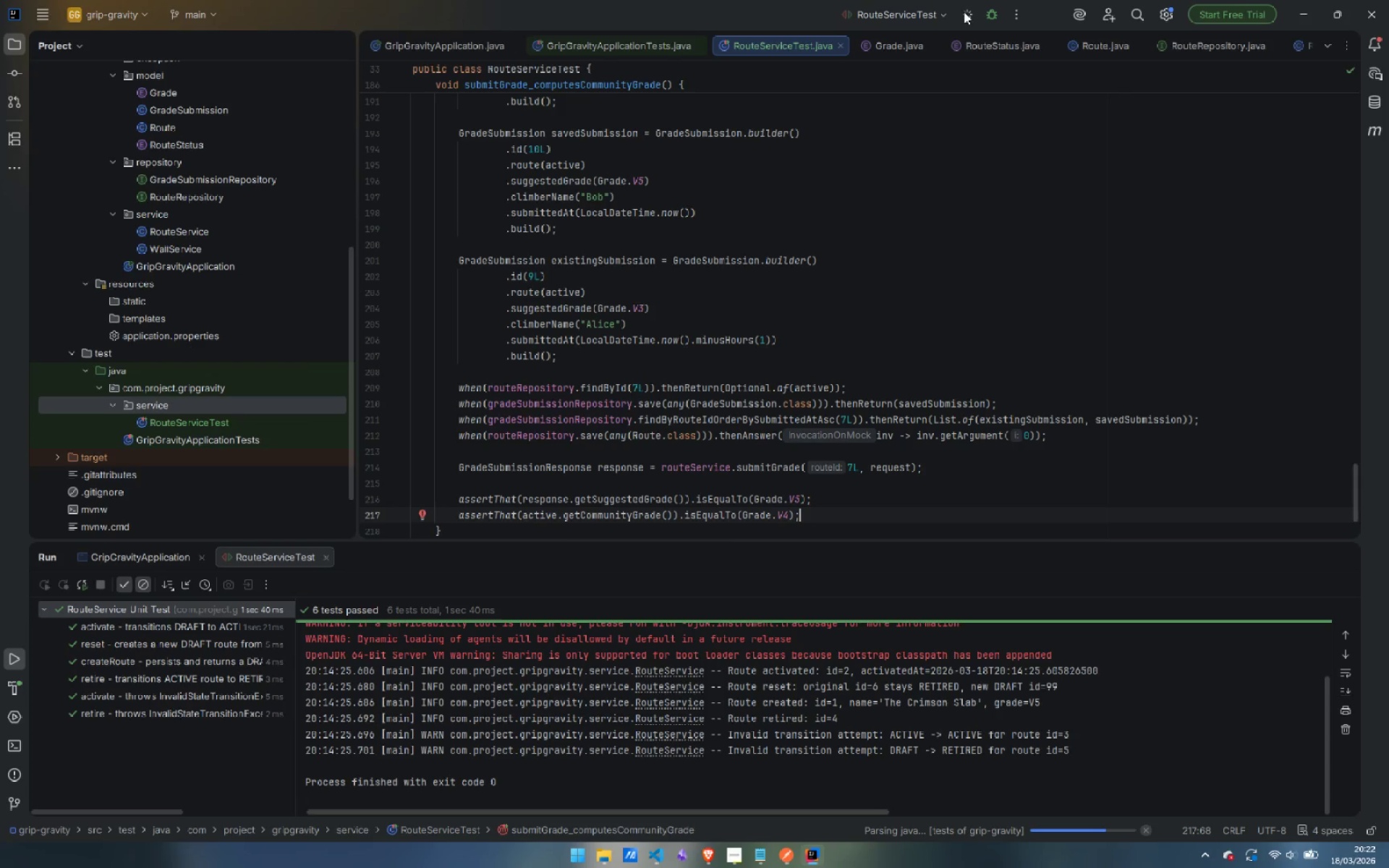 
scroll: coordinate [688, 282], scroll_direction: up, amount: 5.0
 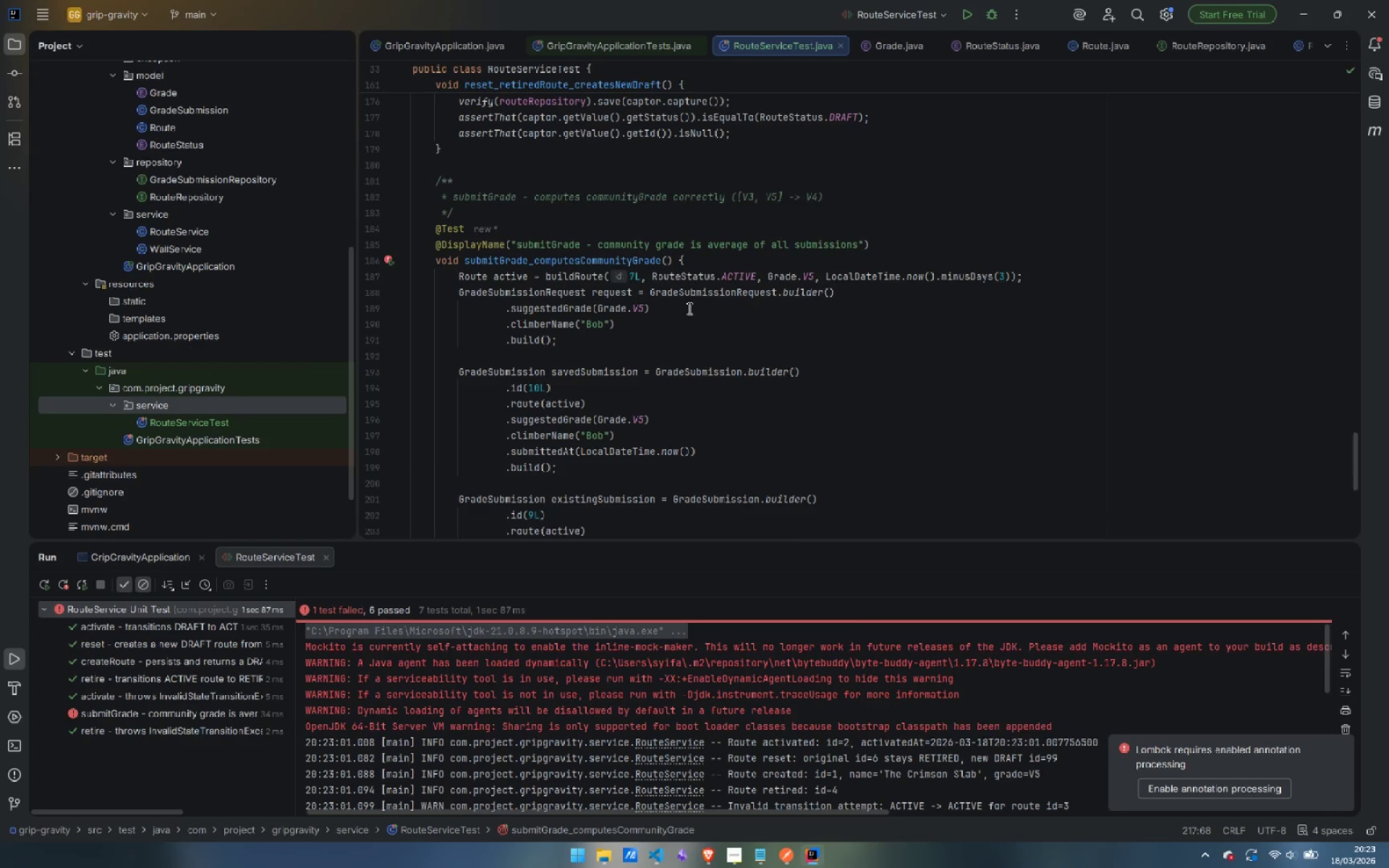 
scroll: coordinate [688, 308], scroll_direction: down, amount: 8.0
 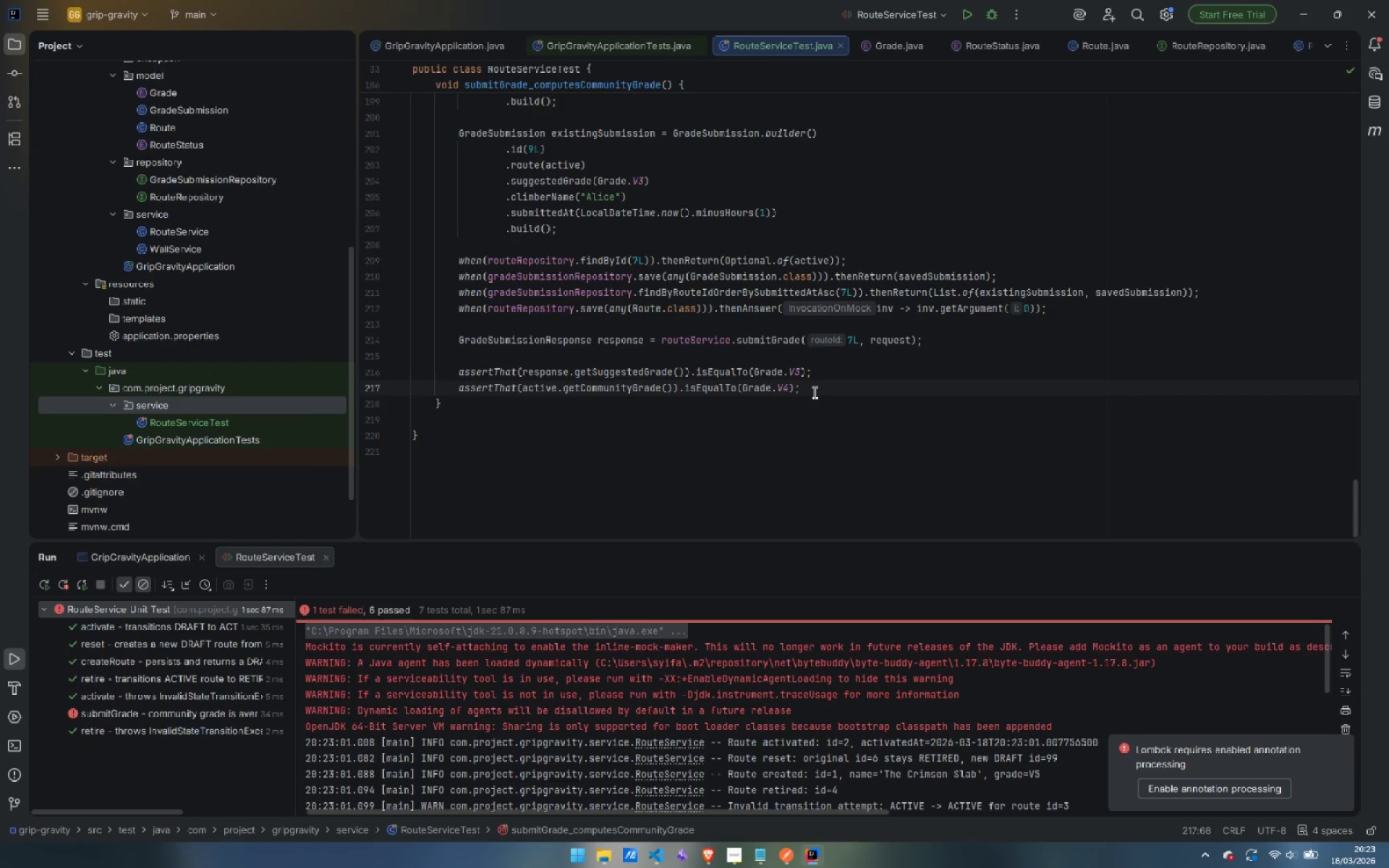 
left_click([140, 710])
 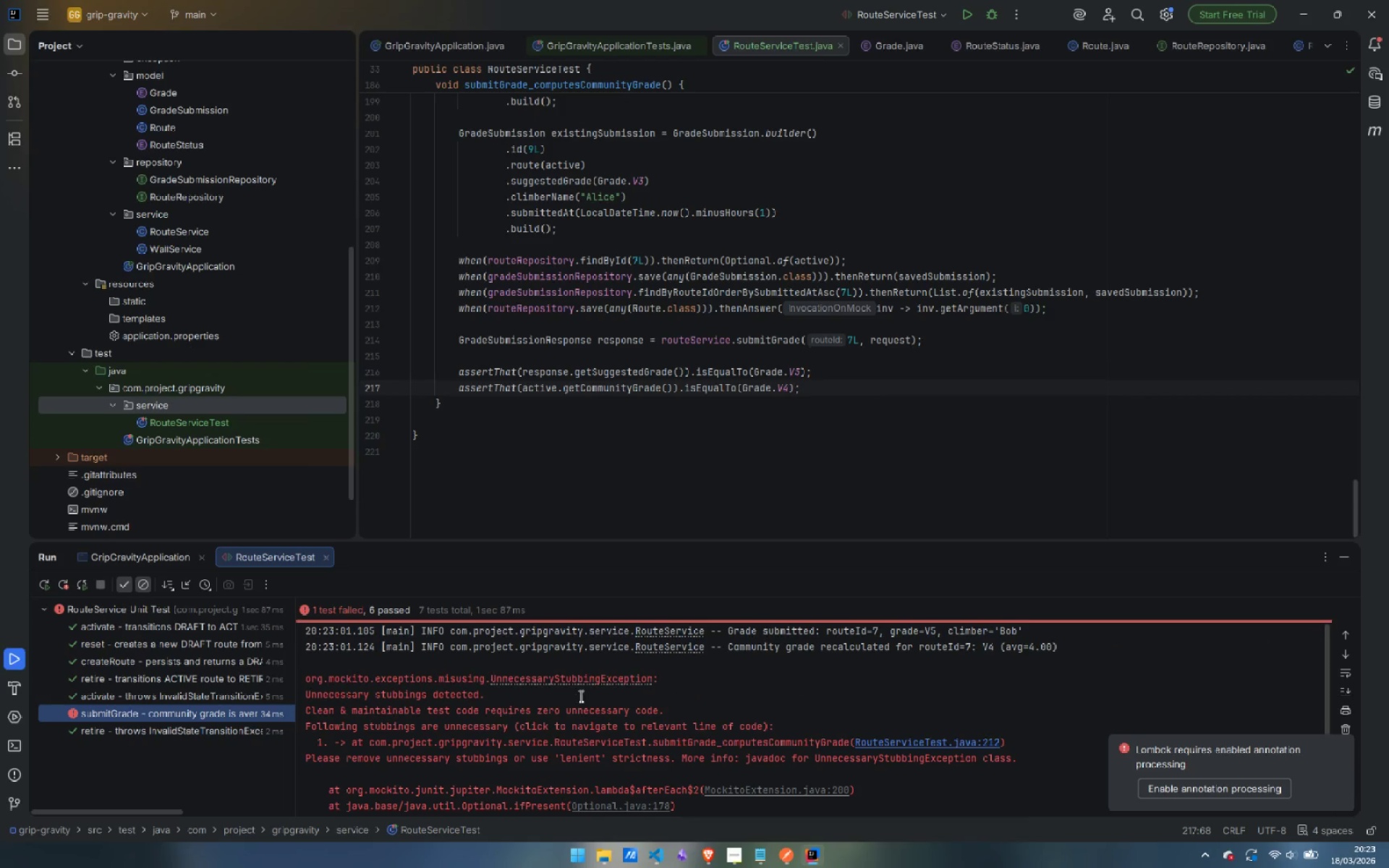 
scroll: coordinate [580, 695], scroll_direction: down, amount: 1.0
 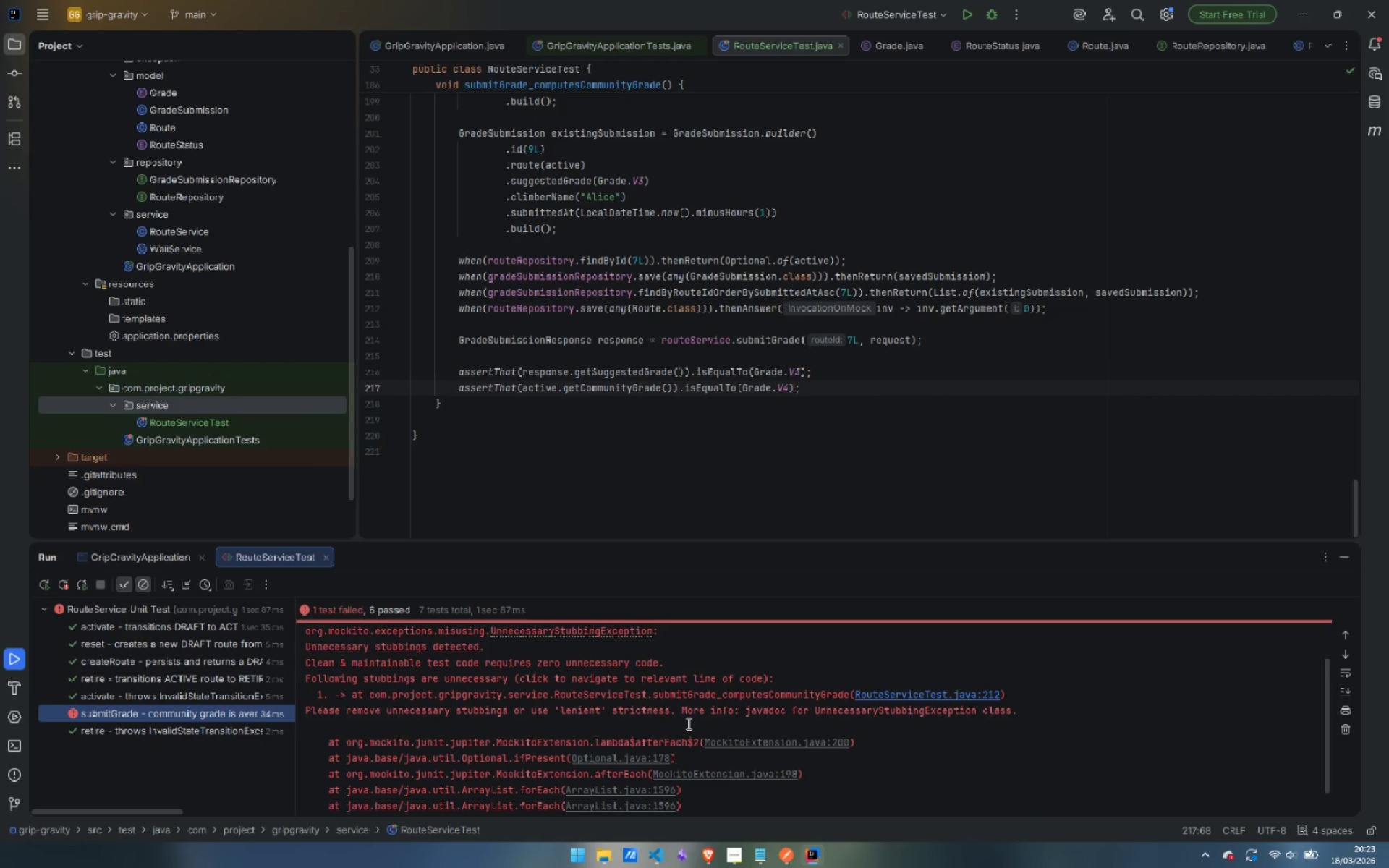 
left_click([917, 692])
 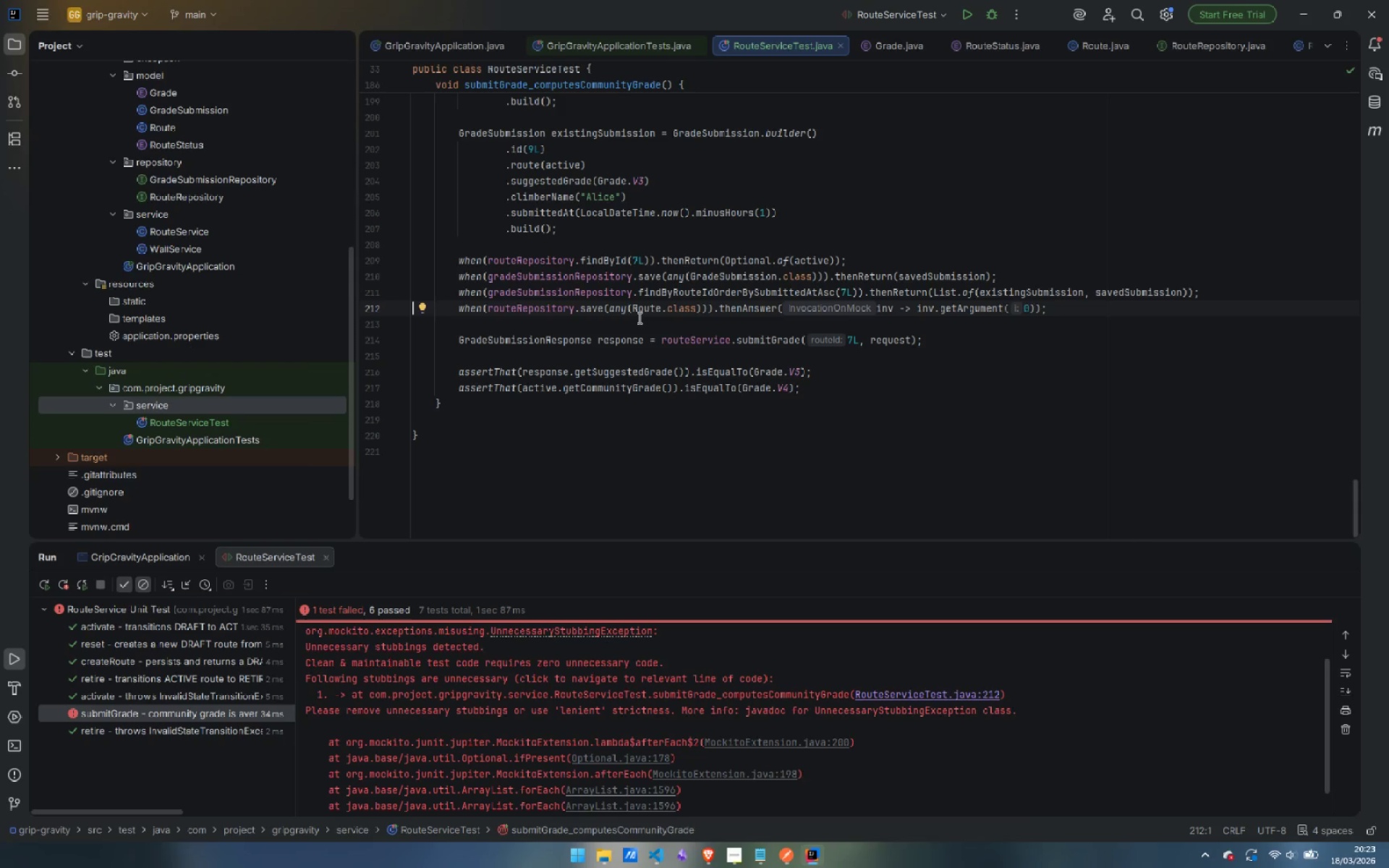 
wait(25.22)
 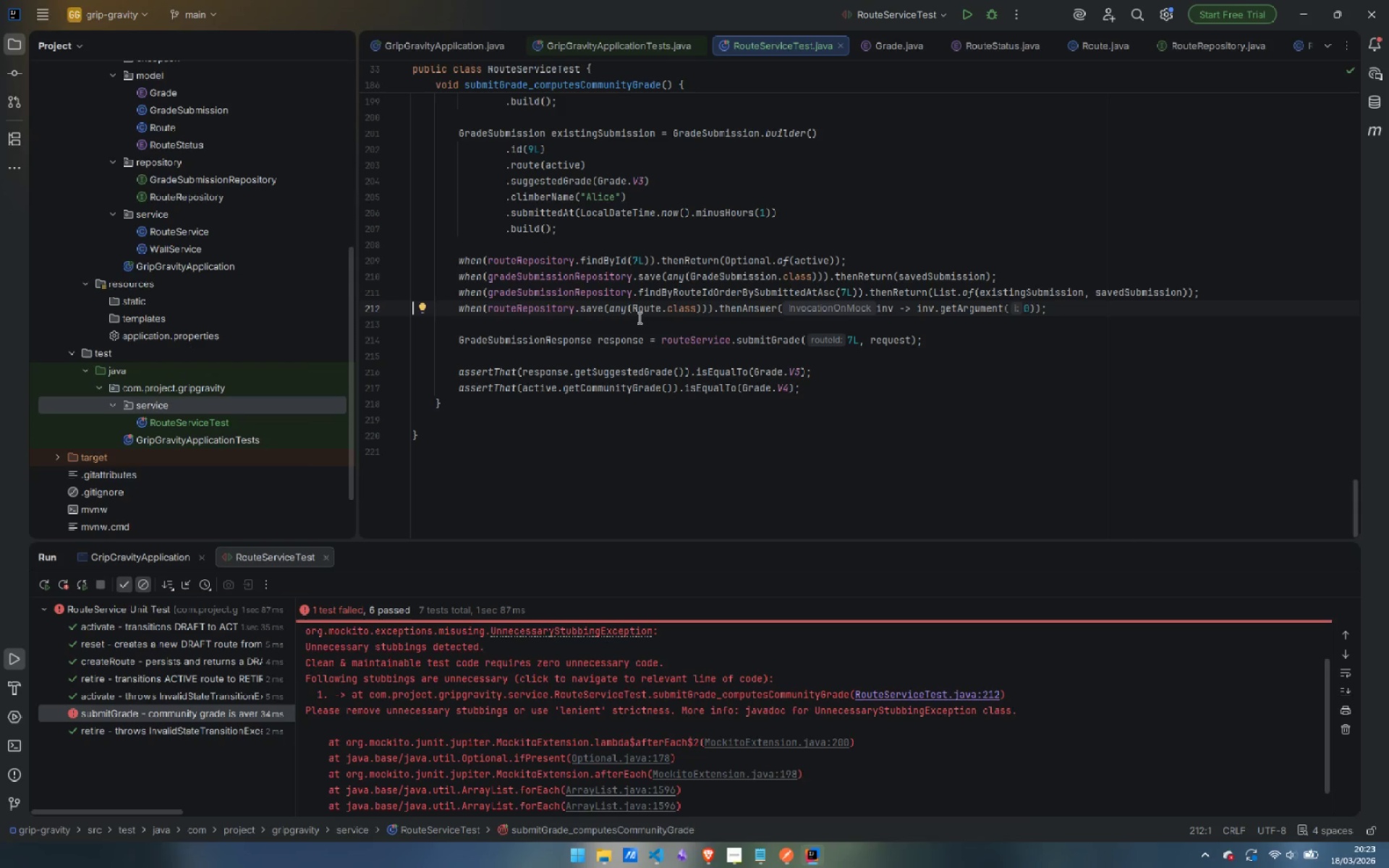 
scroll: coordinate [443, 712], scroll_direction: up, amount: 3.0
 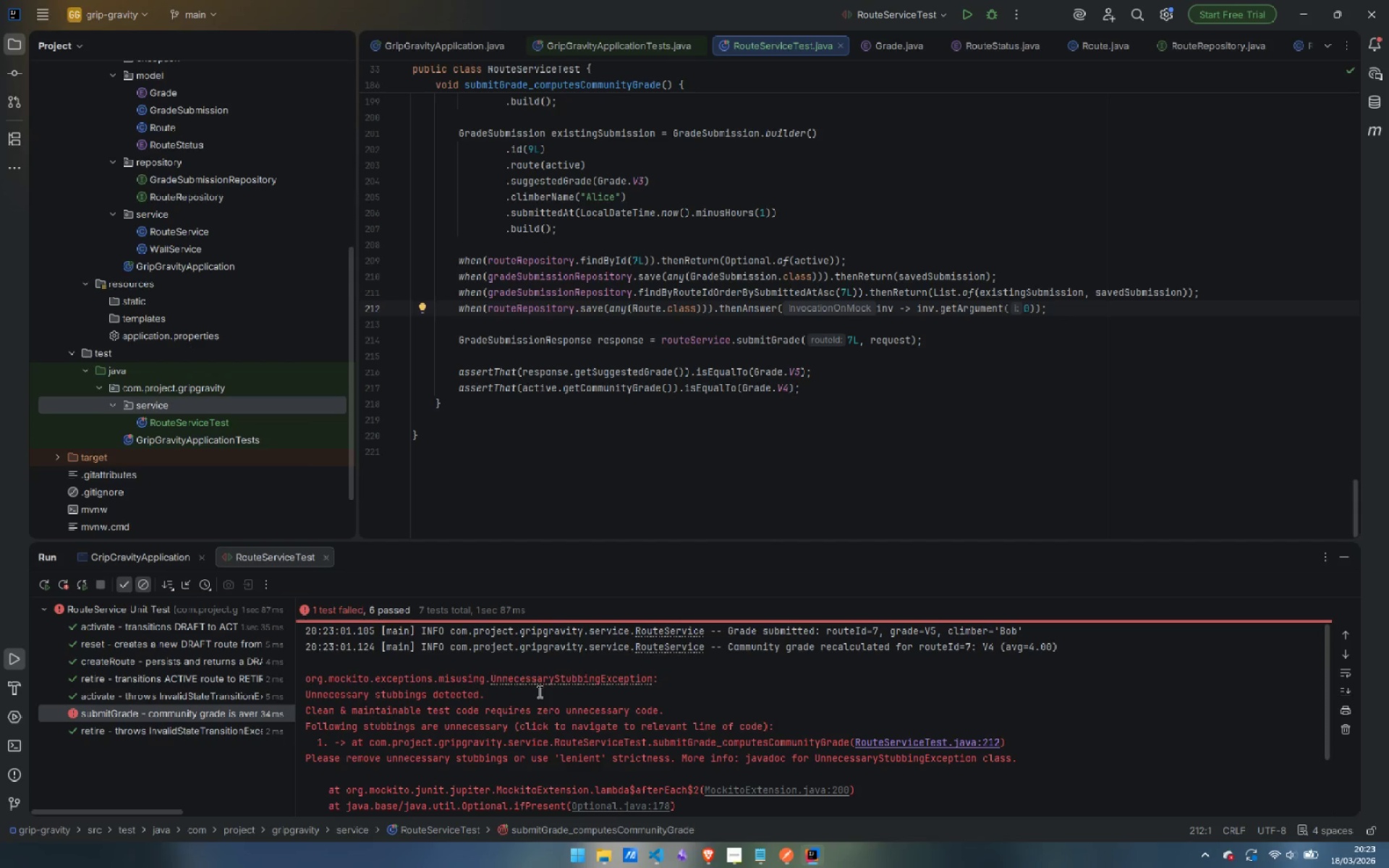 
wait(6.59)
 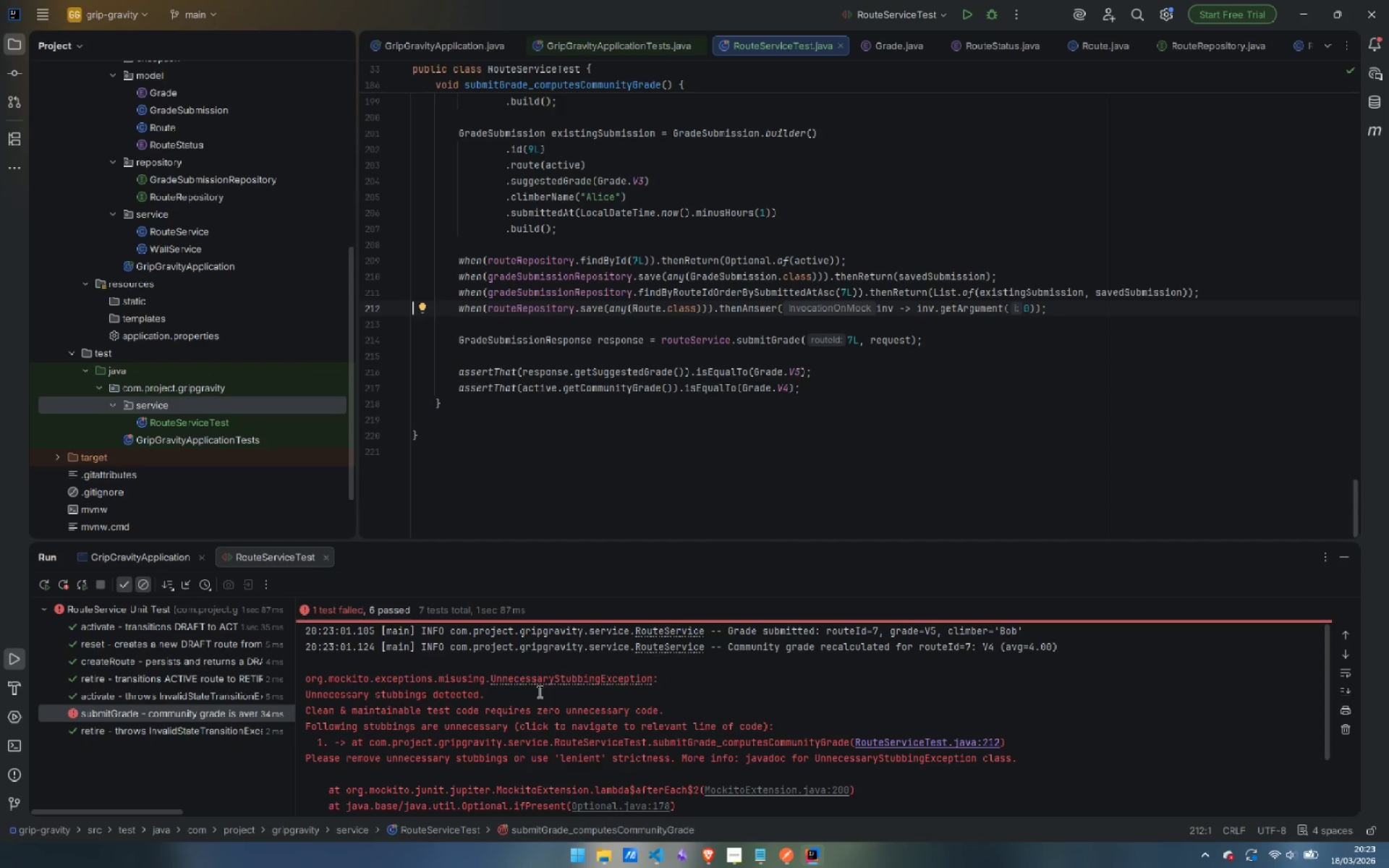 
left_click_drag(start_coordinate=[385, 710], to_coordinate=[593, 719])
 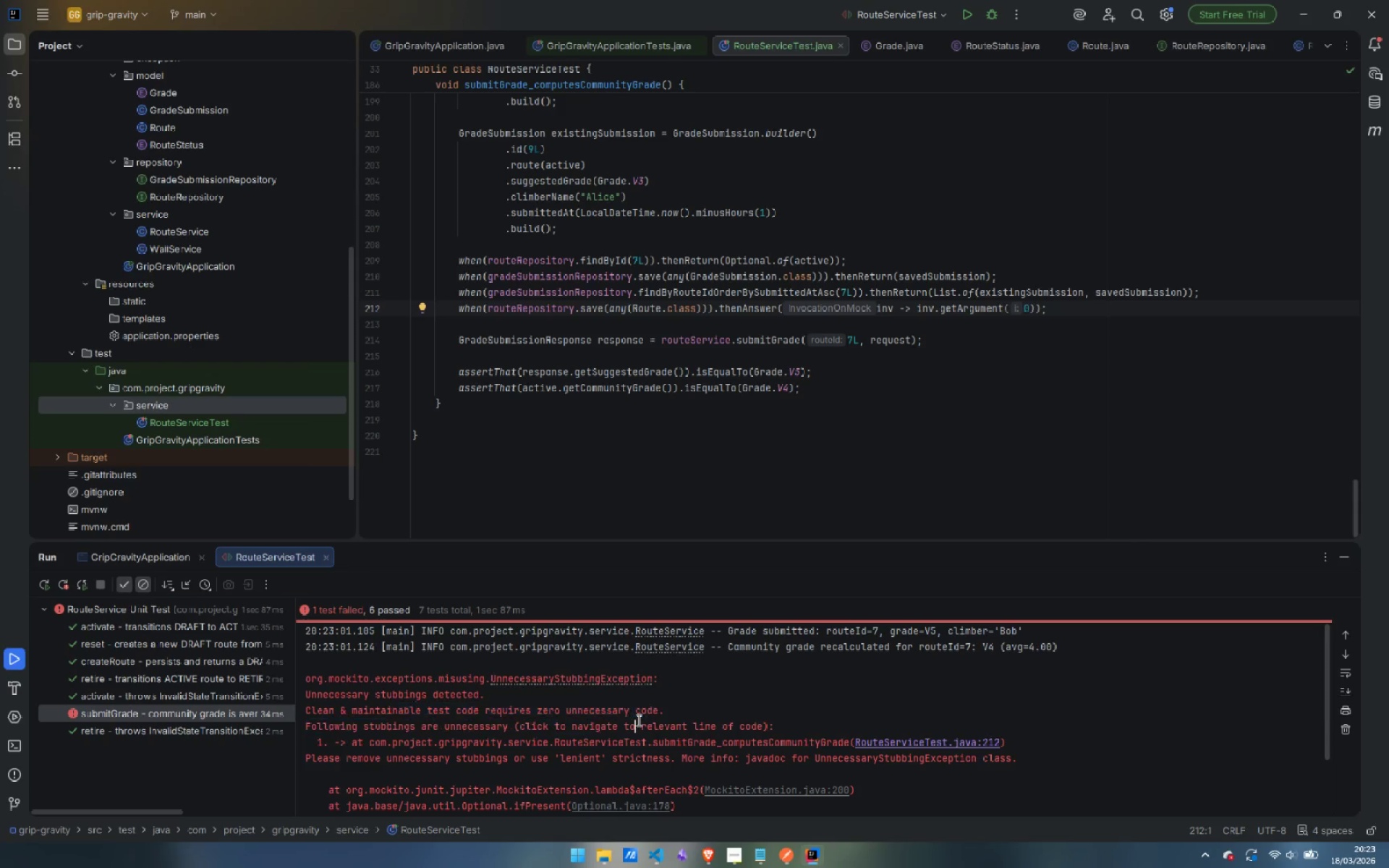 
left_click([637, 720])
 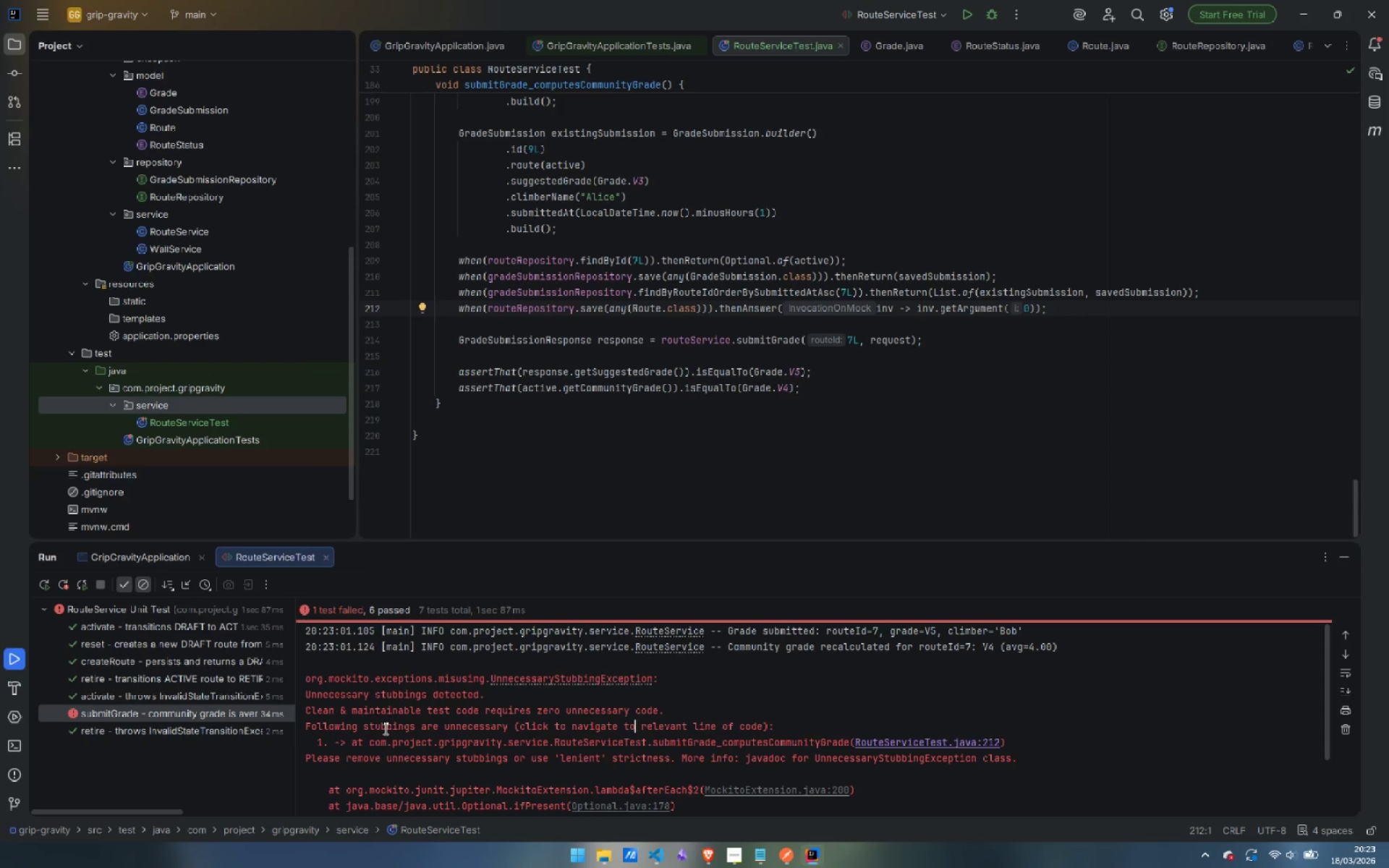 
left_click_drag(start_coordinate=[384, 728], to_coordinate=[488, 731])
 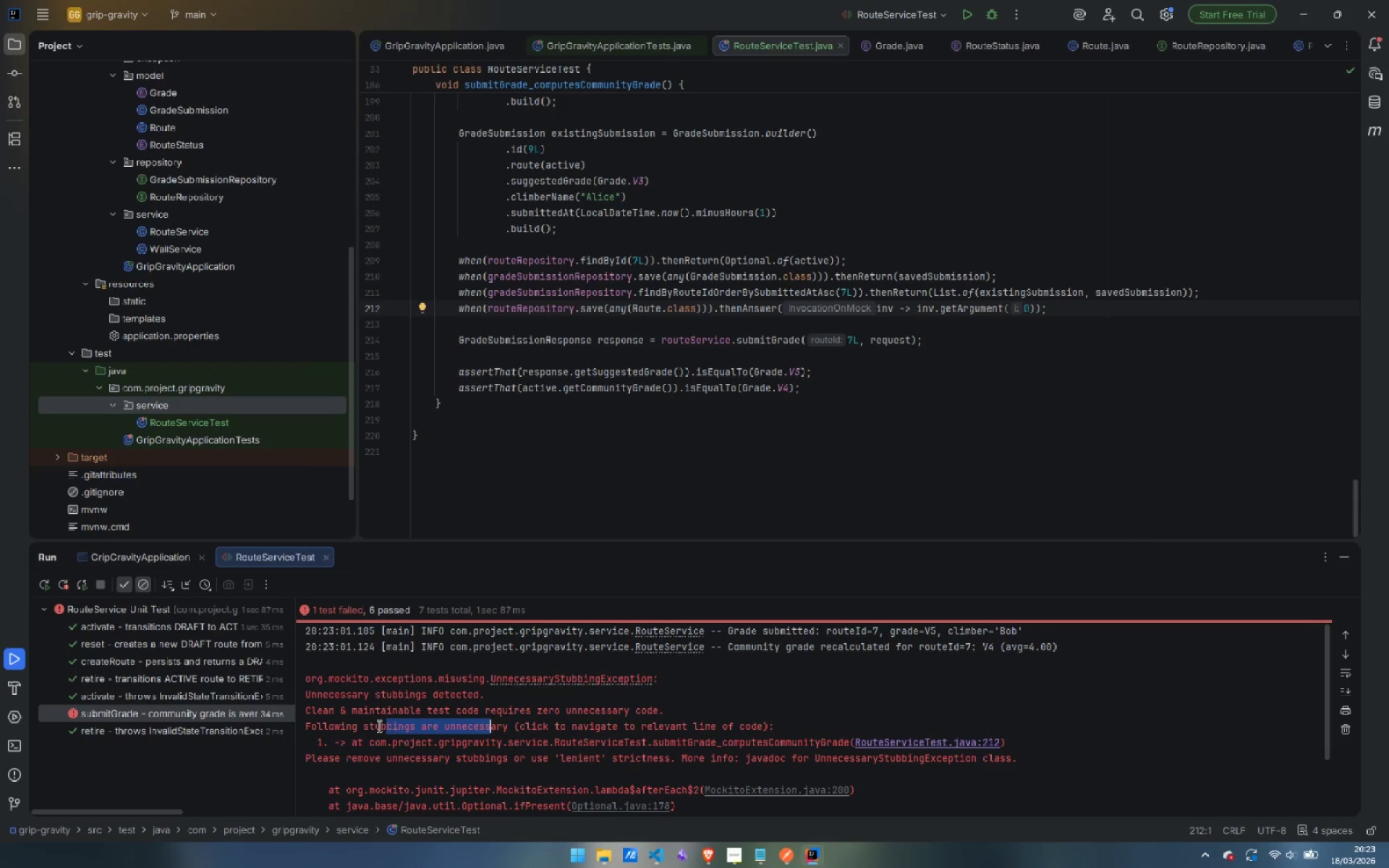 
left_click([378, 726])
 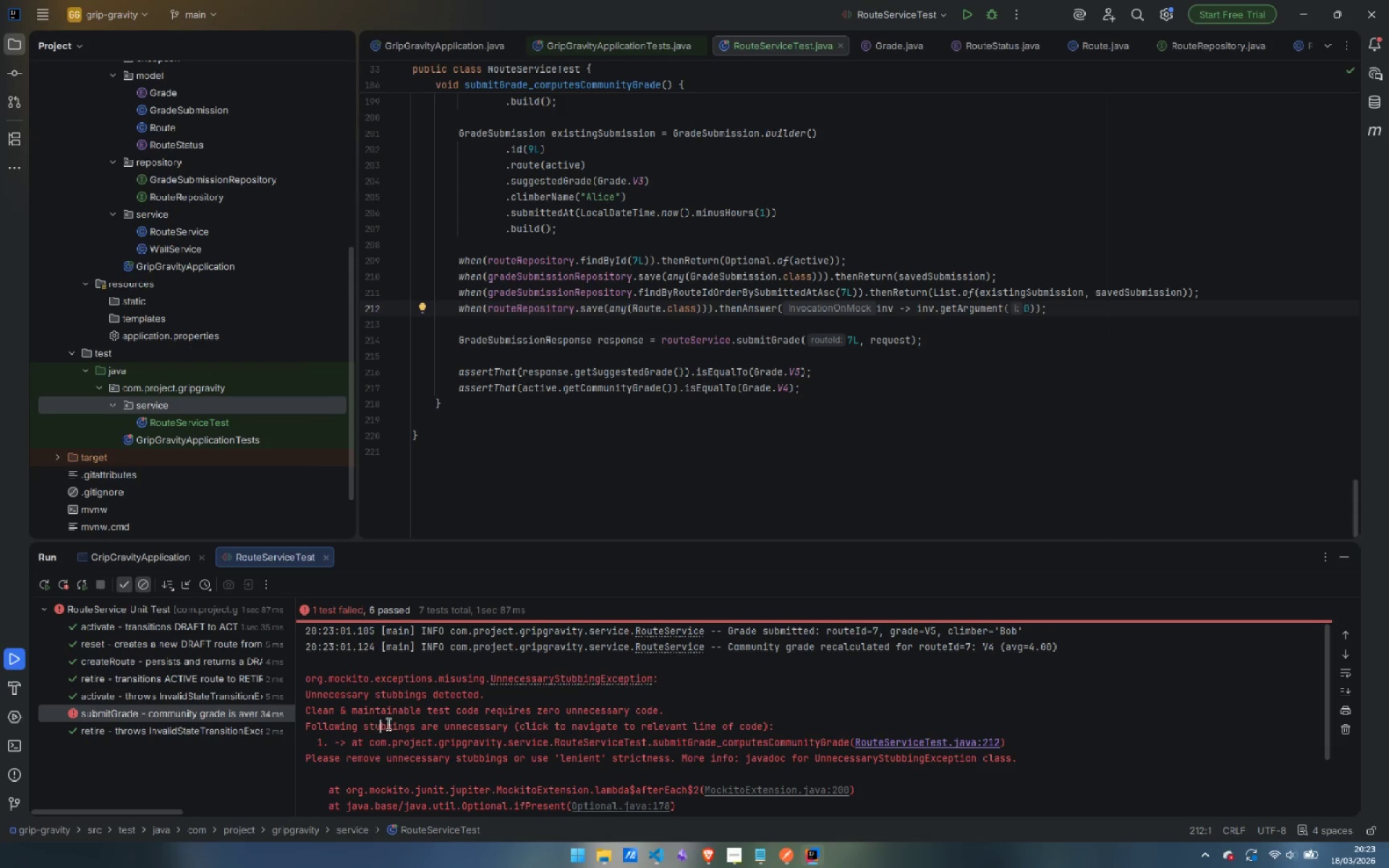 
left_click_drag(start_coordinate=[392, 723], to_coordinate=[434, 725])
 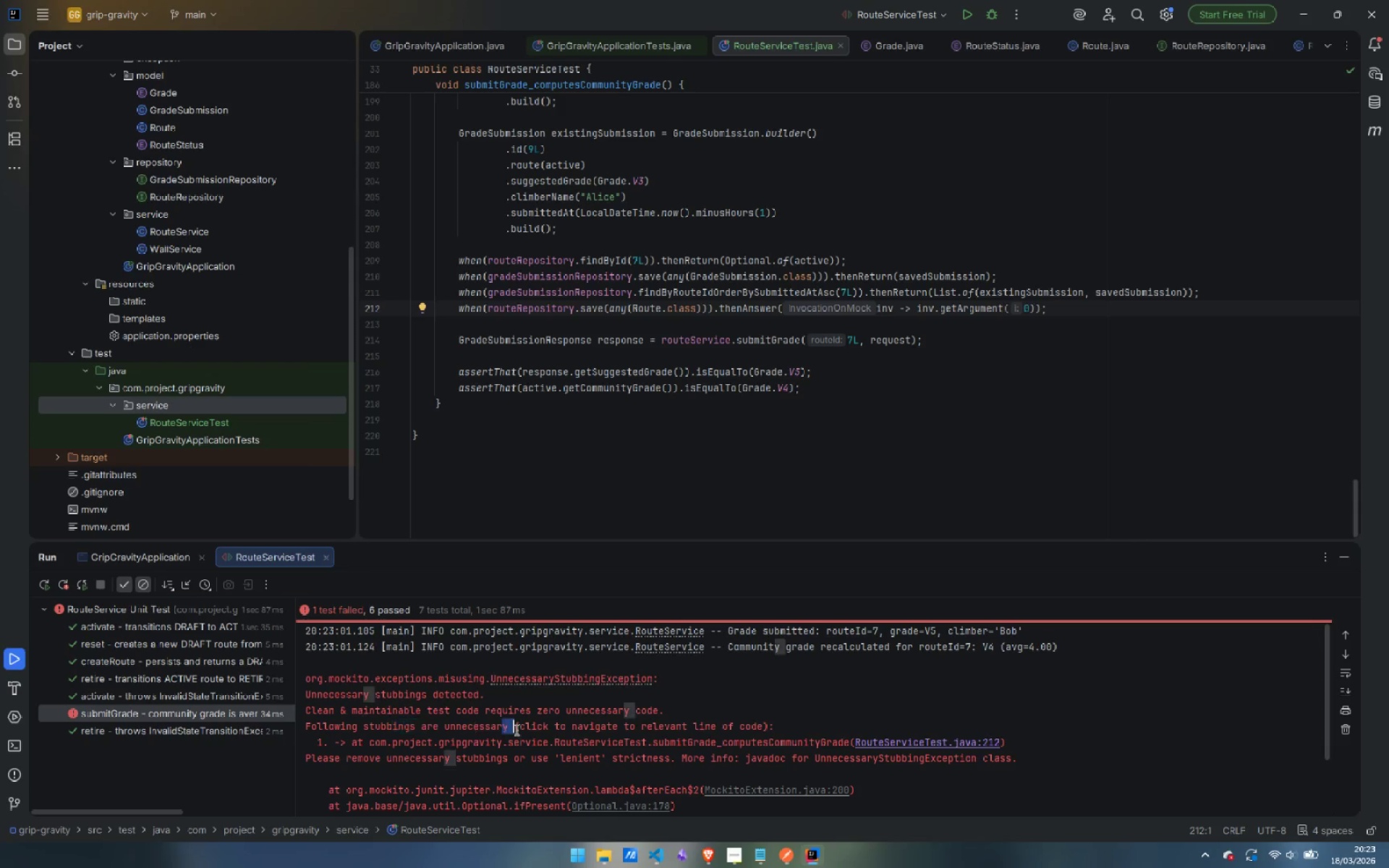 
left_click_drag(start_coordinate=[500, 729], to_coordinate=[522, 729])
 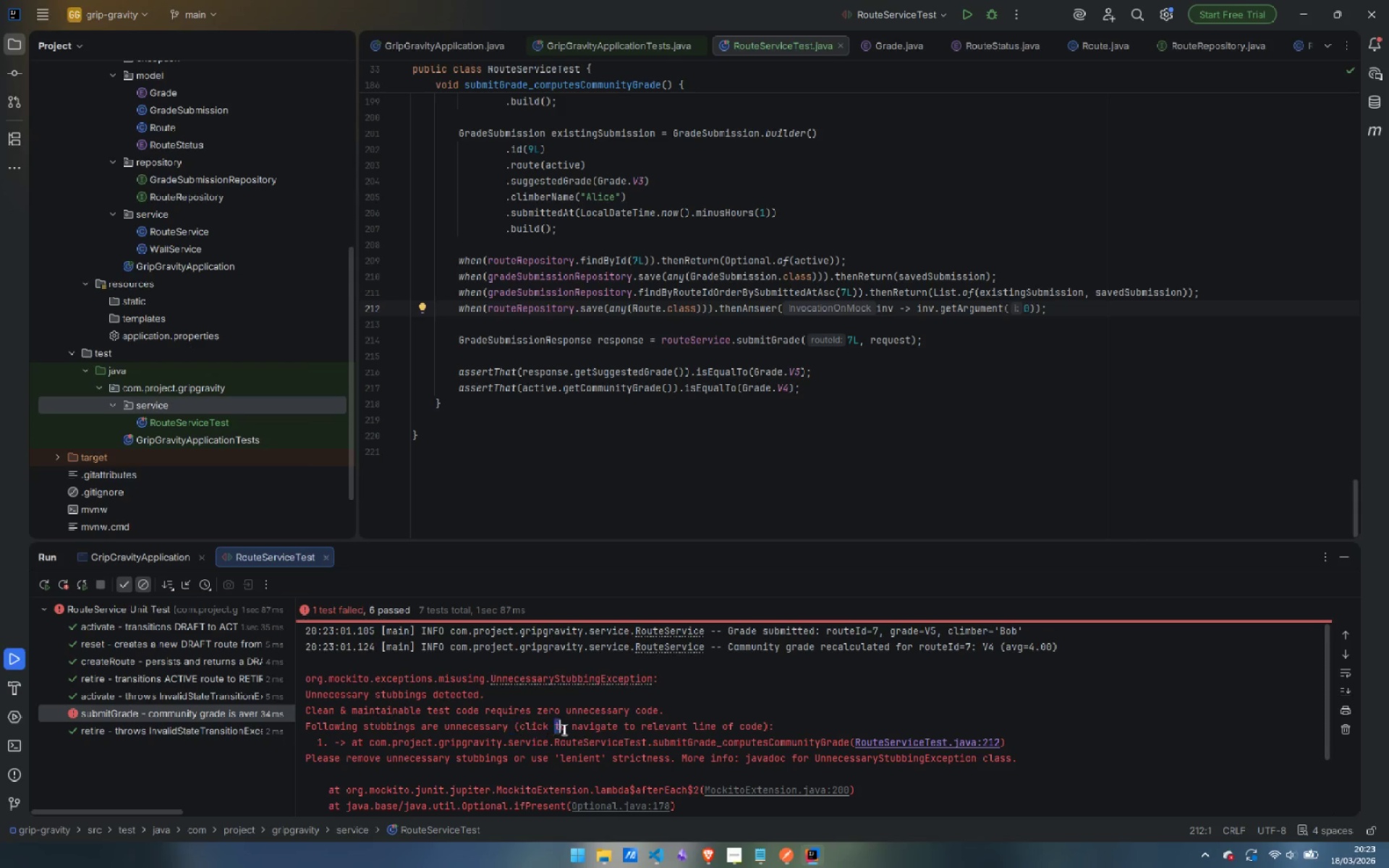 
left_click_drag(start_coordinate=[551, 729], to_coordinate=[577, 729])
 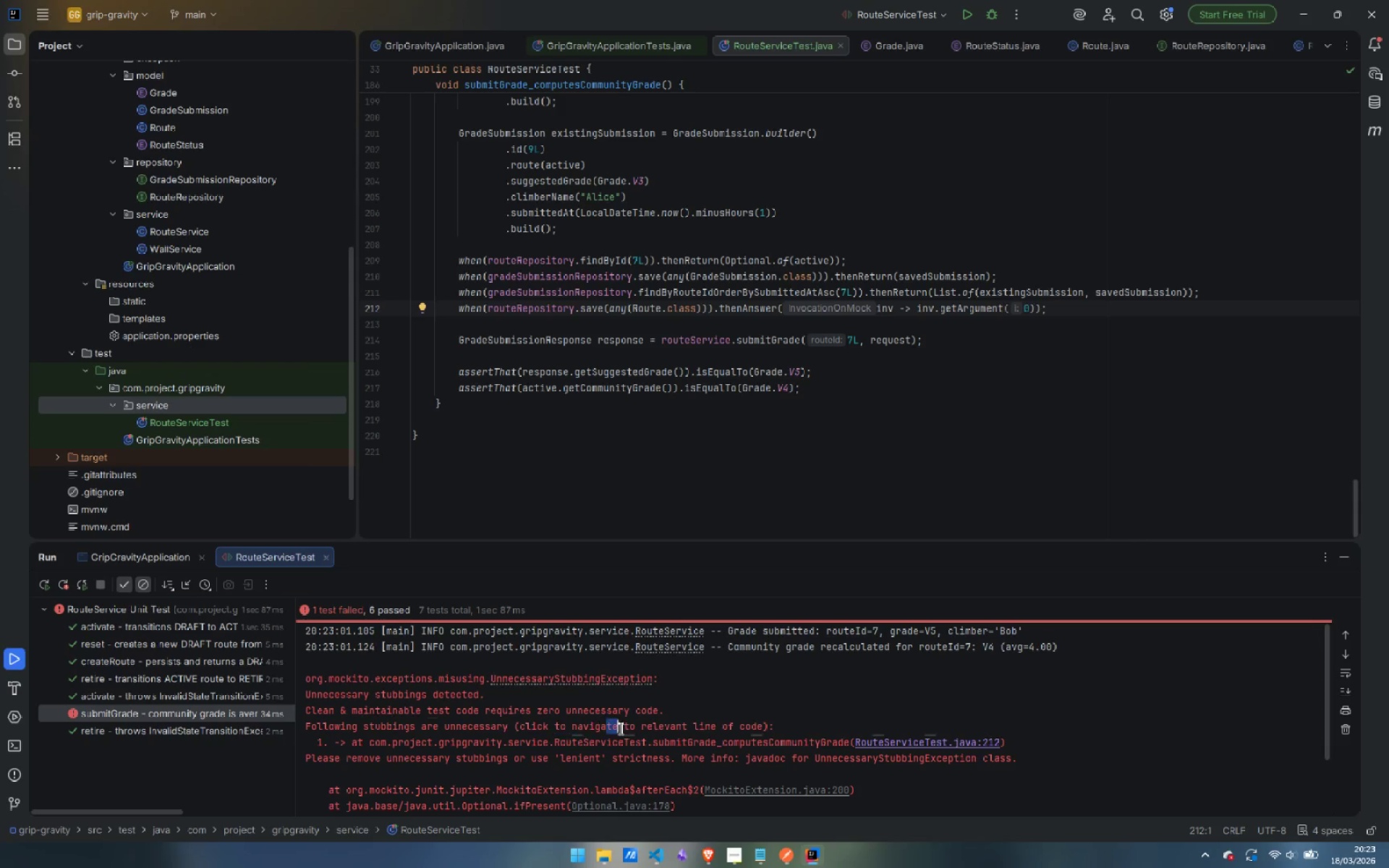 
left_click_drag(start_coordinate=[605, 729], to_coordinate=[635, 728])
 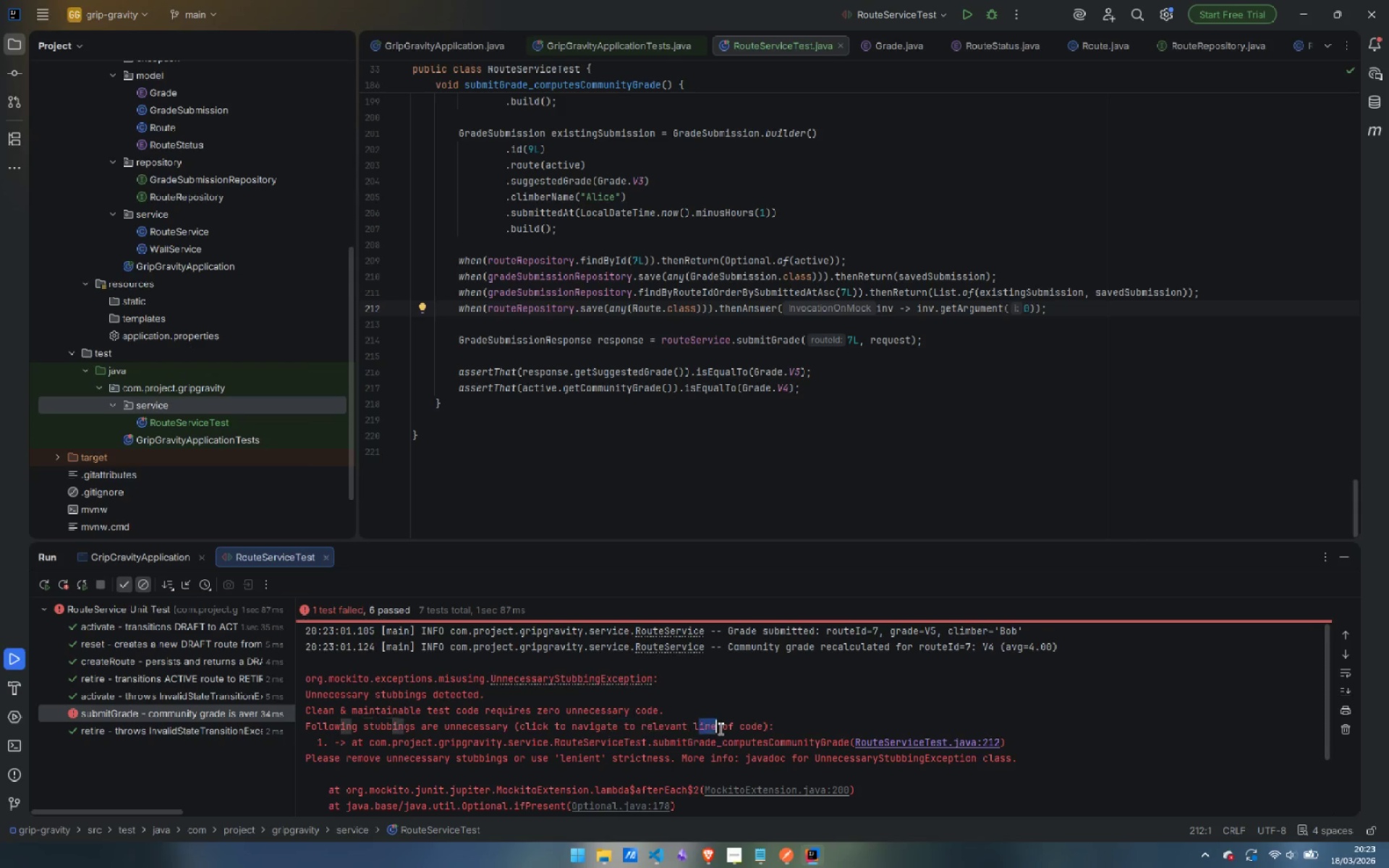 
left_click_drag(start_coordinate=[701, 728], to_coordinate=[728, 728])
 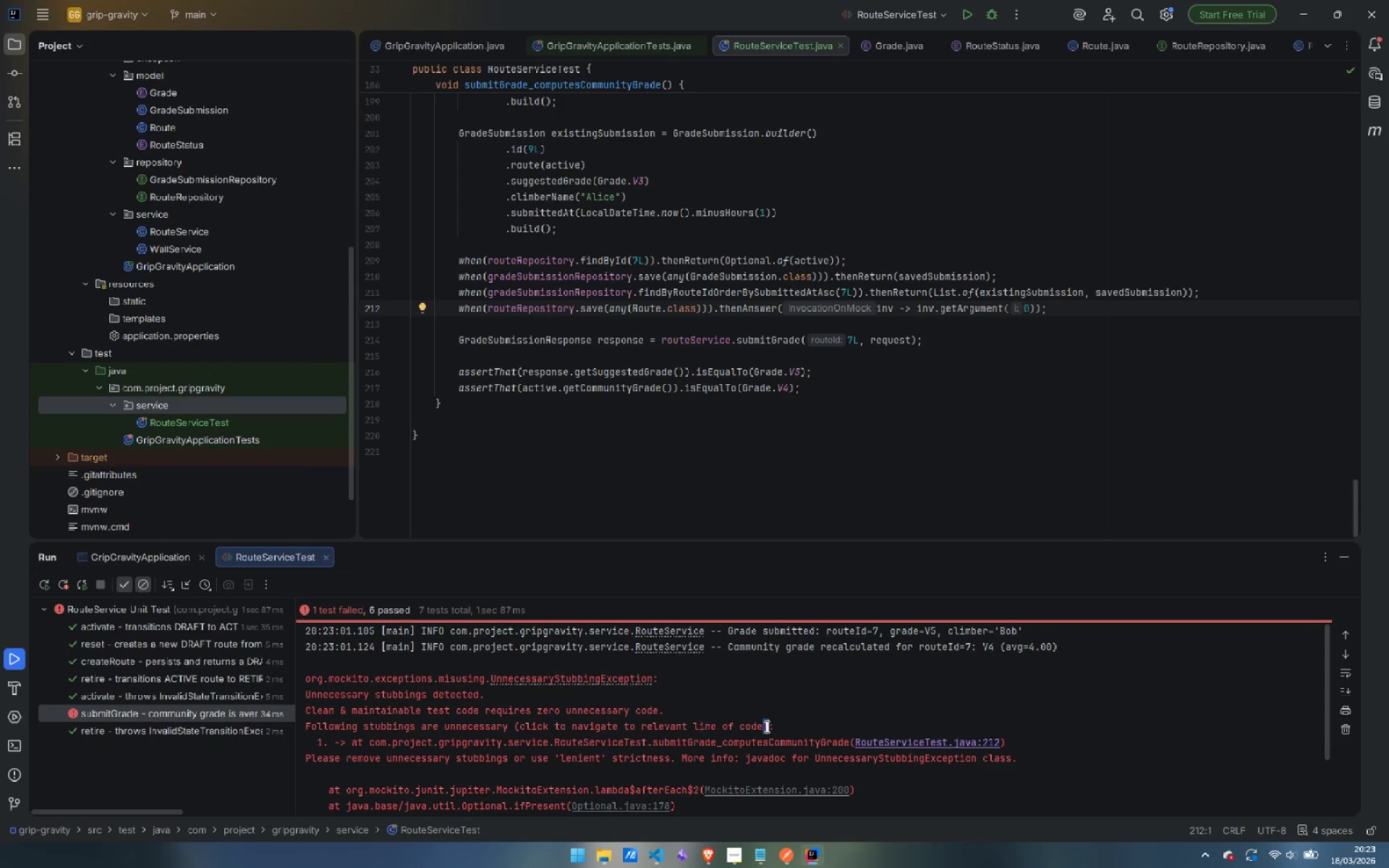 
left_click_drag(start_coordinate=[760, 726], to_coordinate=[772, 726])
 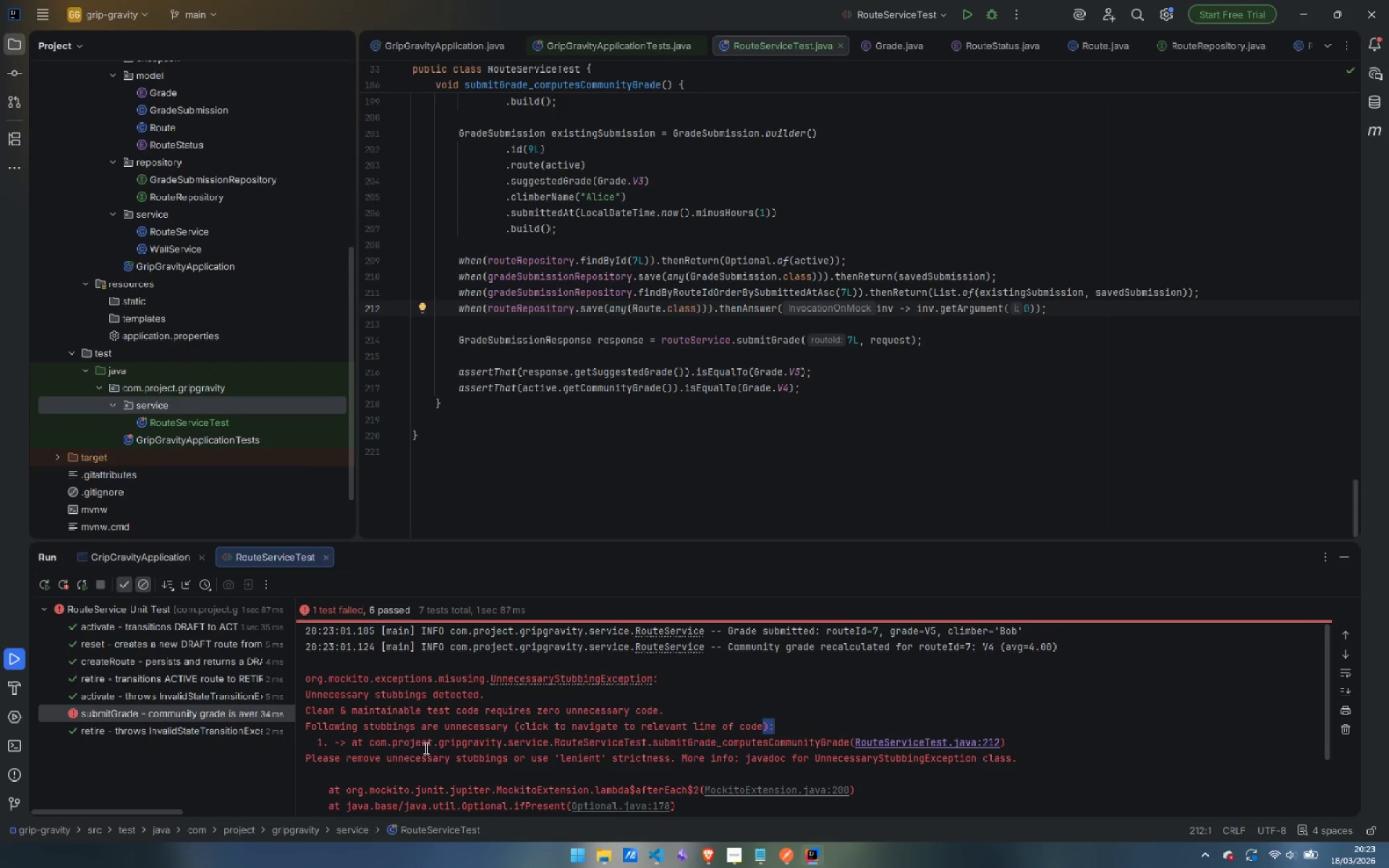 
left_click_drag(start_coordinate=[393, 749], to_coordinate=[433, 754])
 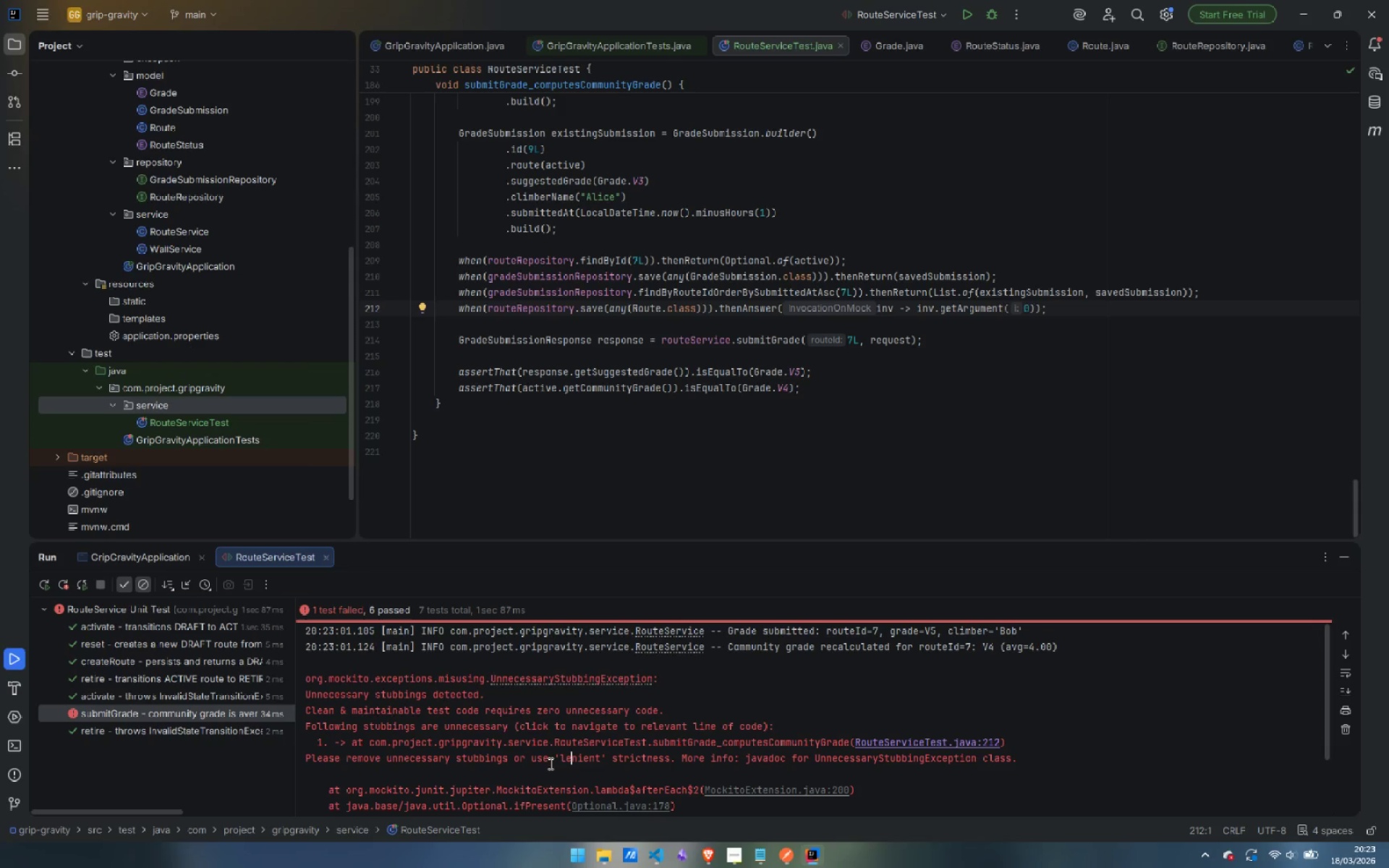 
triple_click([471, 759])
 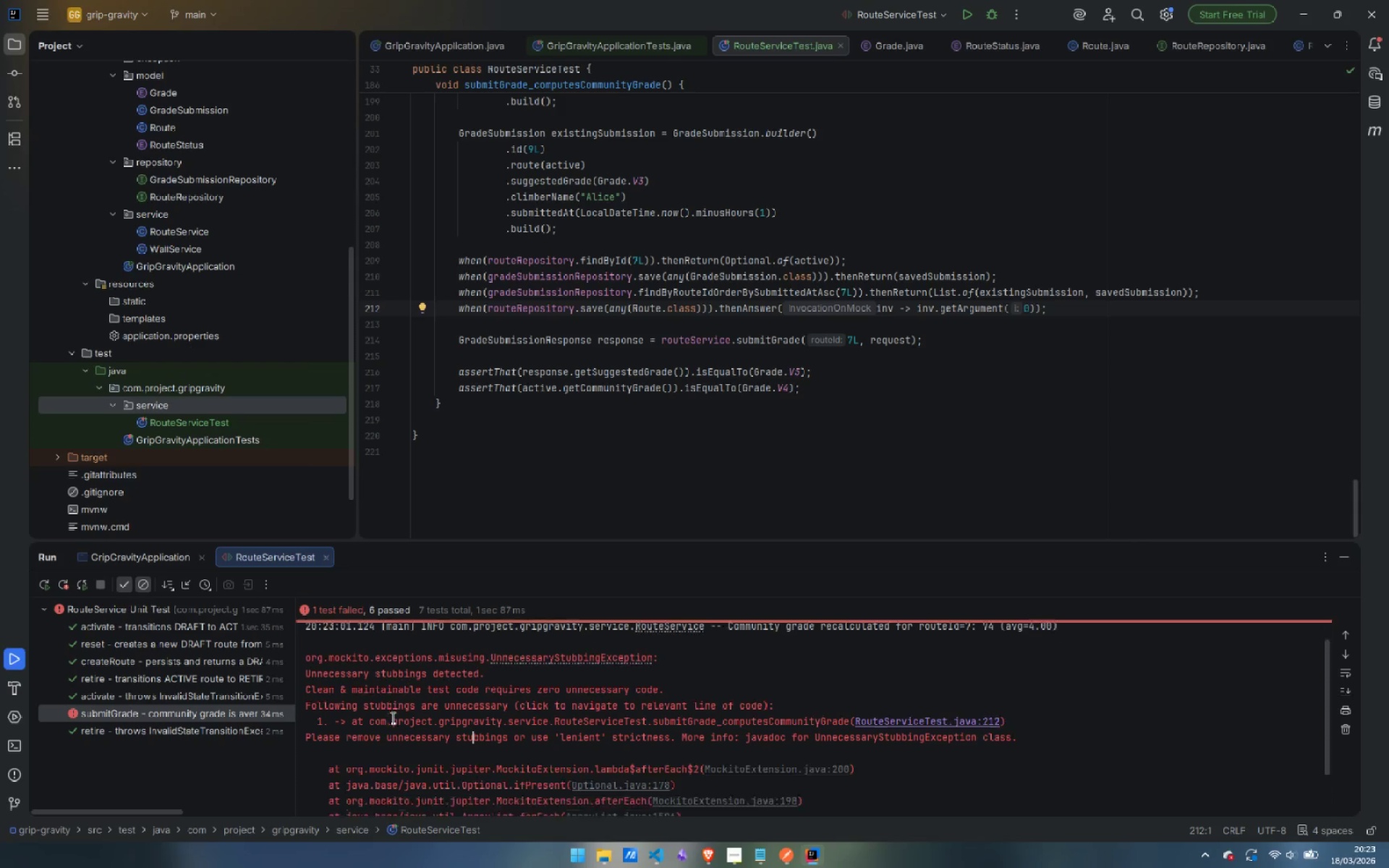 
scroll: coordinate [391, 715], scroll_direction: down, amount: 5.0
 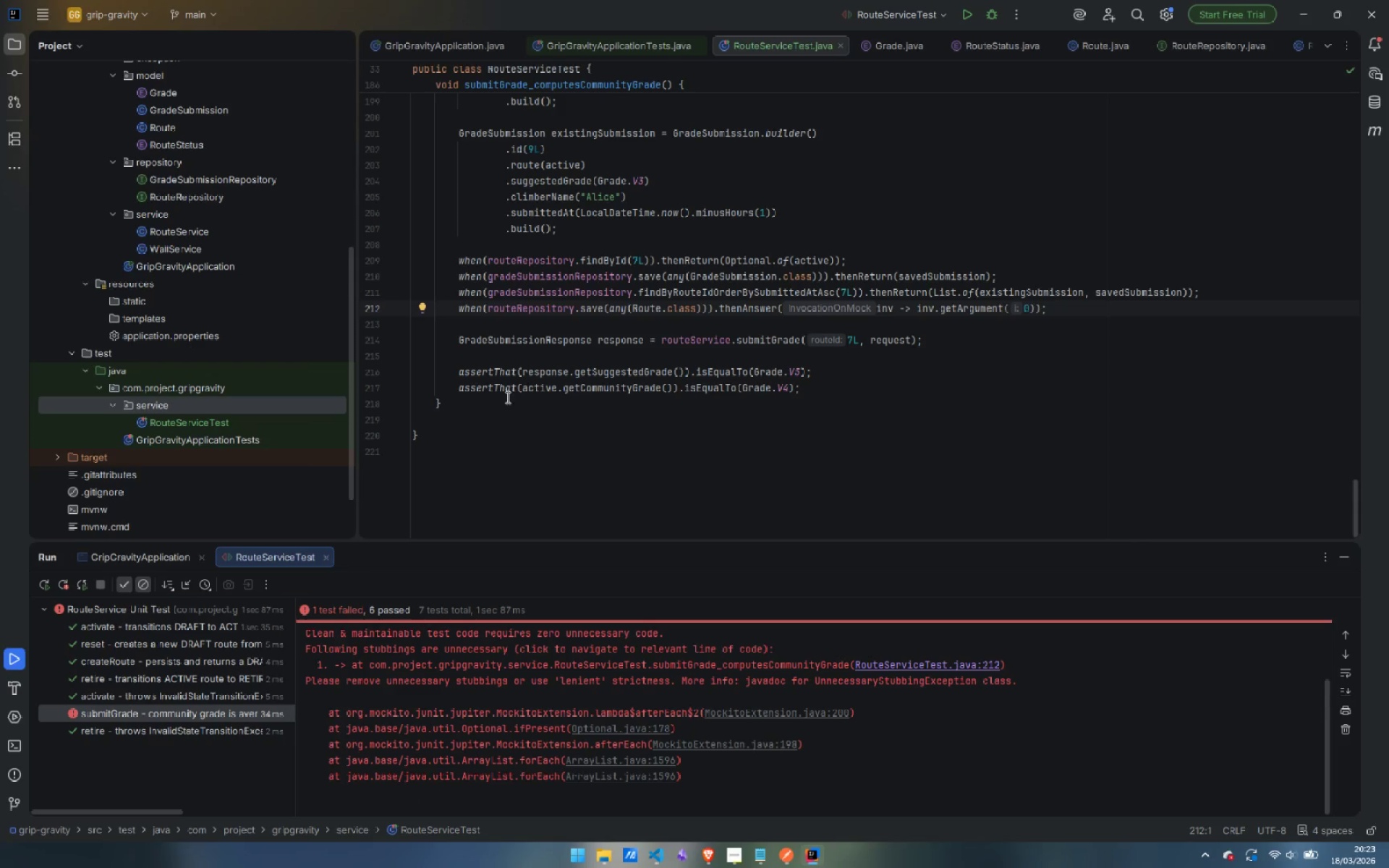 
scroll: coordinate [475, 321], scroll_direction: up, amount: 9.0
 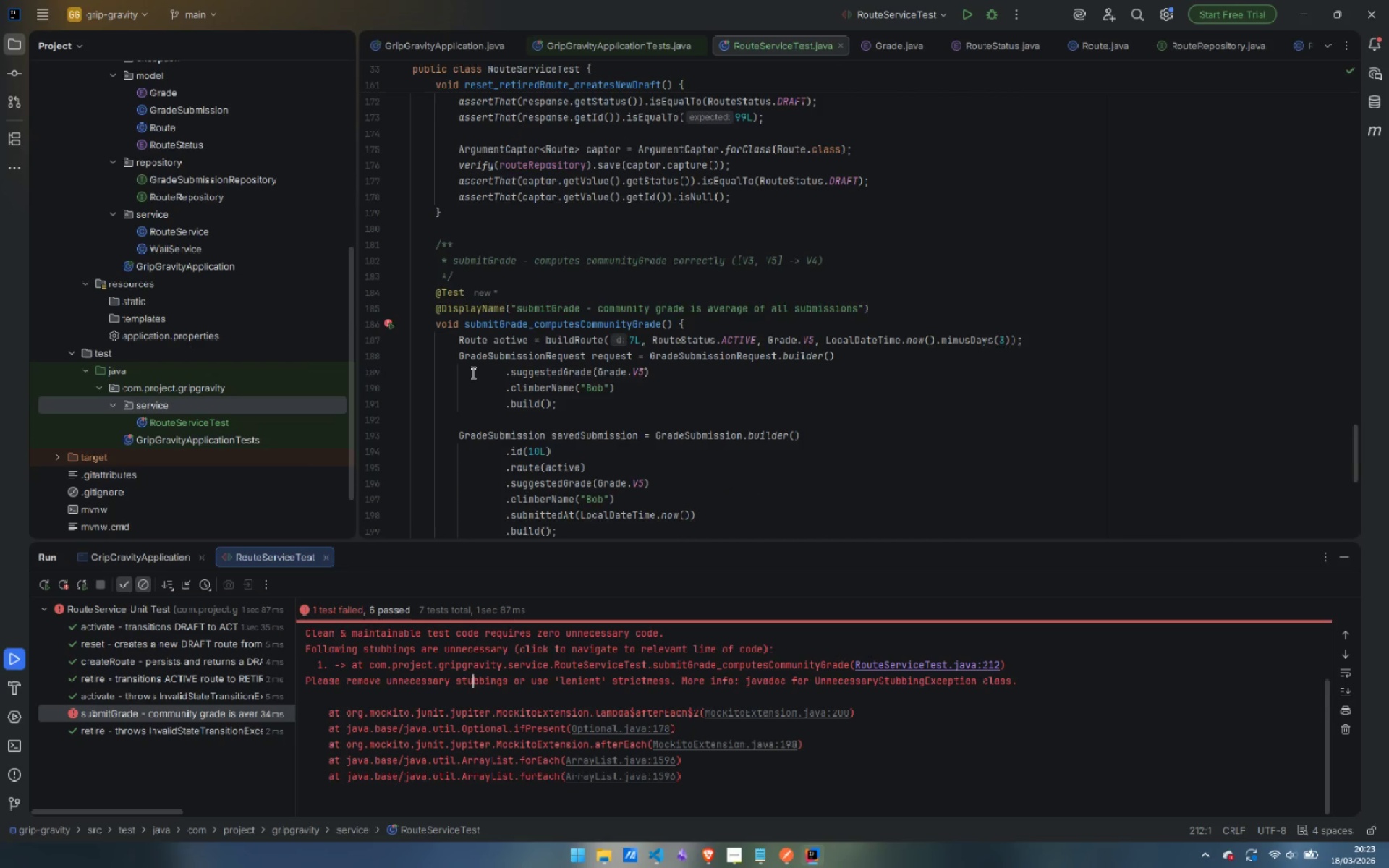 
scroll: coordinate [470, 391], scroll_direction: down, amount: 11.0
 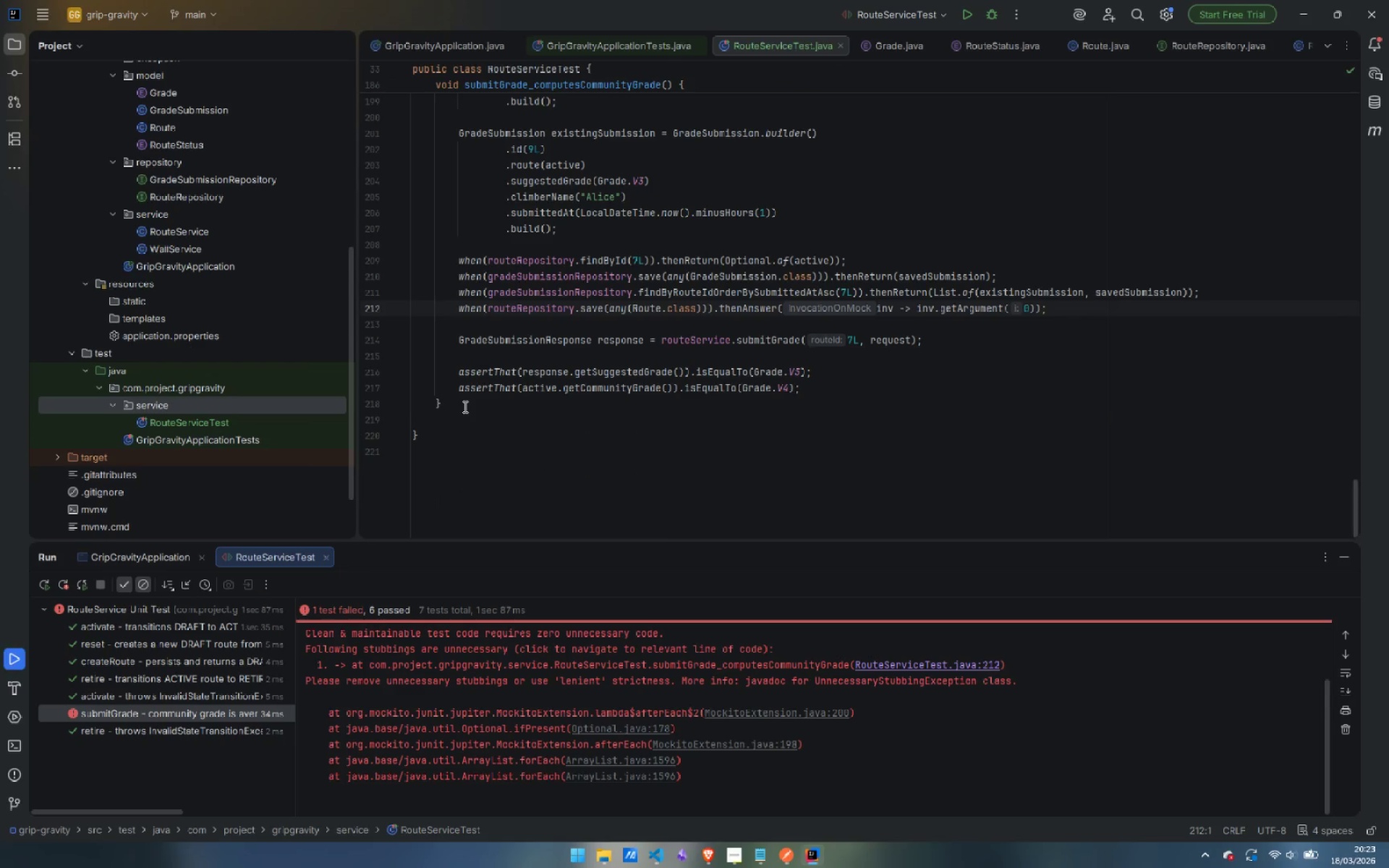 
left_click([464, 407])
 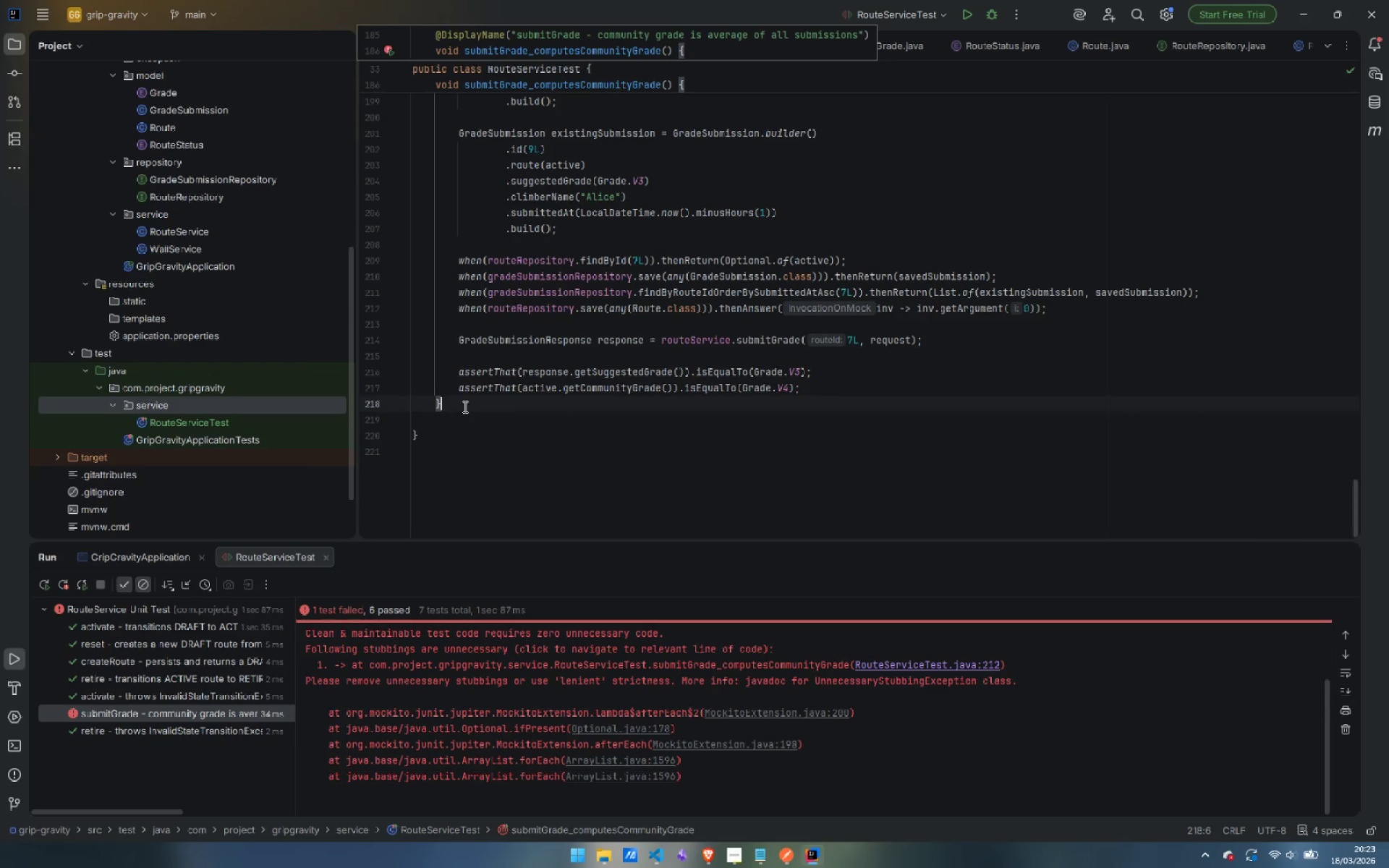 
key(Enter)
 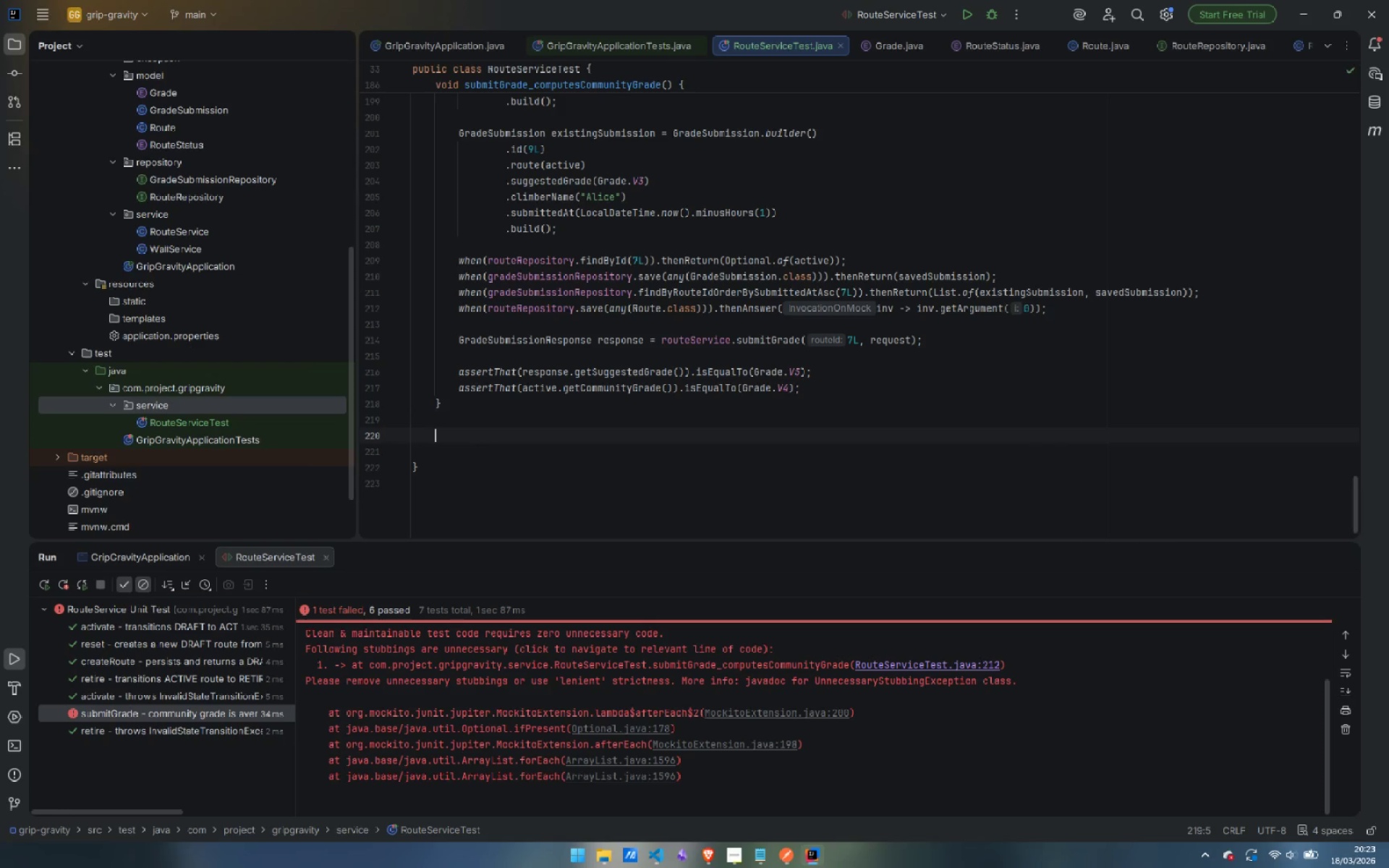 
key(Enter)
 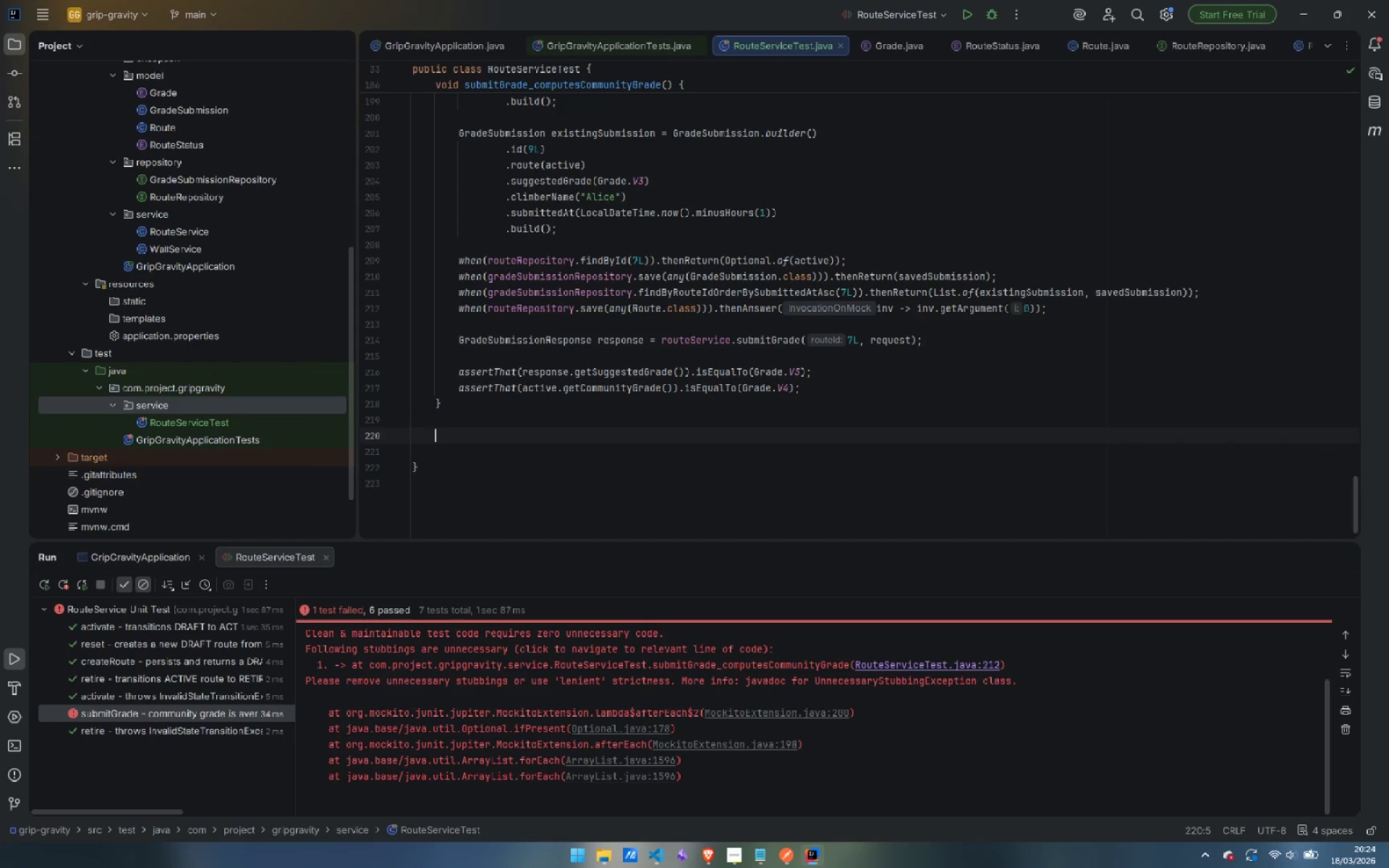 
wait(10.12)
 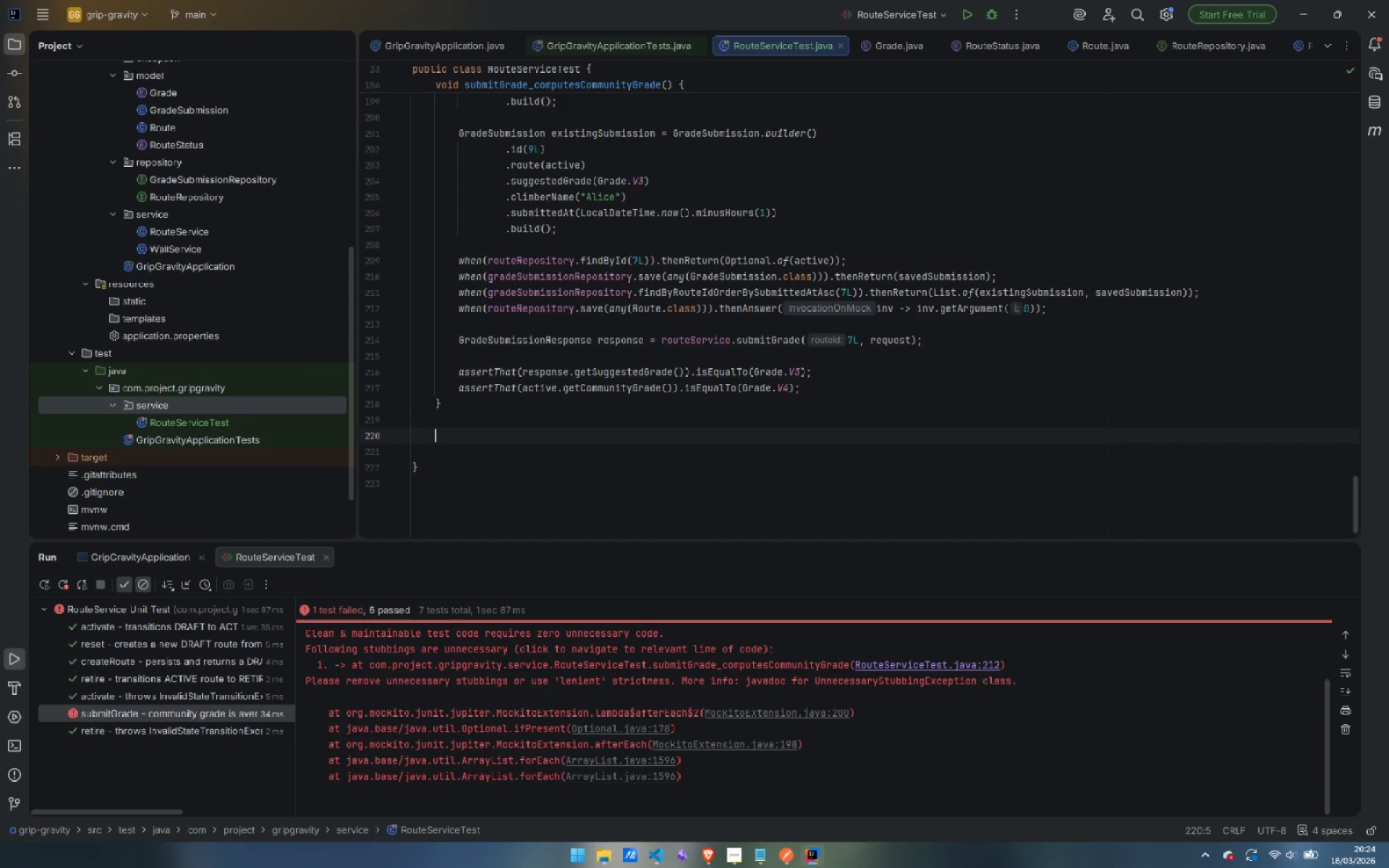 
type(/**)
 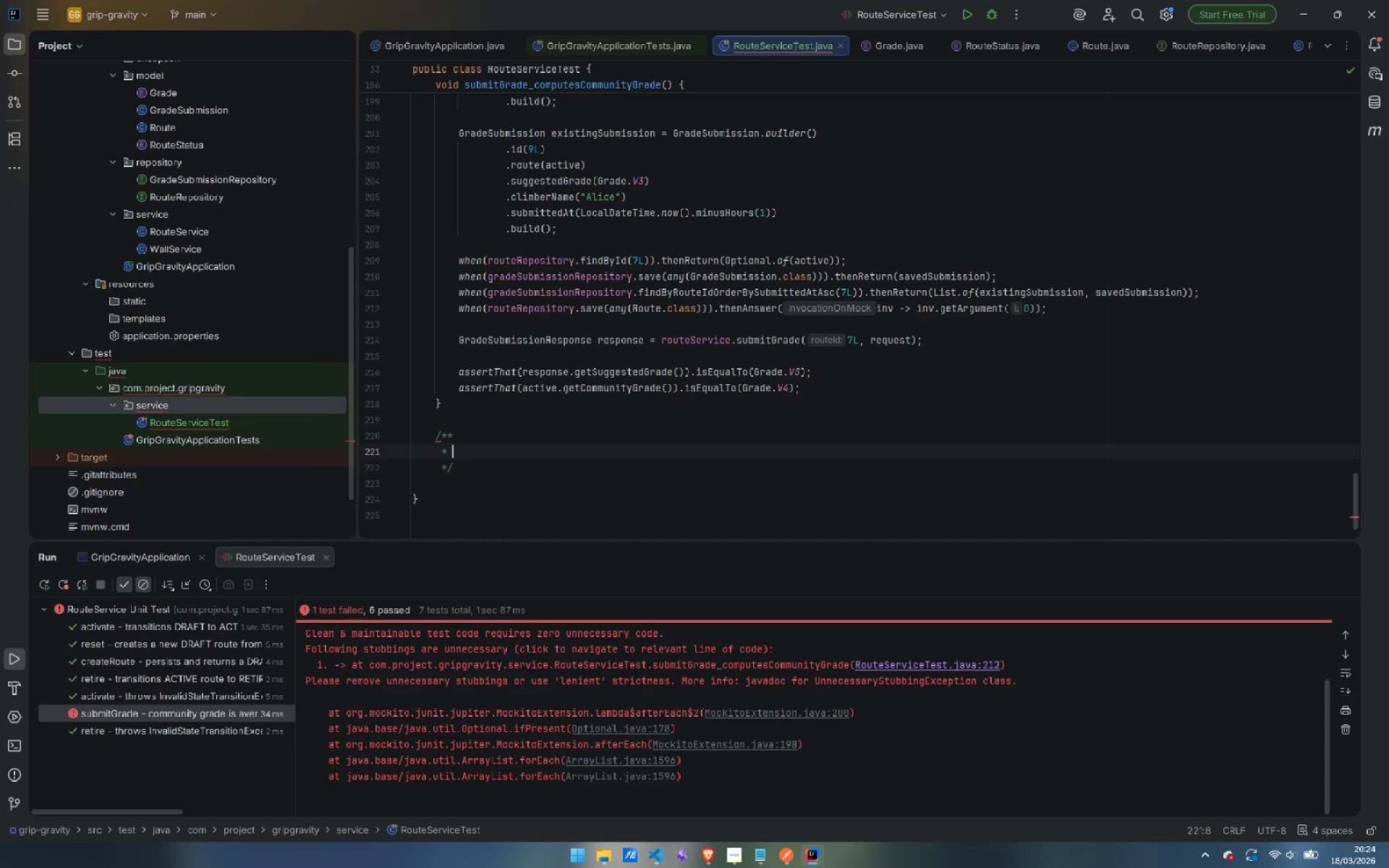 
 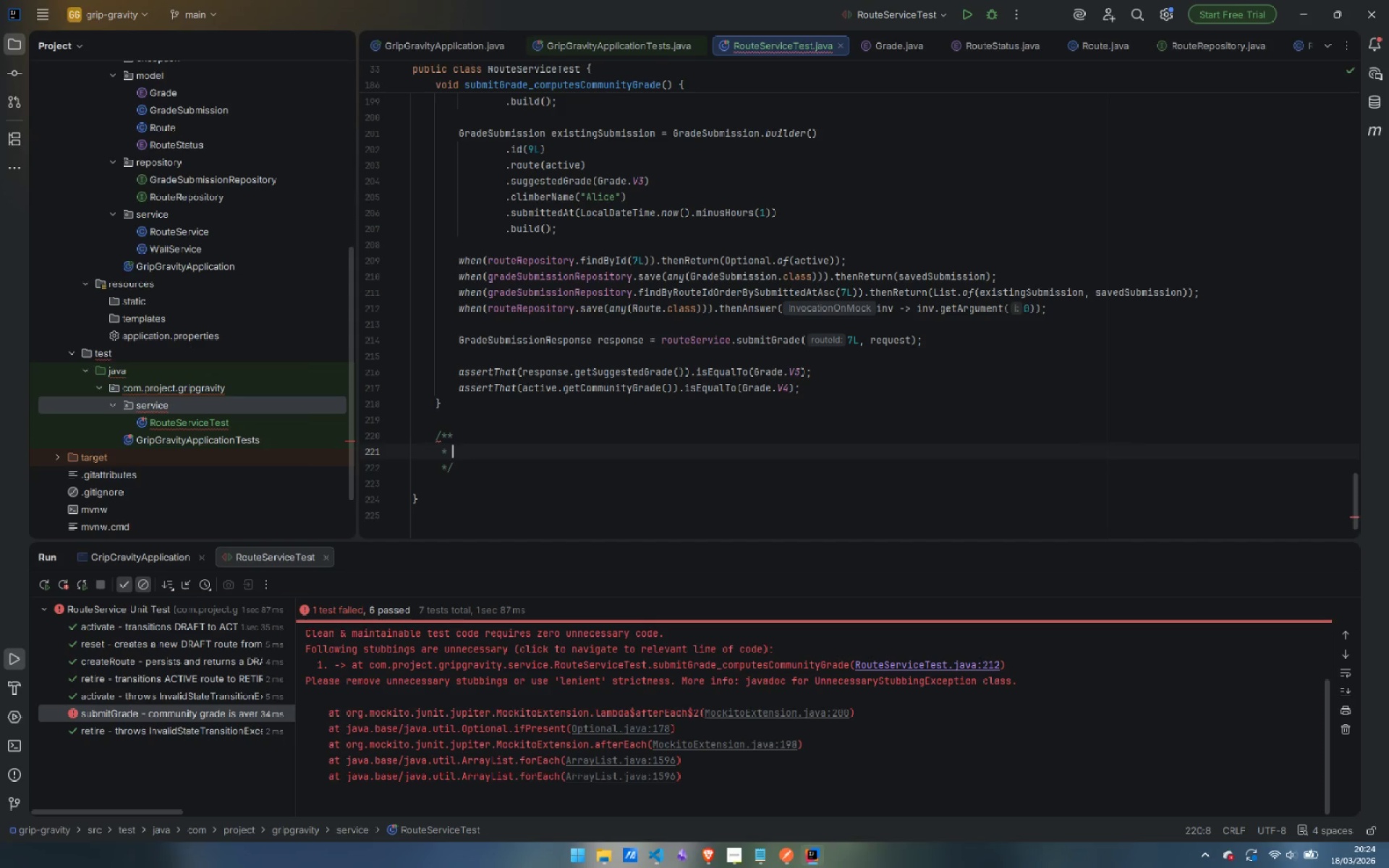 
key(Enter)
 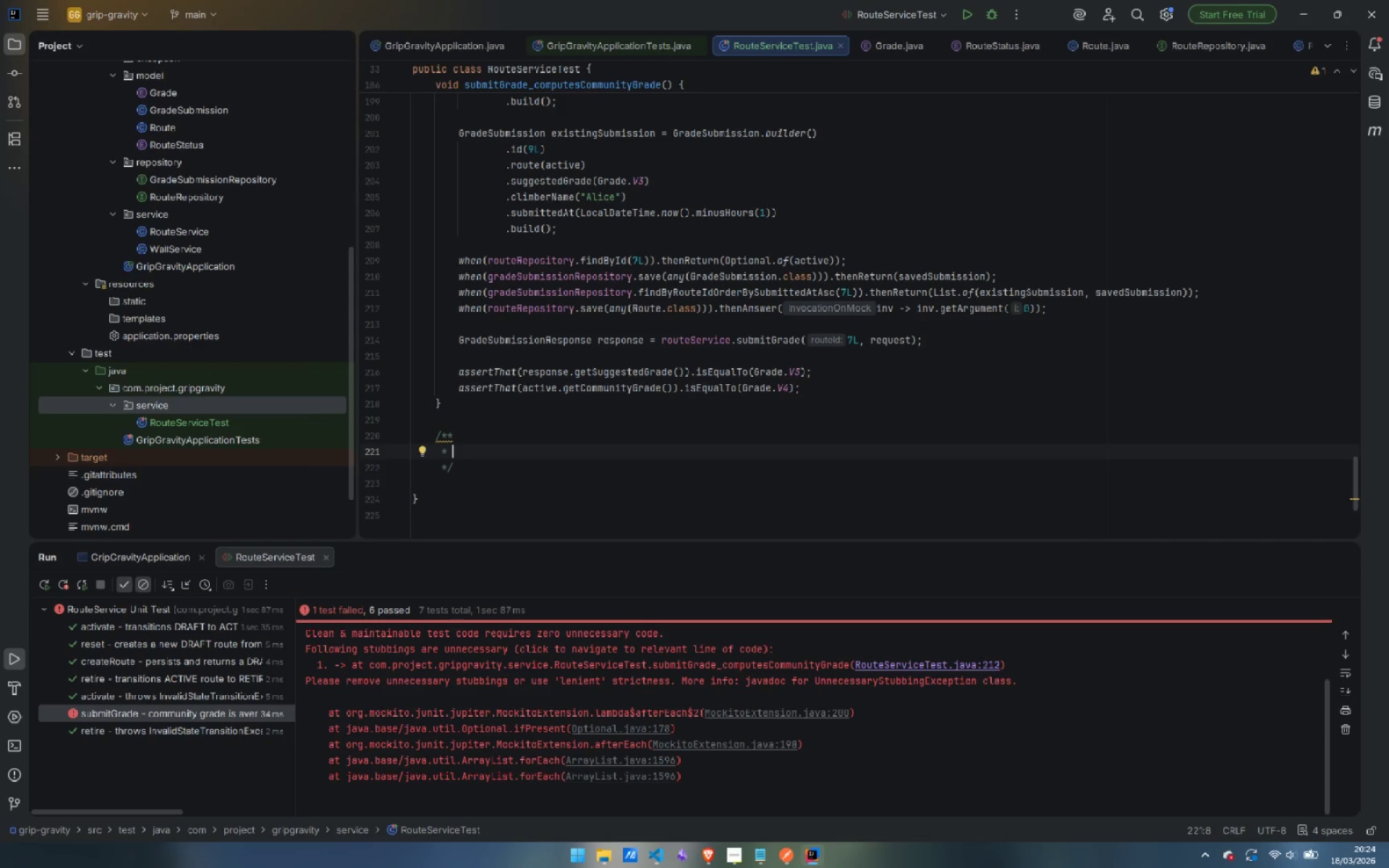 
hold_key(key=ShiftLeft, duration=0.36)
 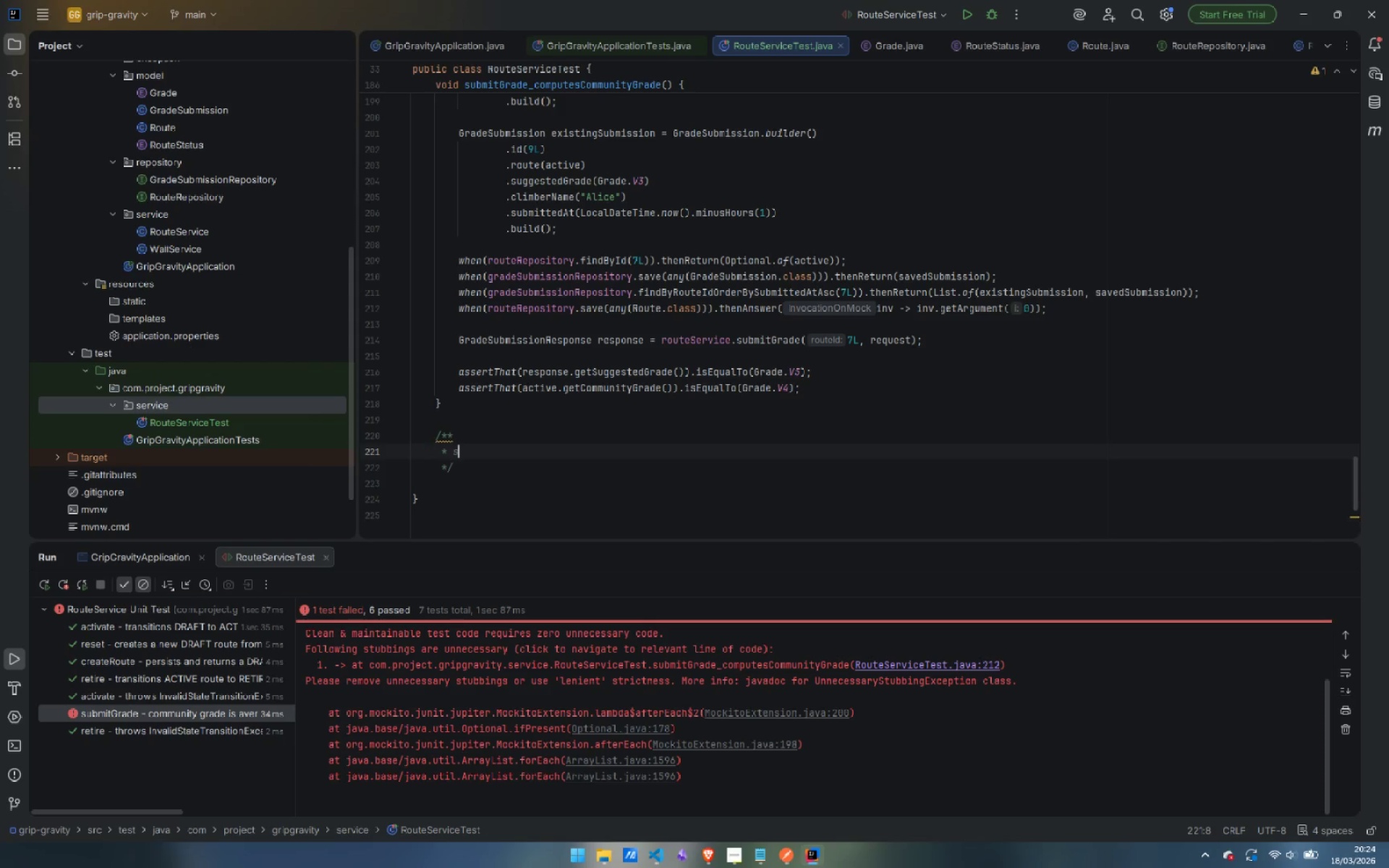 
type(submitGrade - throws when route is DRAFT)
 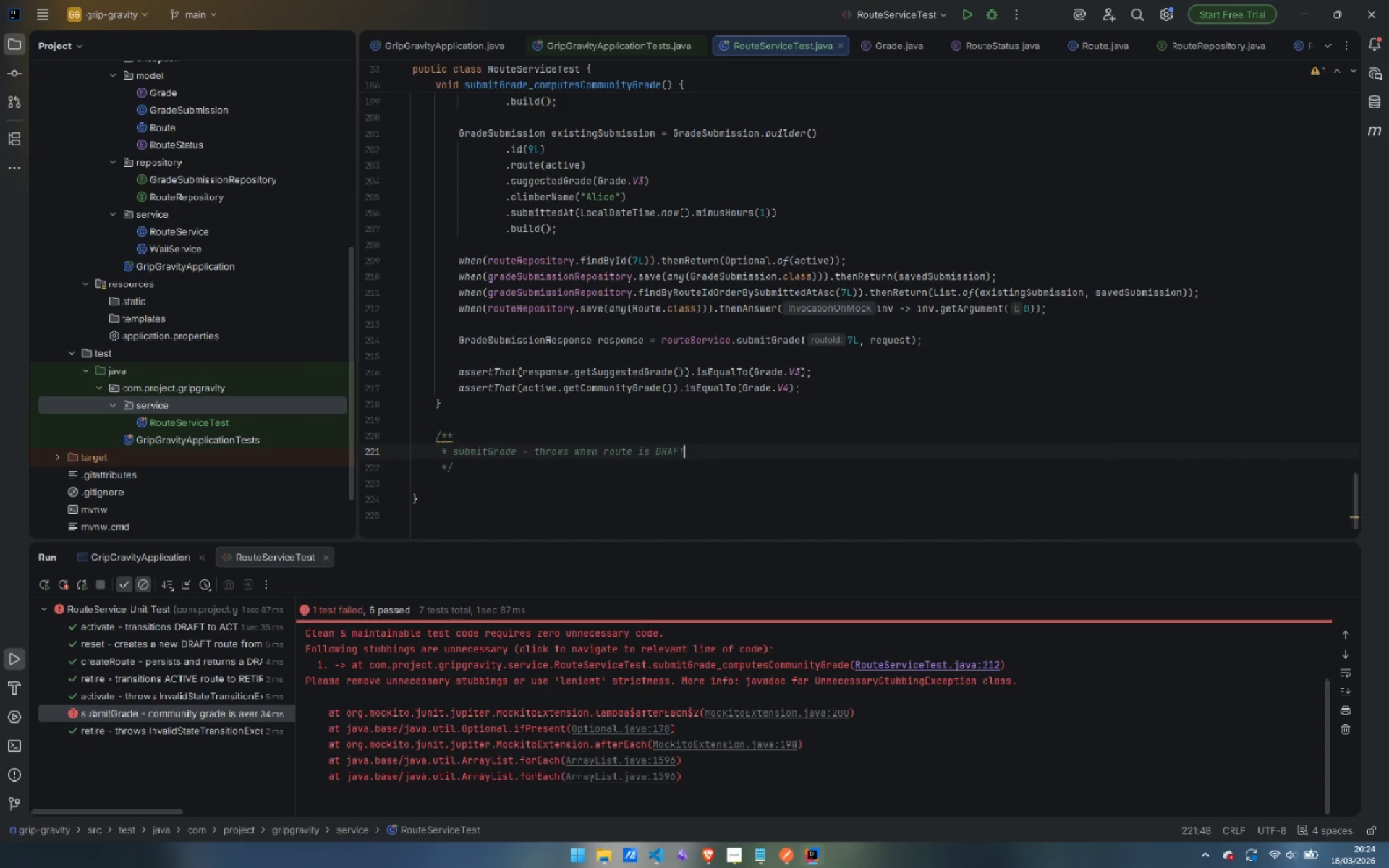 
key(ArrowDown)
 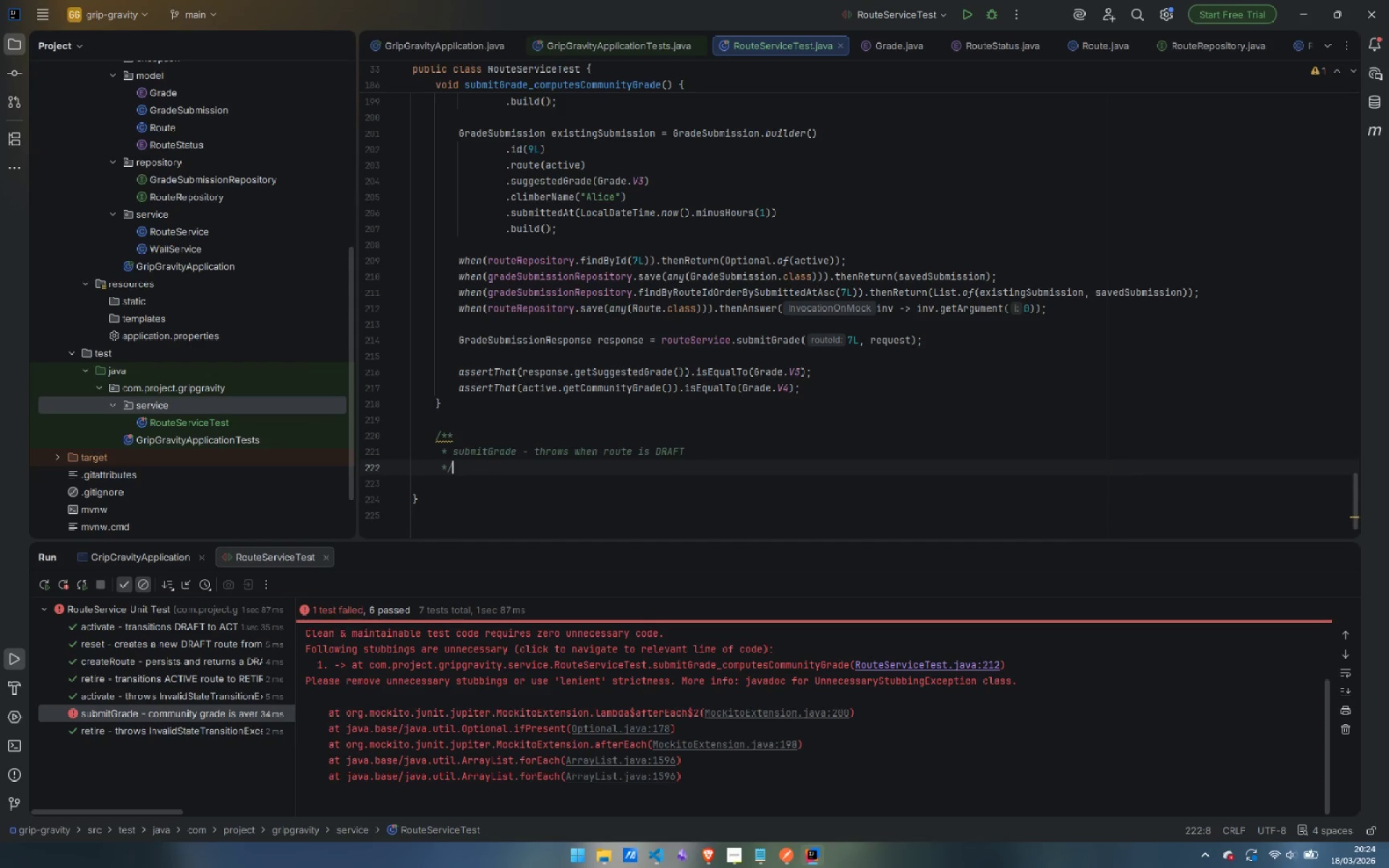 
key(Enter)
 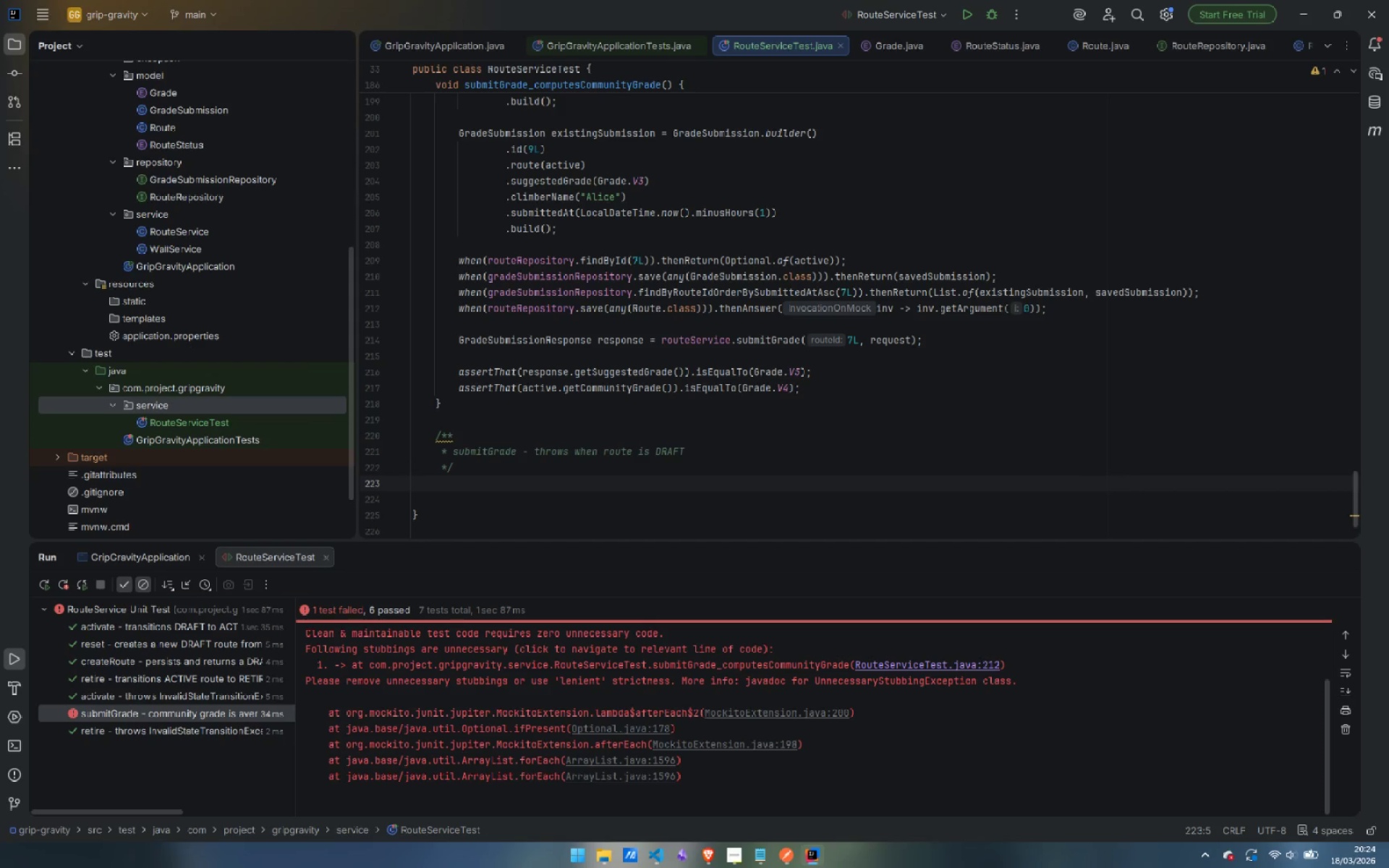 
type(@Test)
 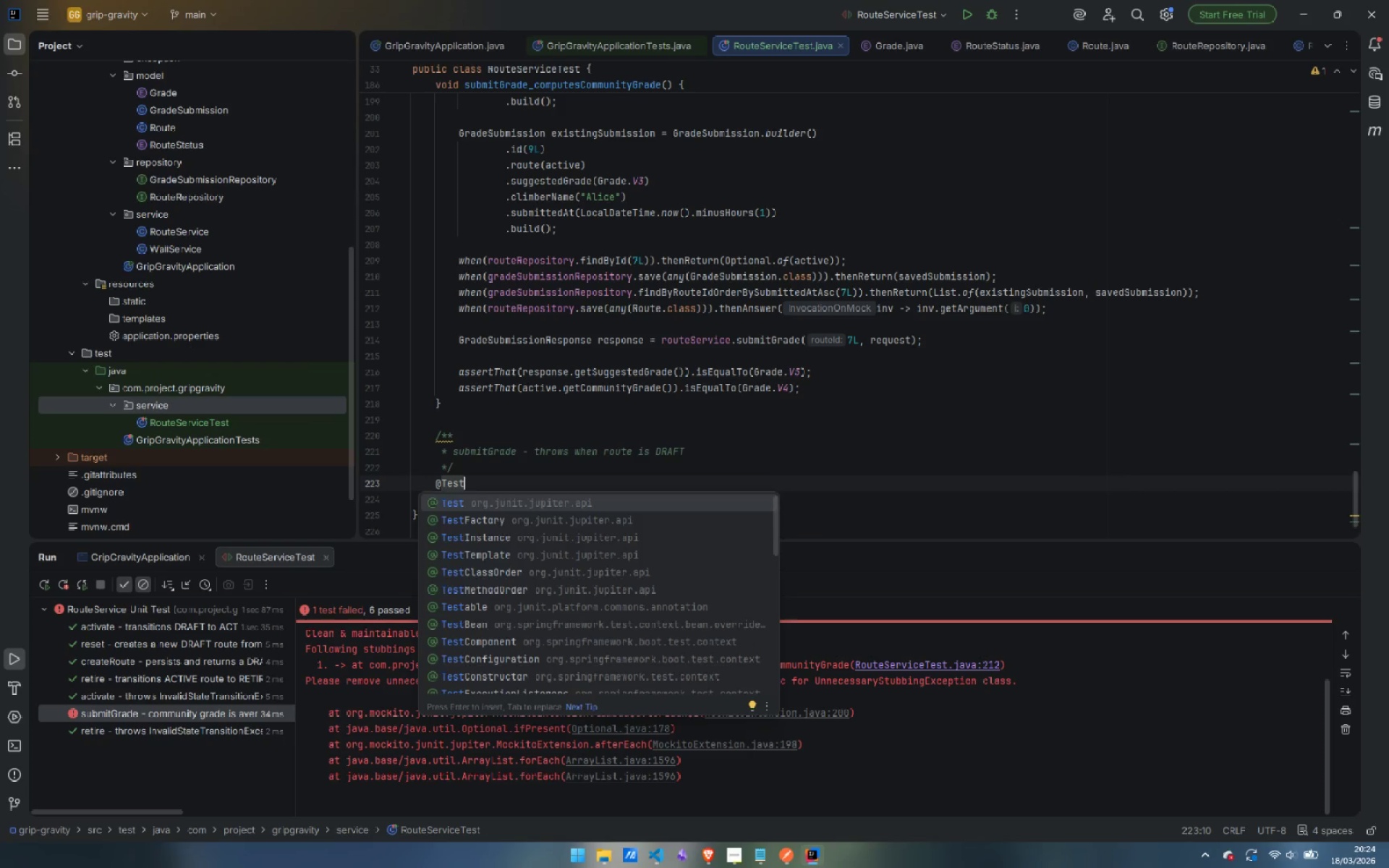 
key(Enter)
 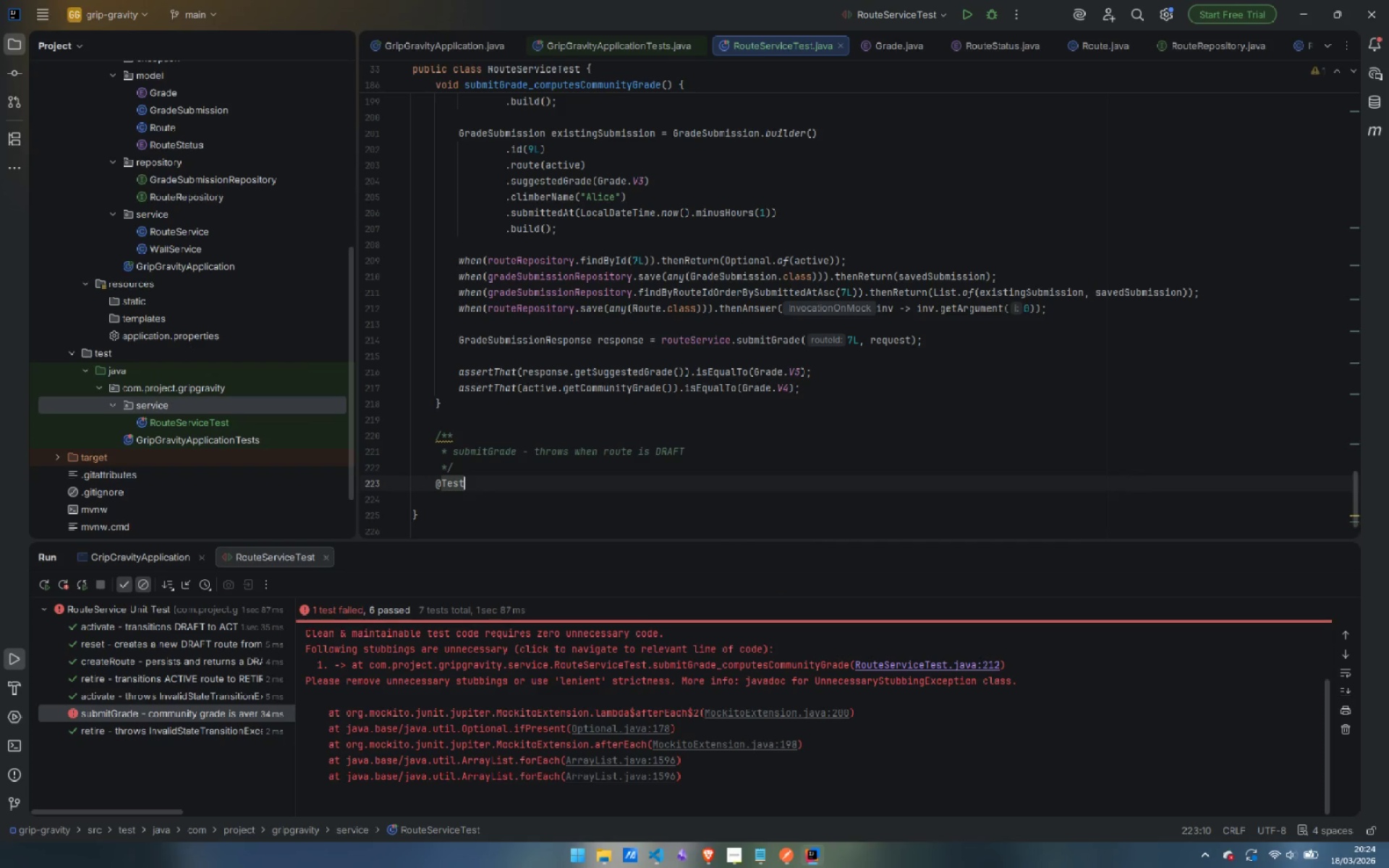 
key(Enter)
 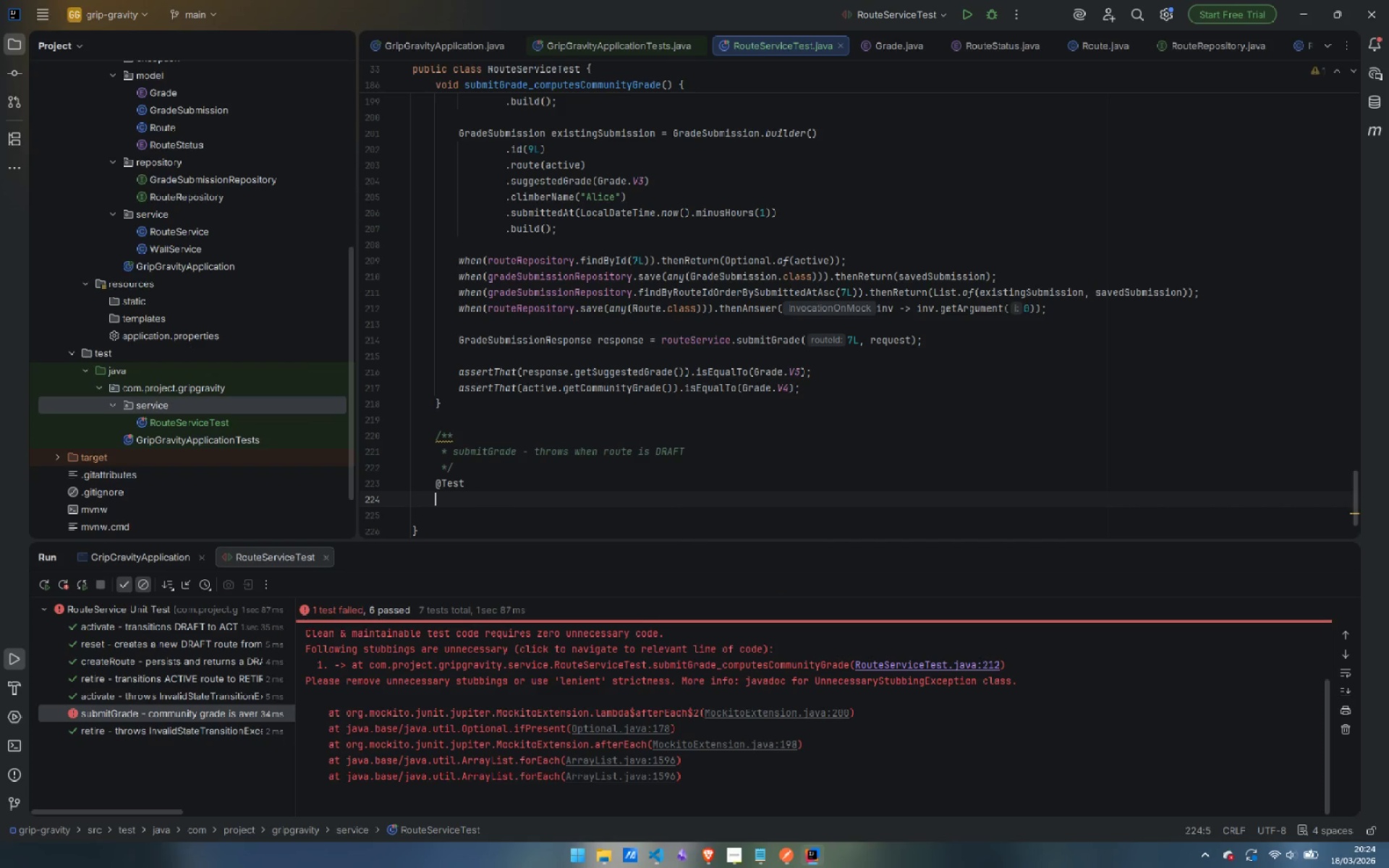 
type(@Dis)
 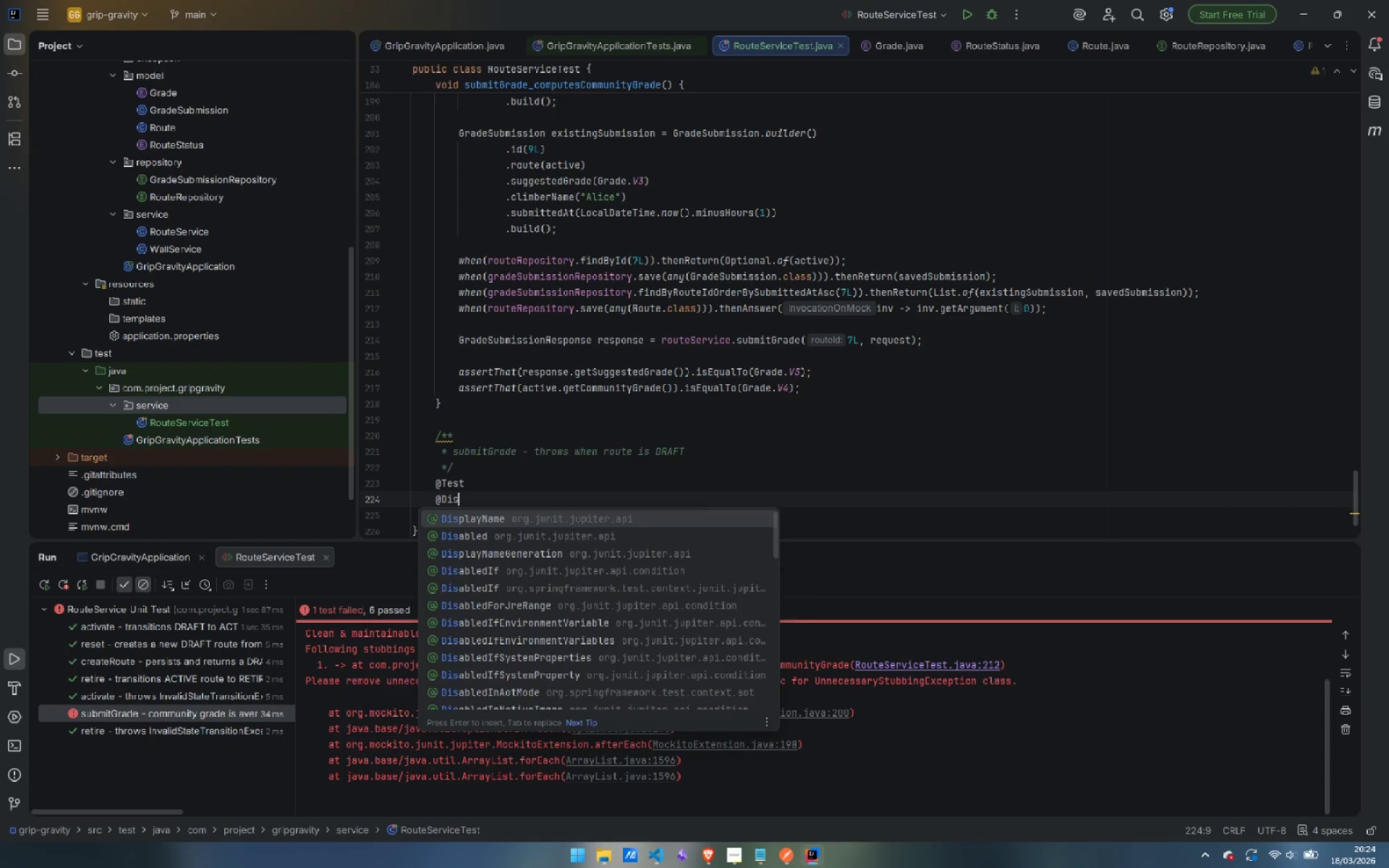 
key(Enter)
 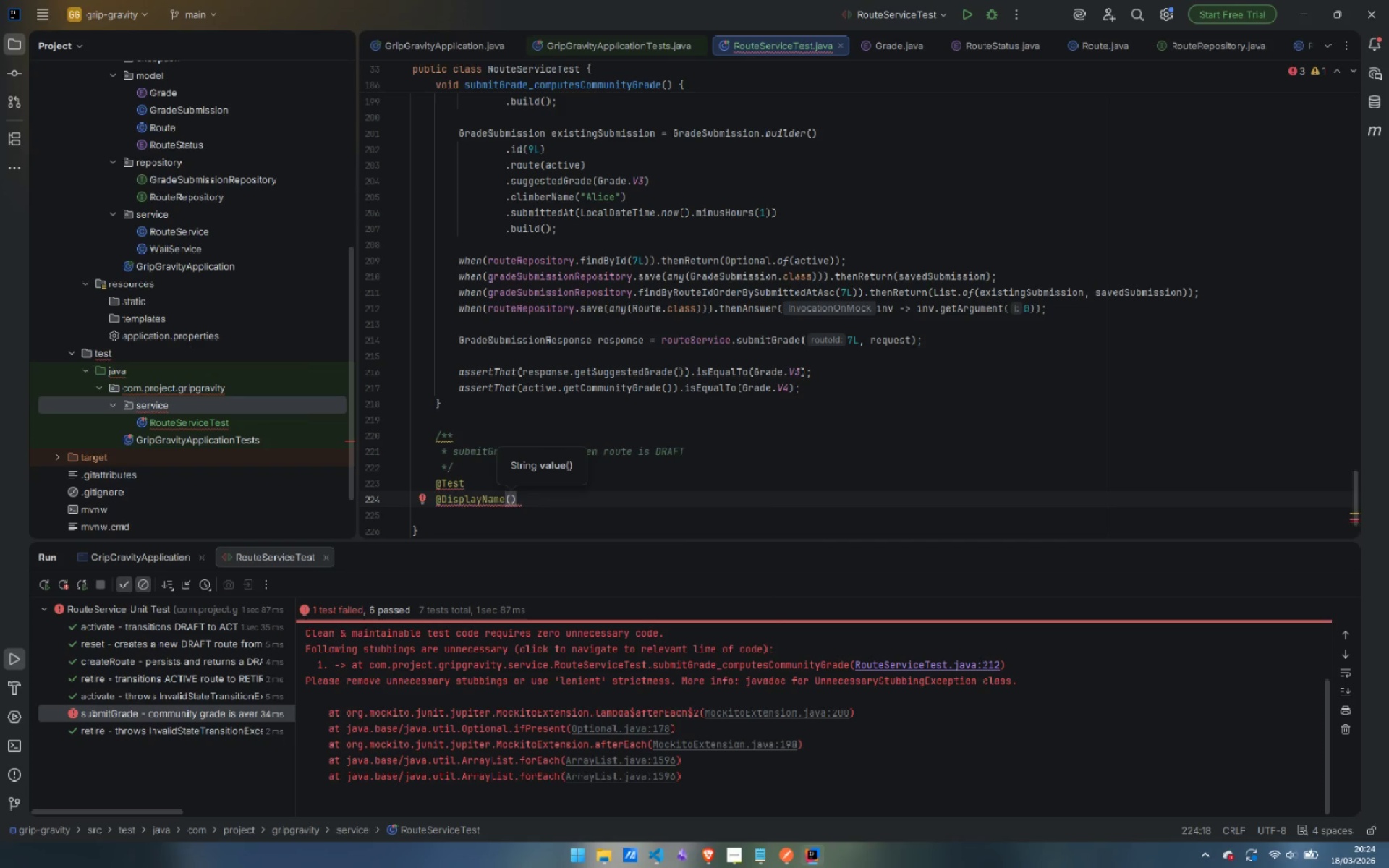 
type("SubmitFr)
key(Backspace)
key(Backspace)
type(Grade - throws InvalidStateS)
key(Backspace)
type(Transition)
 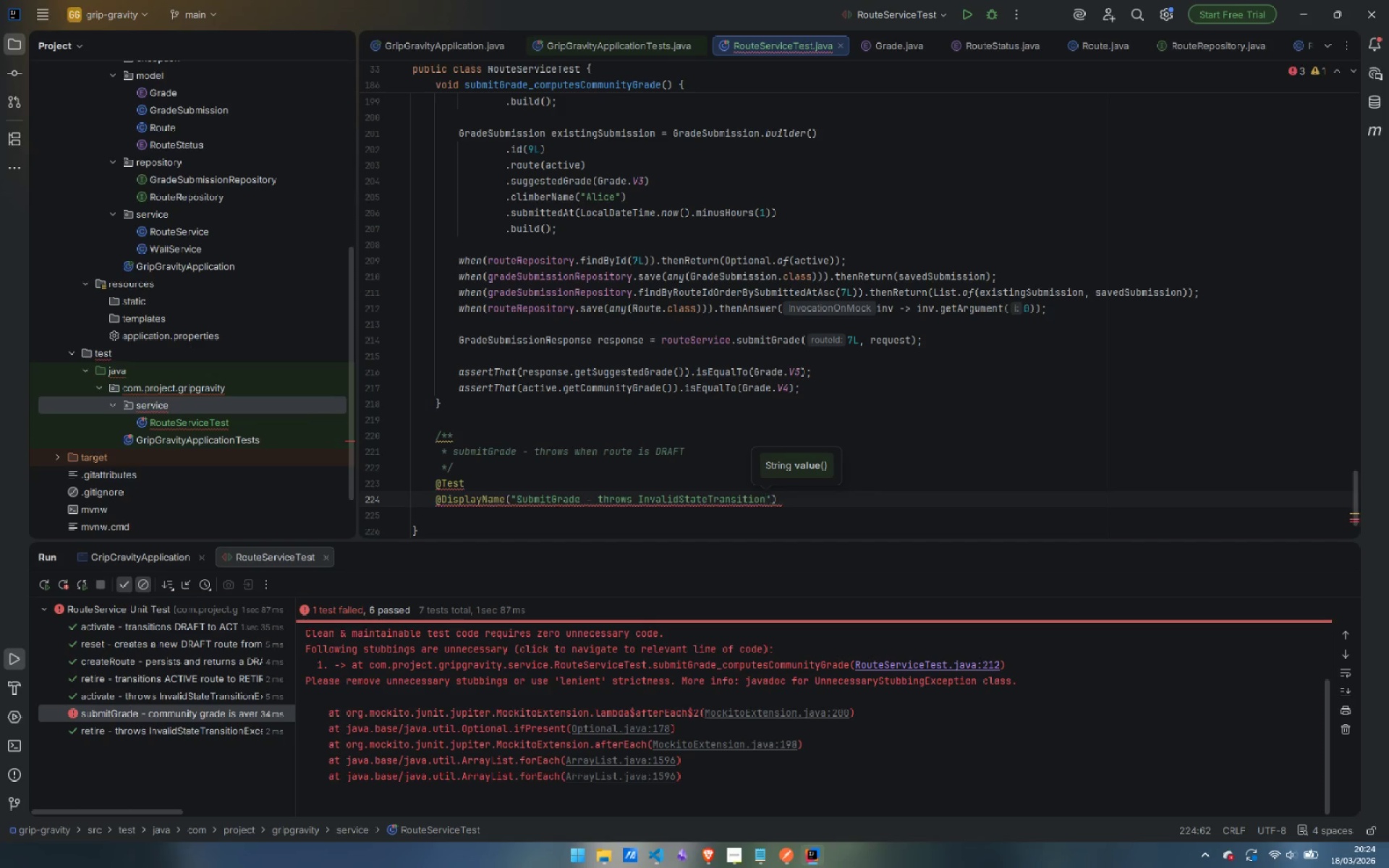 
wait(6.53)
 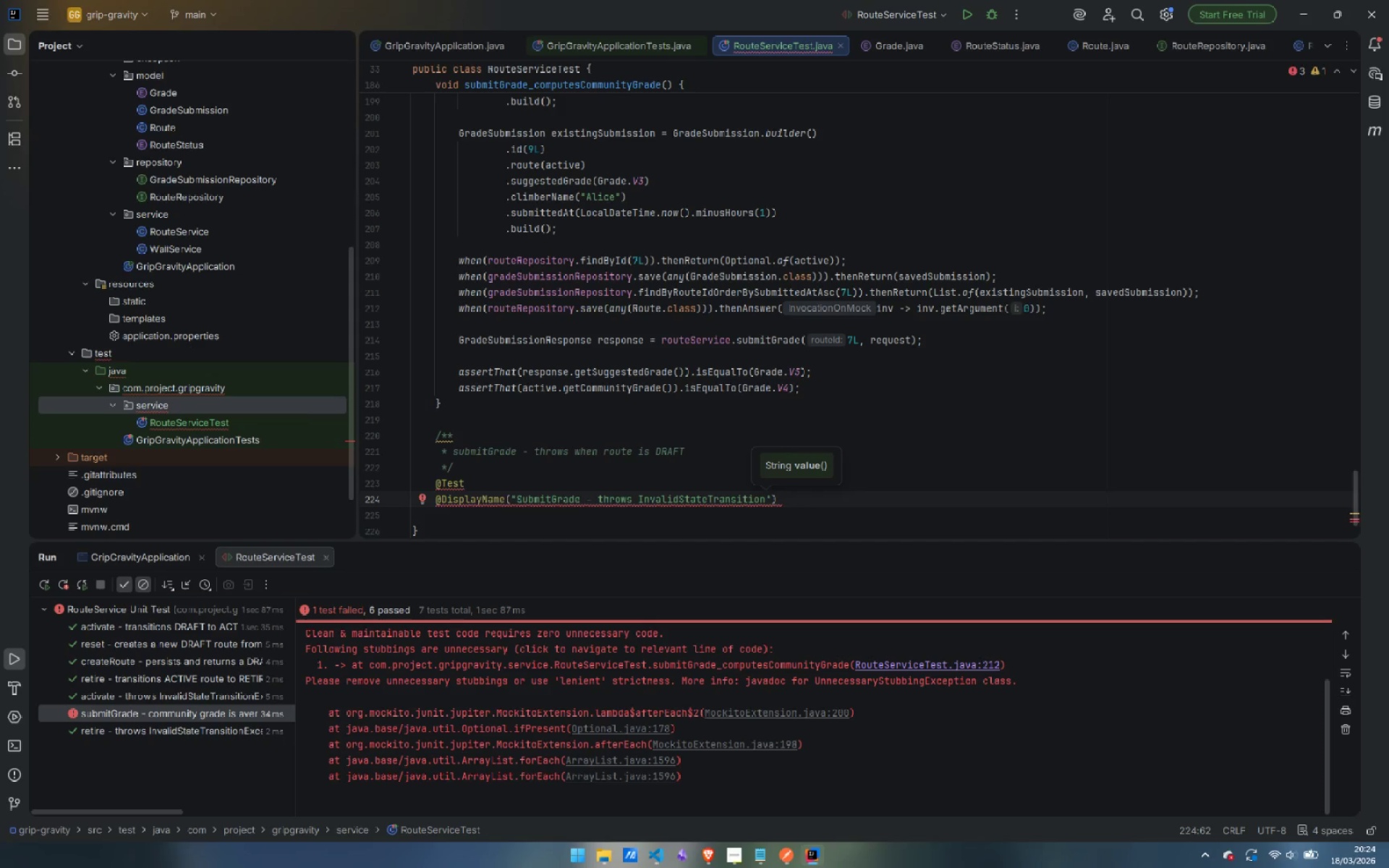 
type(Exception when route is DRAFT)
 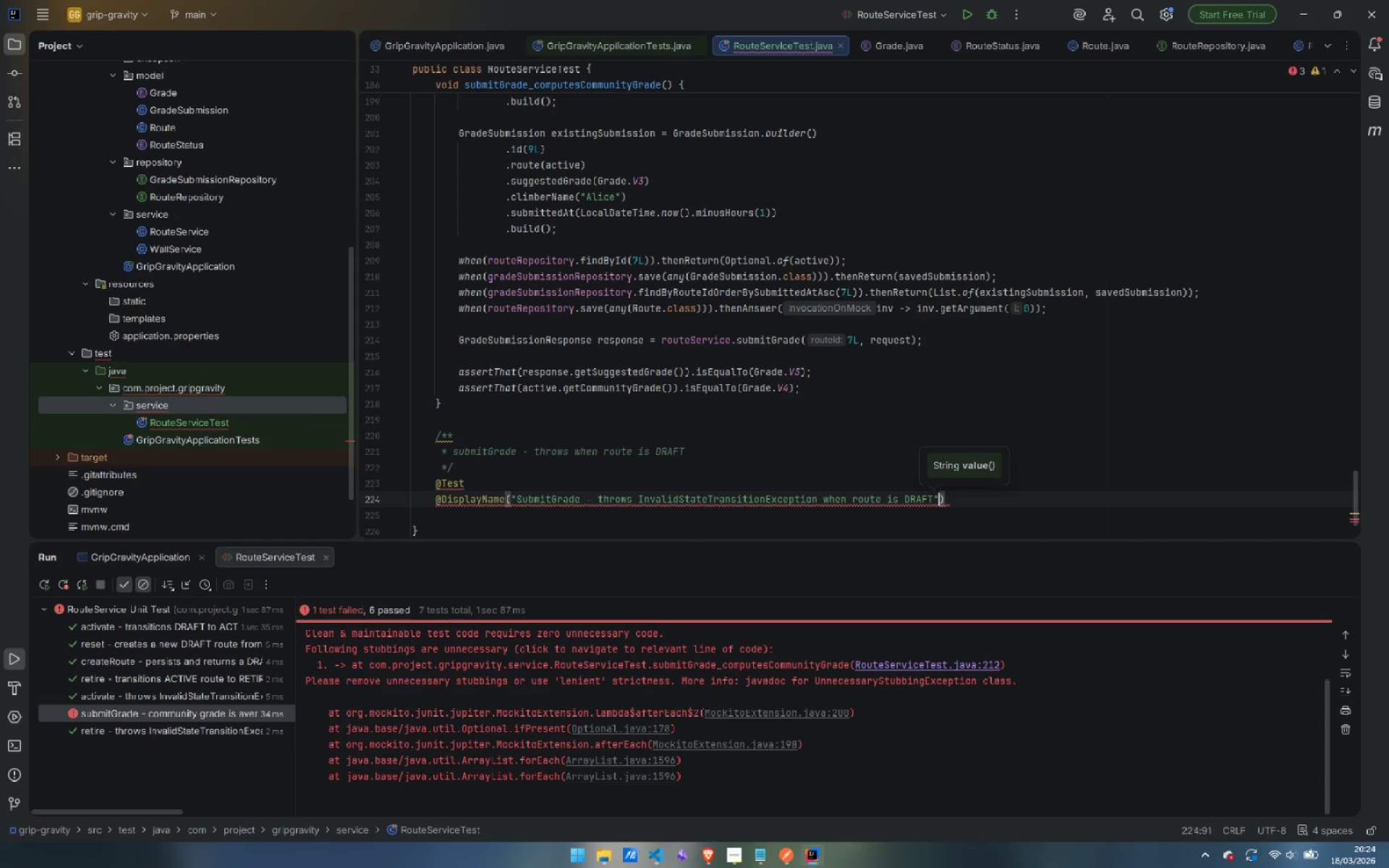 
 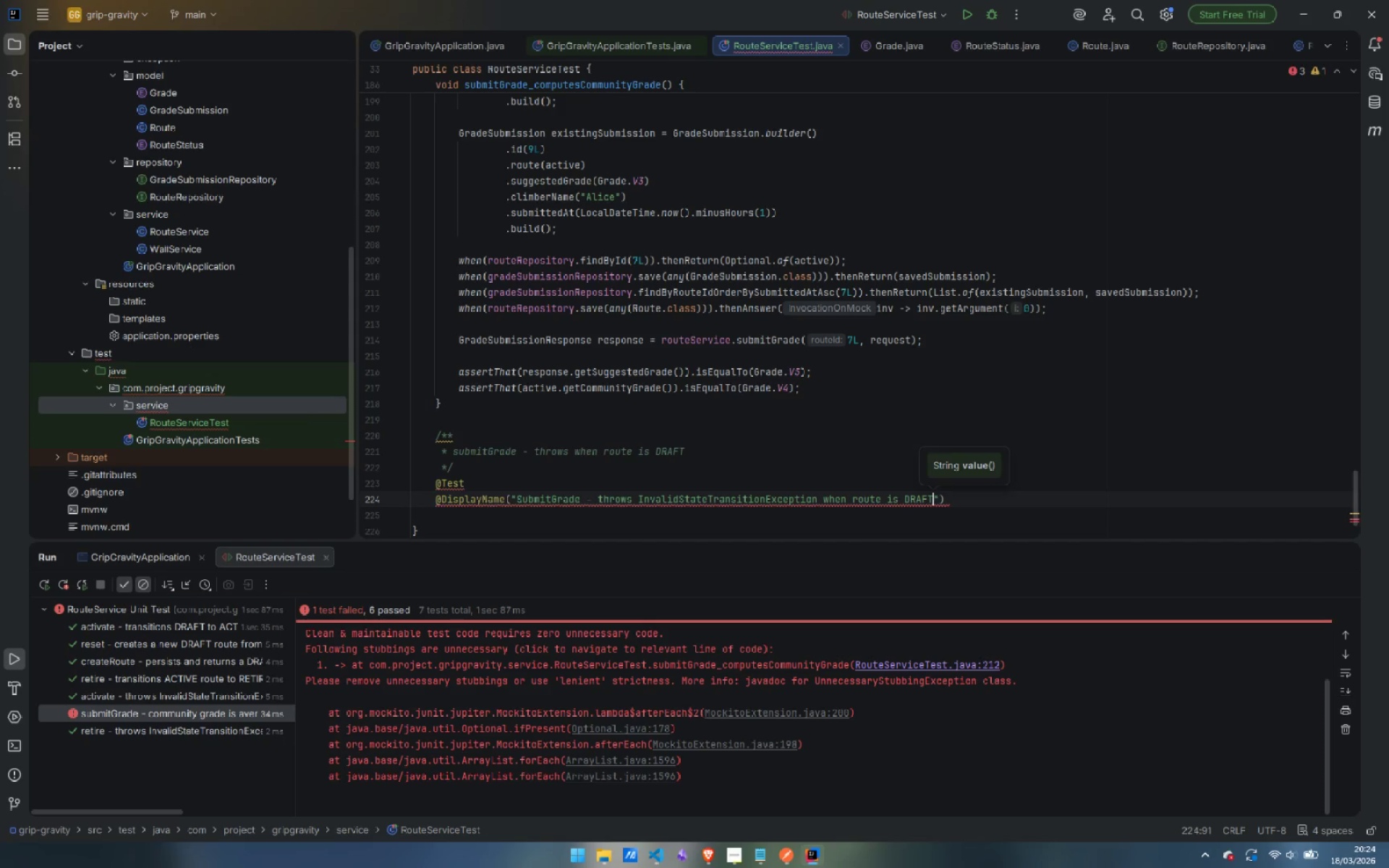 
key(ArrowRight)
 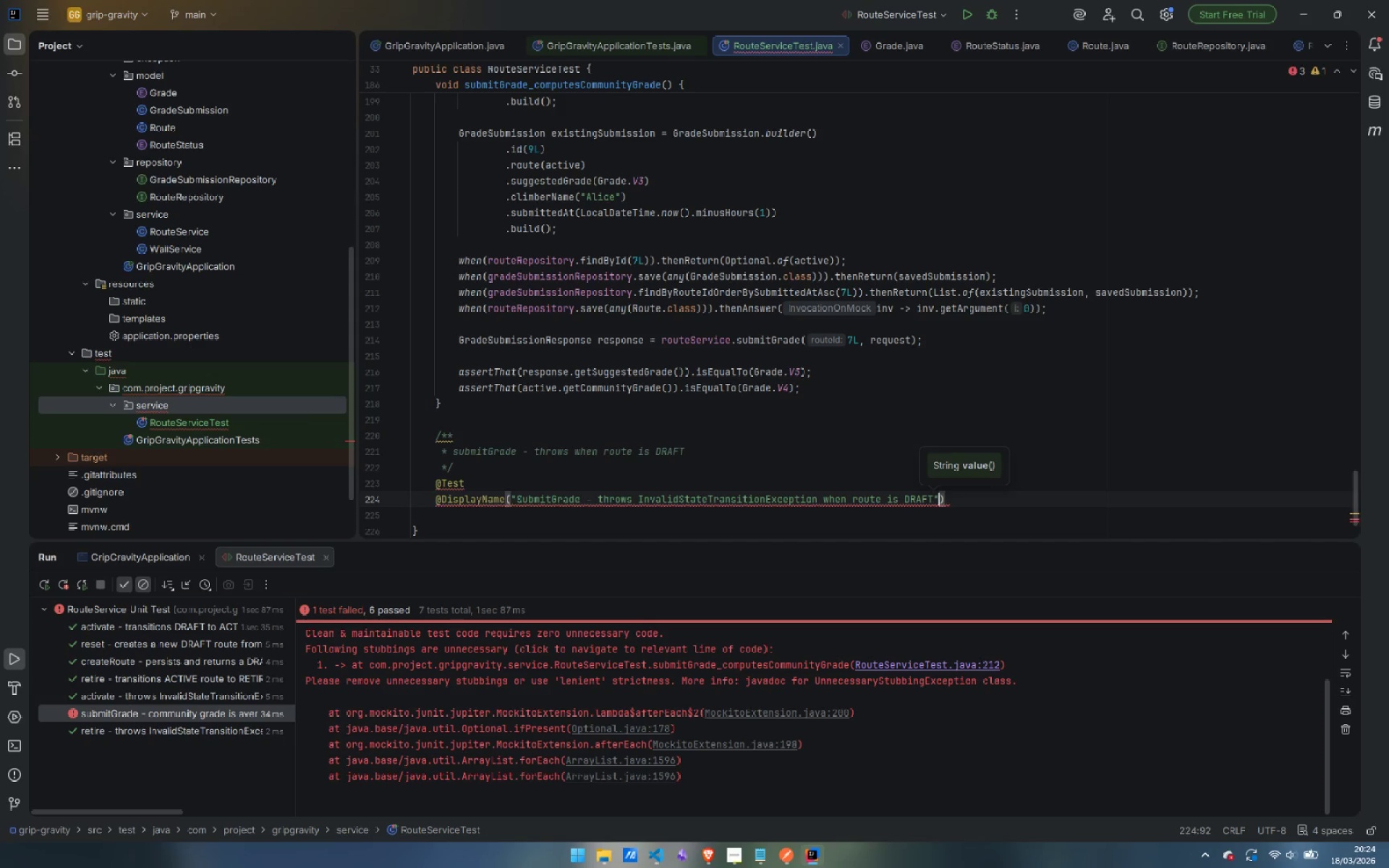 
key(ArrowRight)
 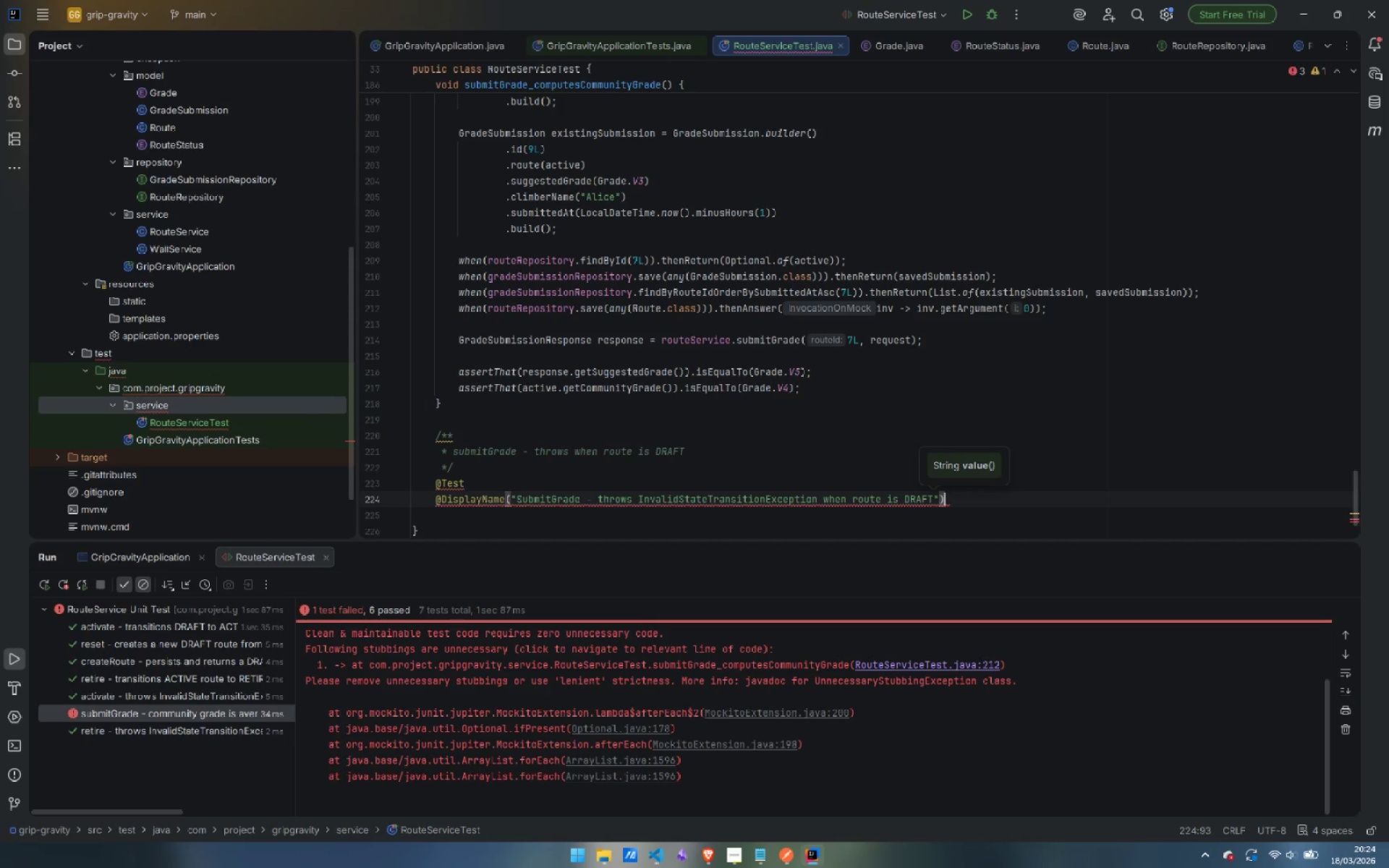 
key(Enter)
 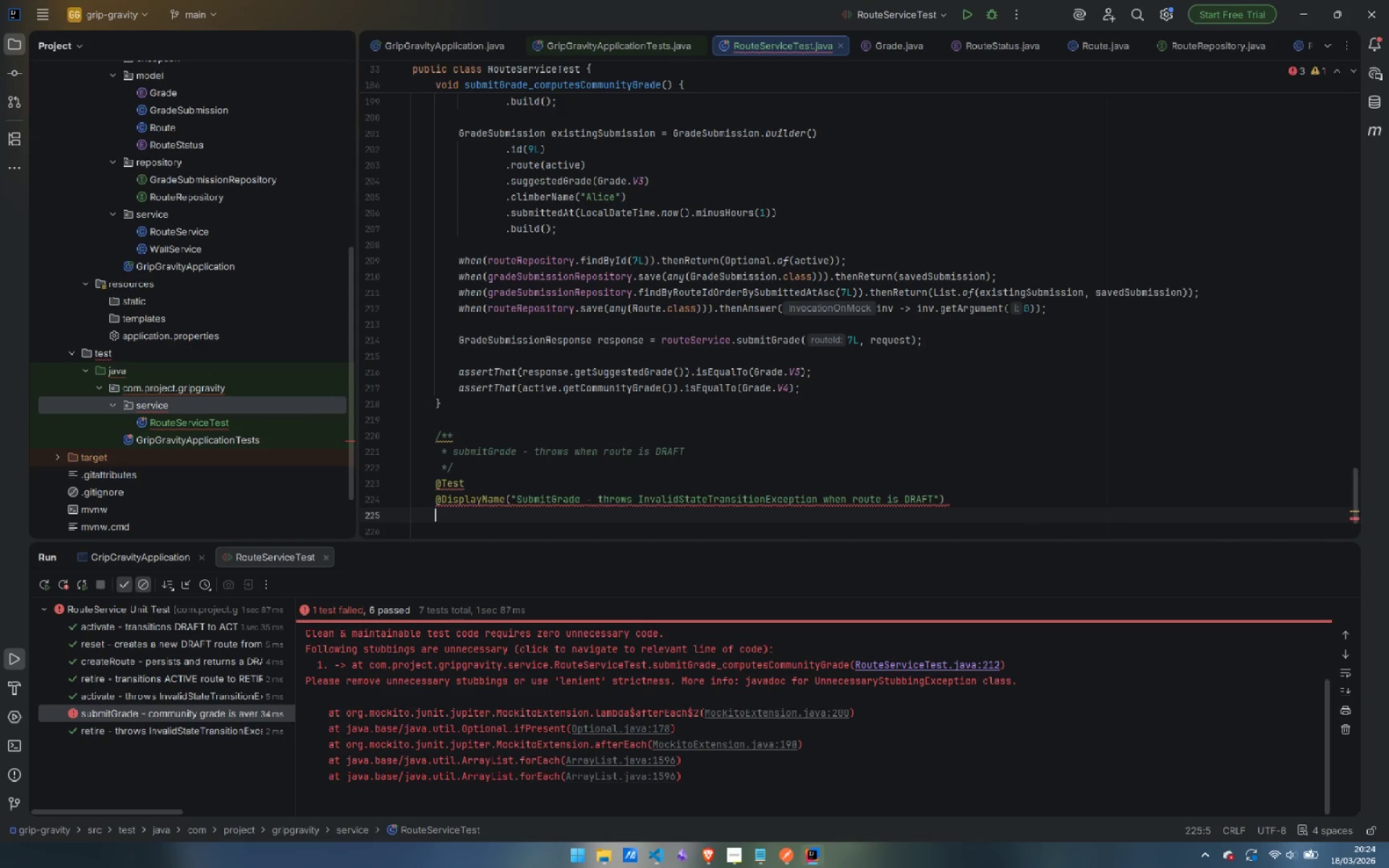 
type(void submitGrade_draftRoute_throwsInvalida)
key(Backspace)
type(StateTransition() {)
 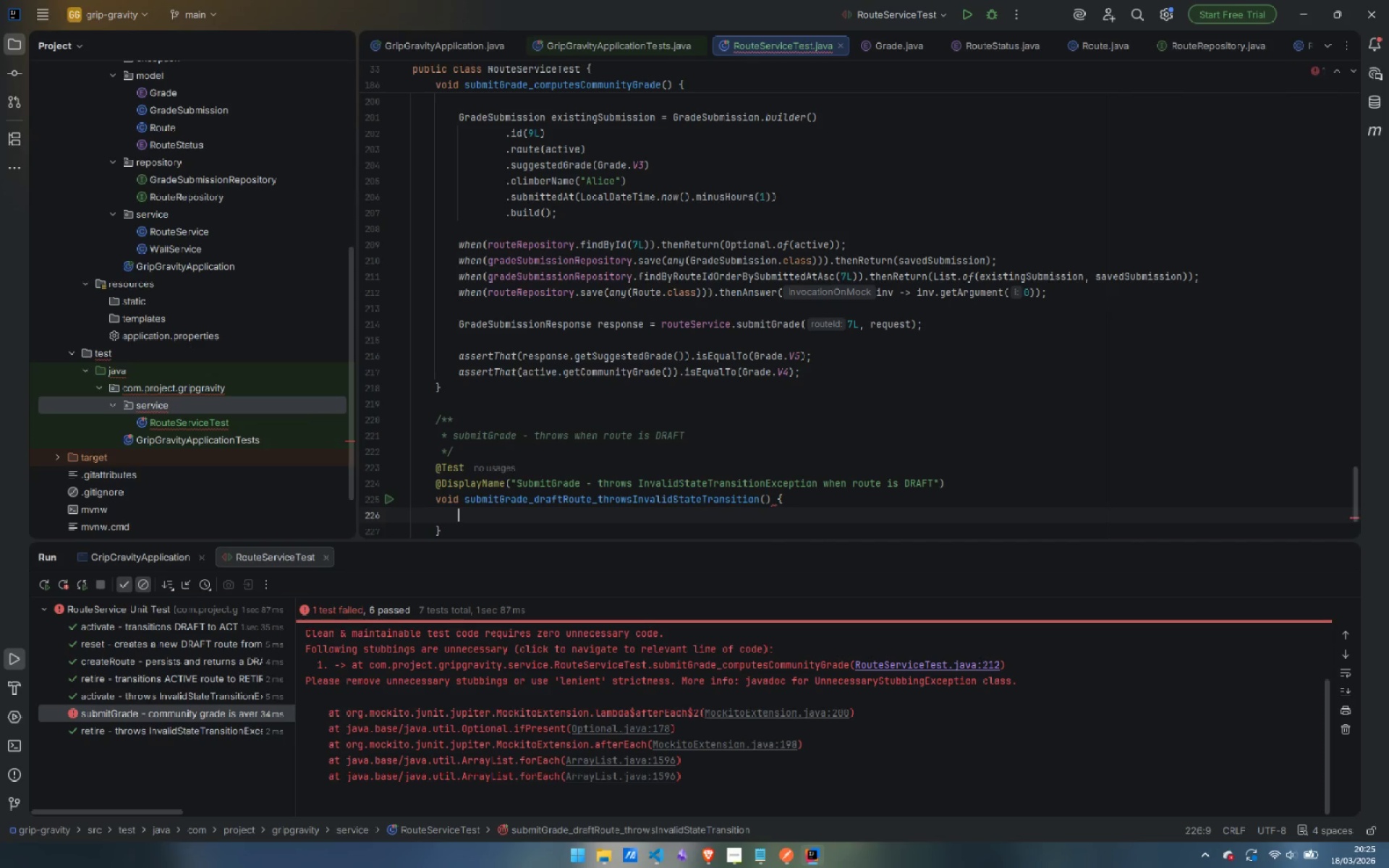 
 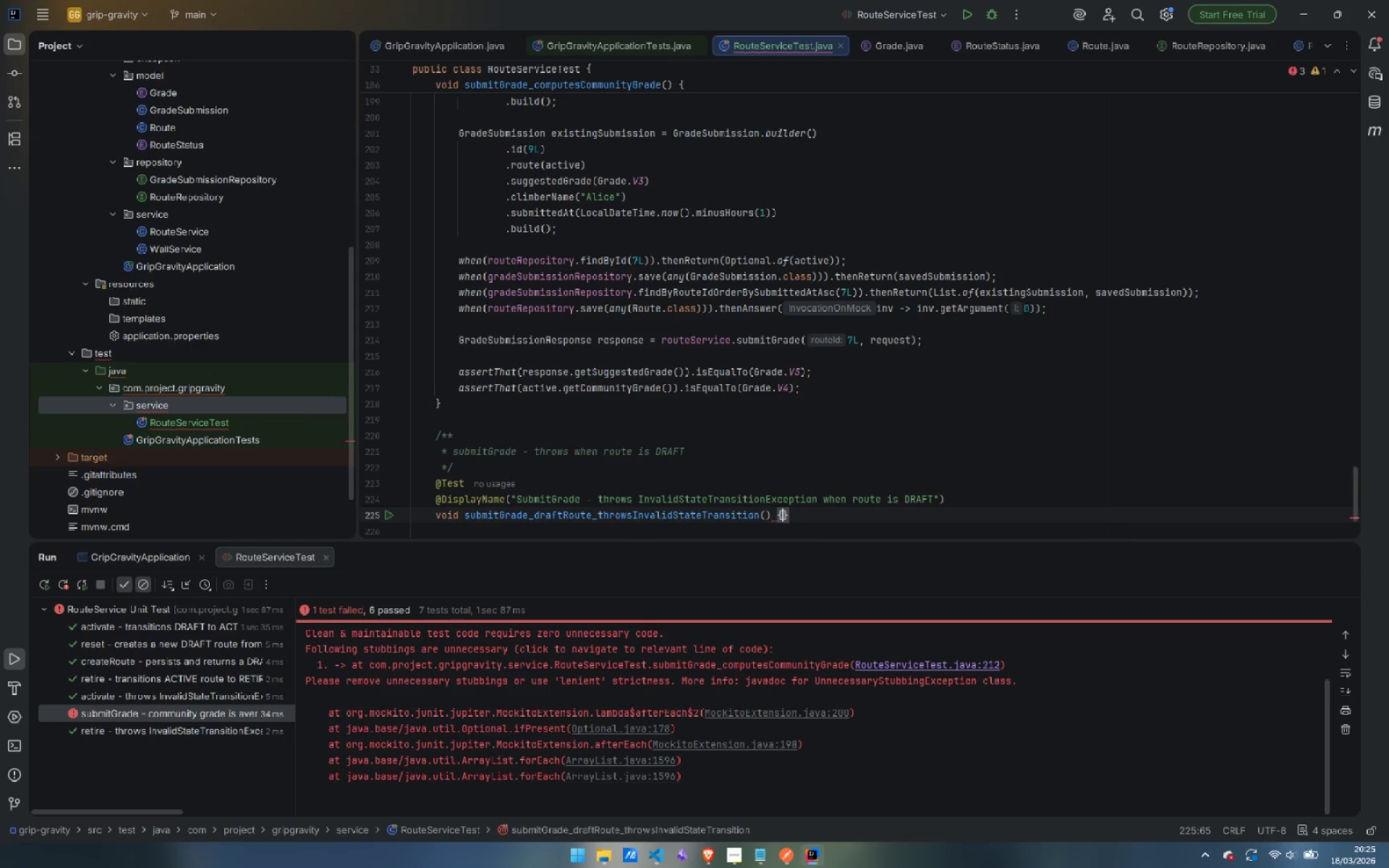 
key(Enter)
 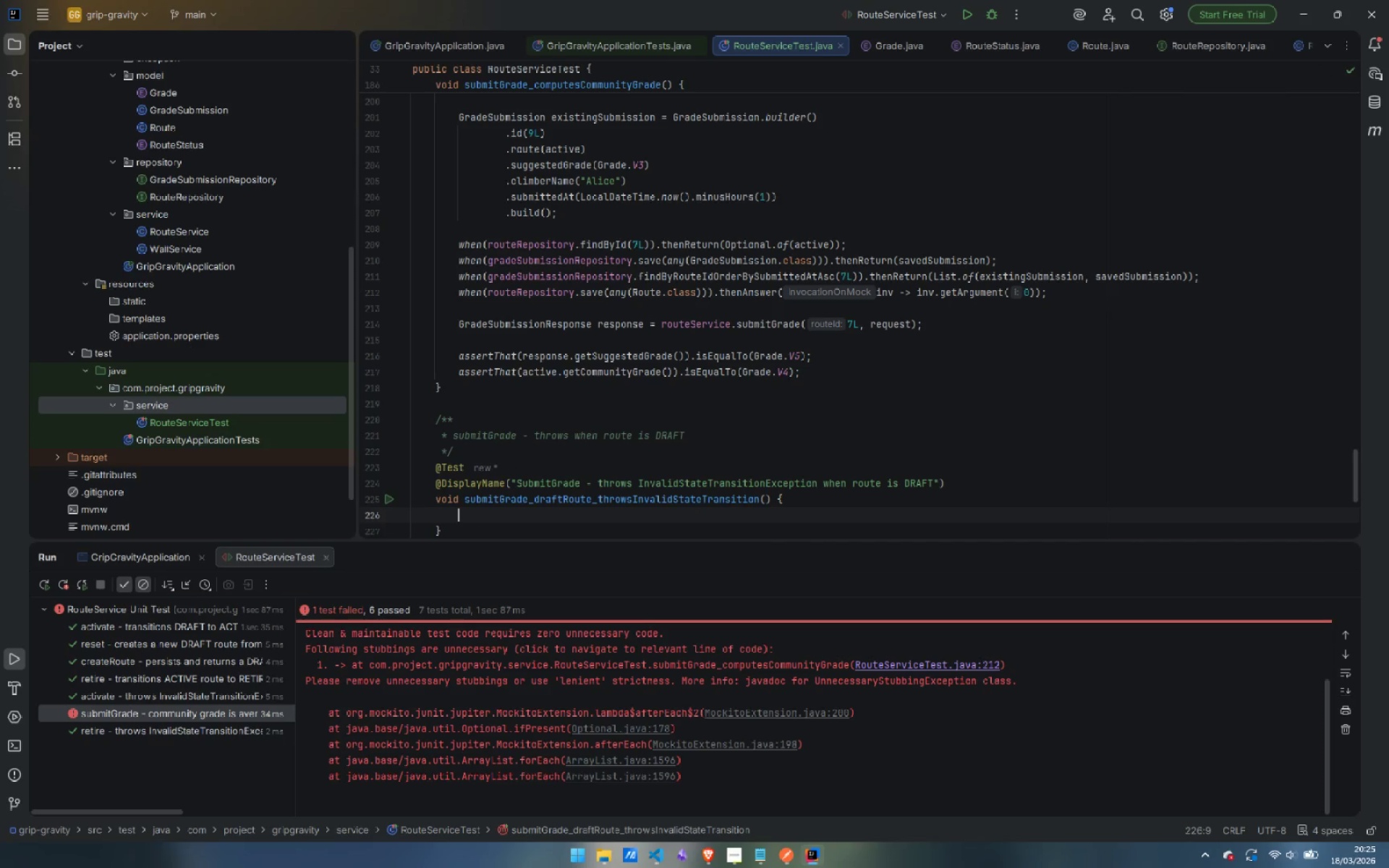 
type(Route draft = build)
 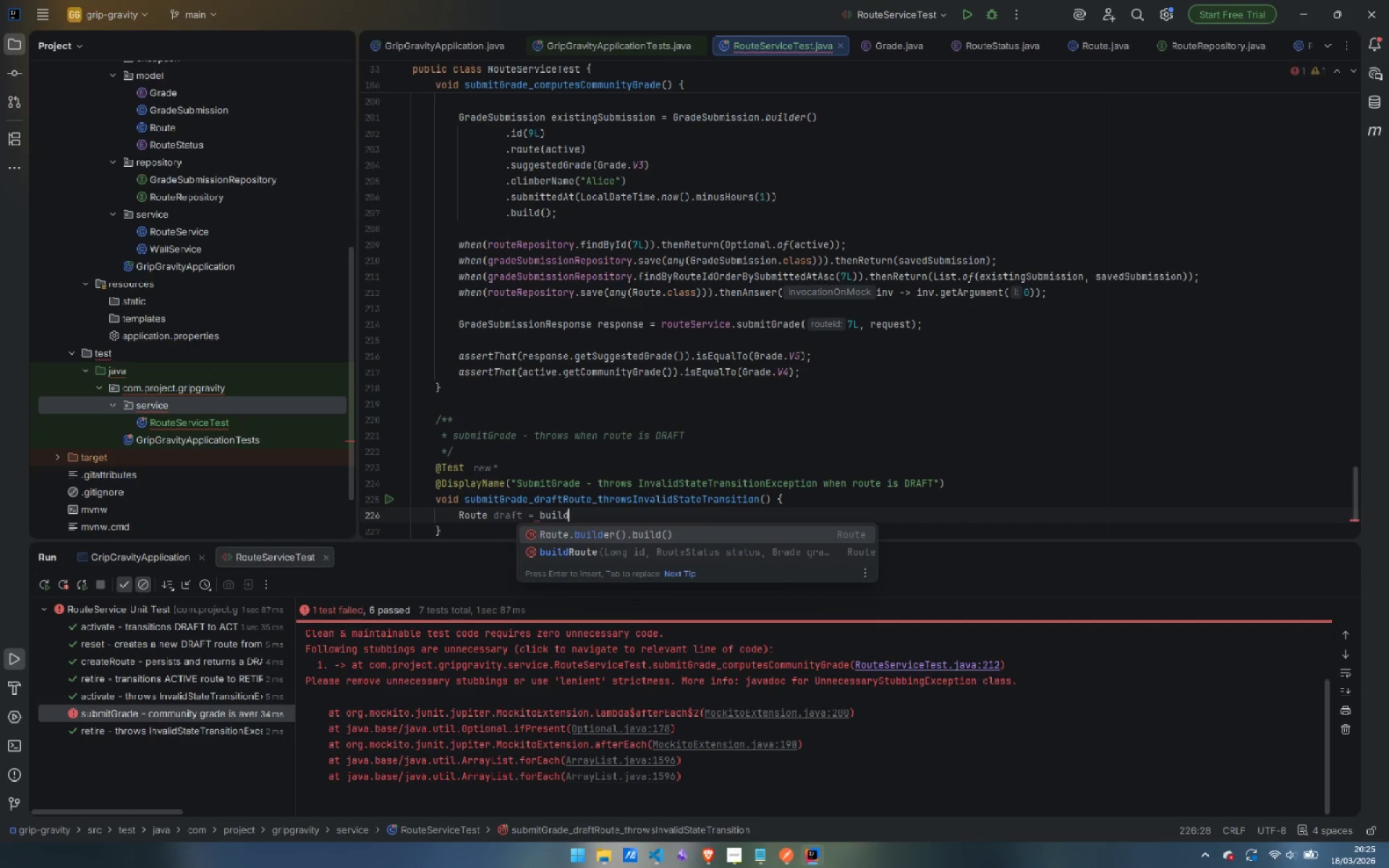 
key(ArrowDown)
 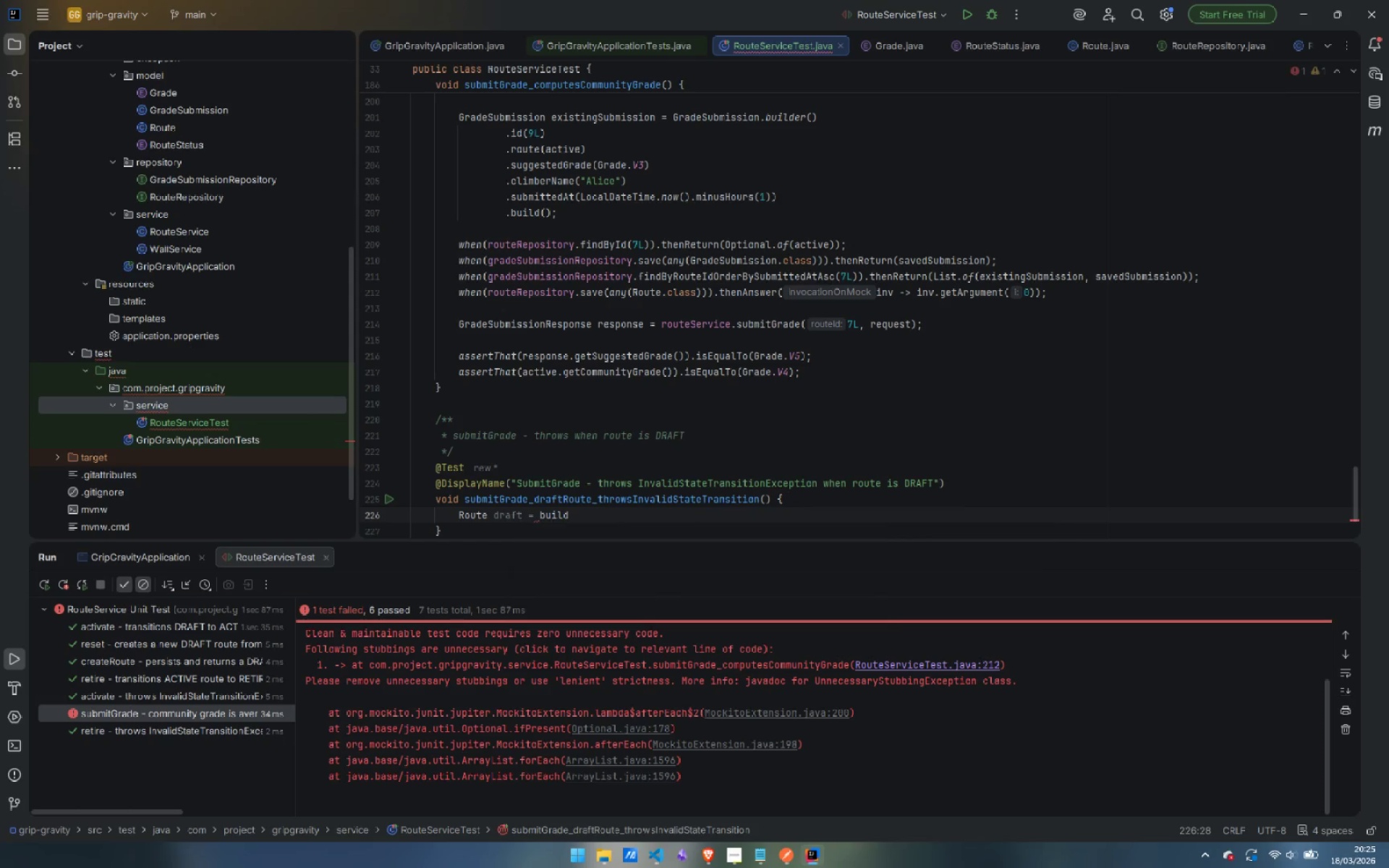 
key(Enter)
 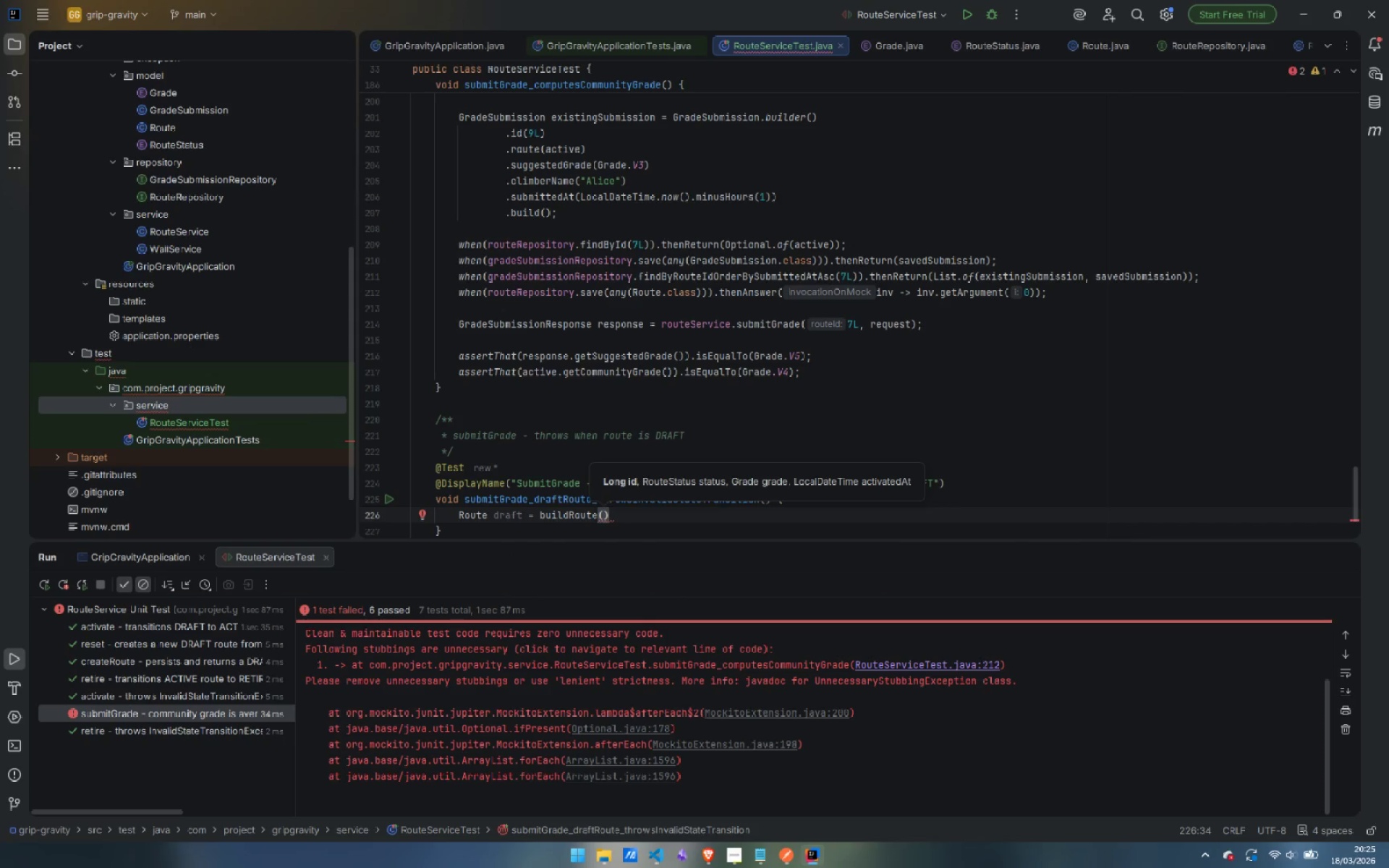 
type(8L, RouteS)
 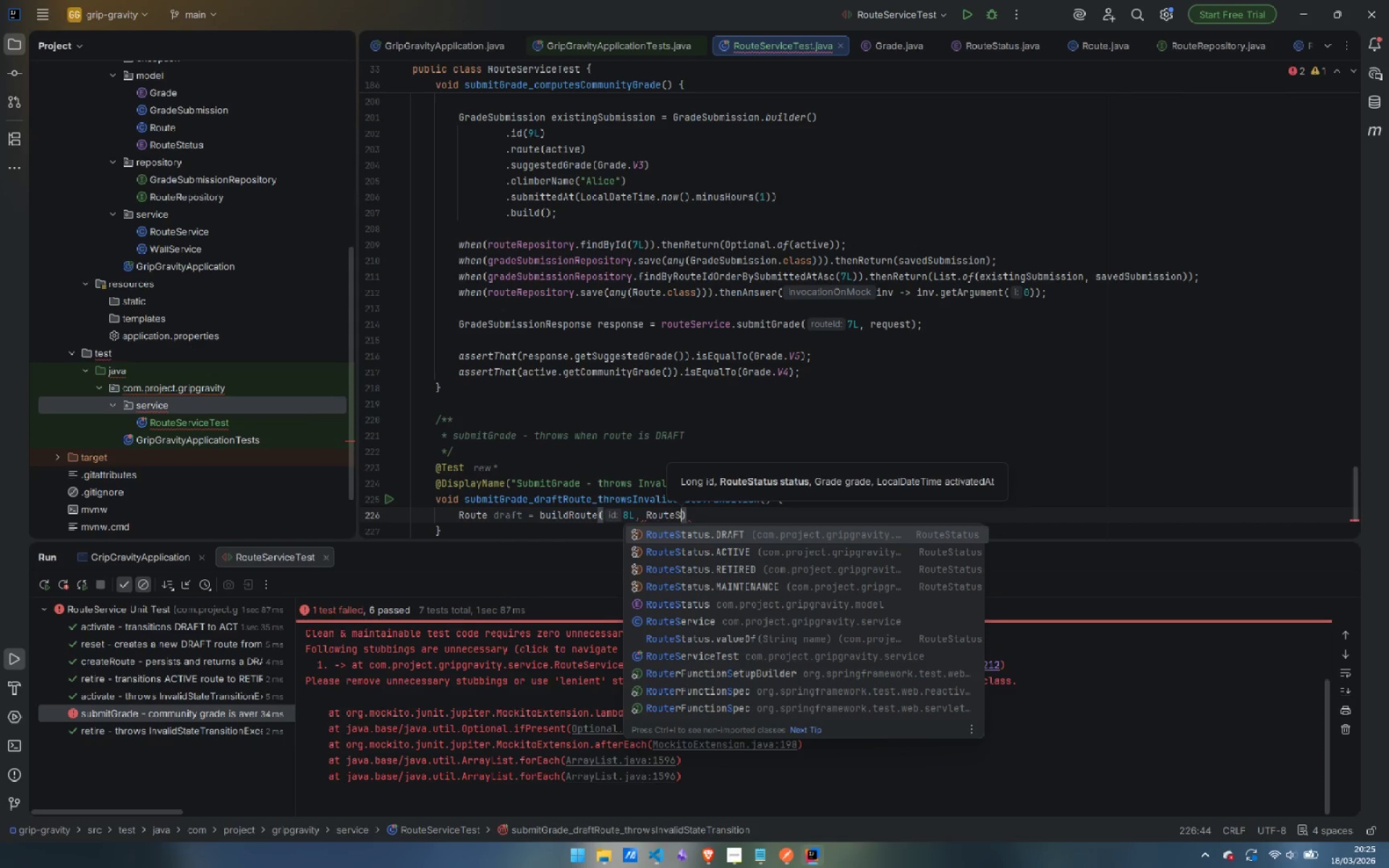 
key(Enter)
 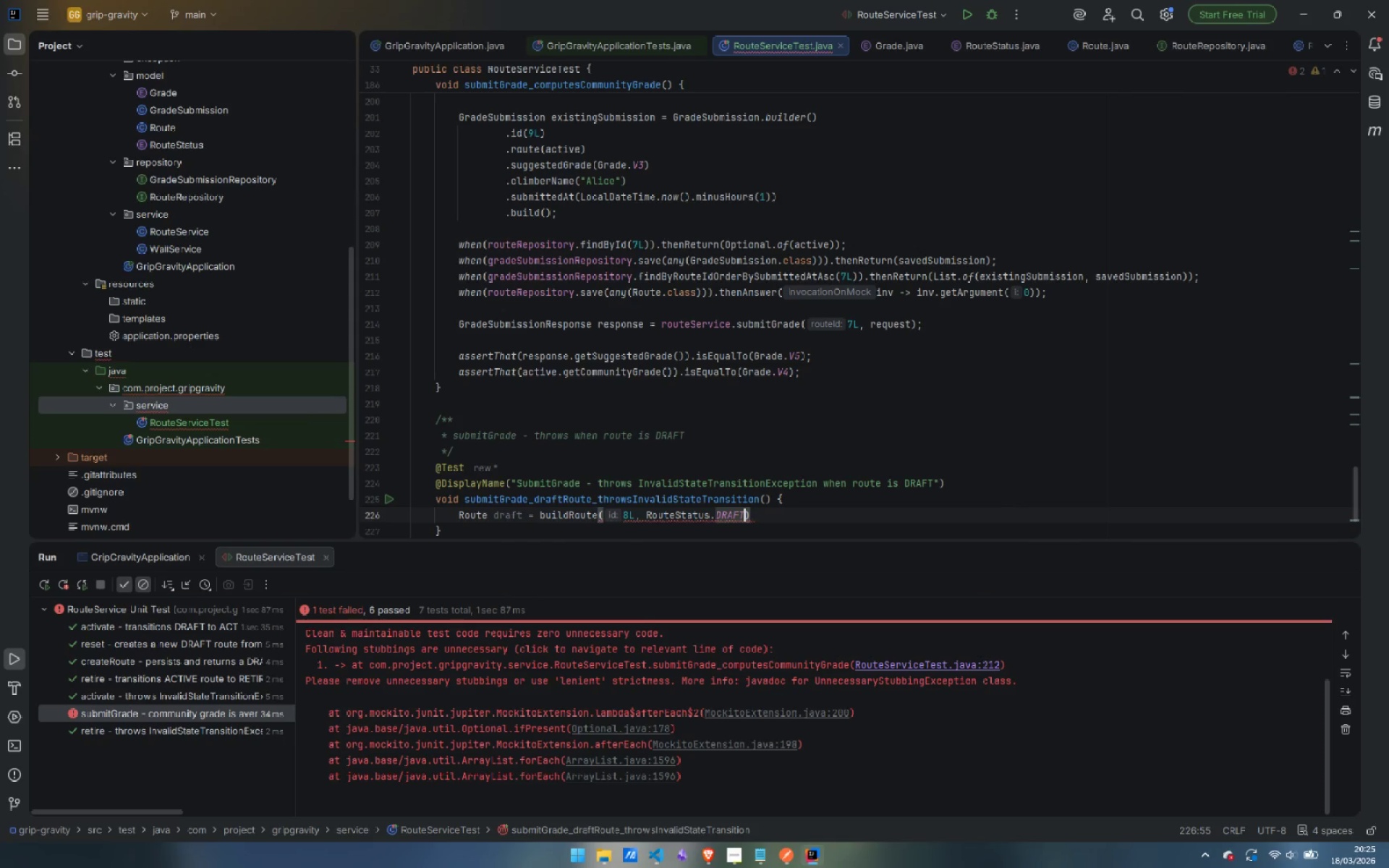 
type(, Grade.V4, null)
 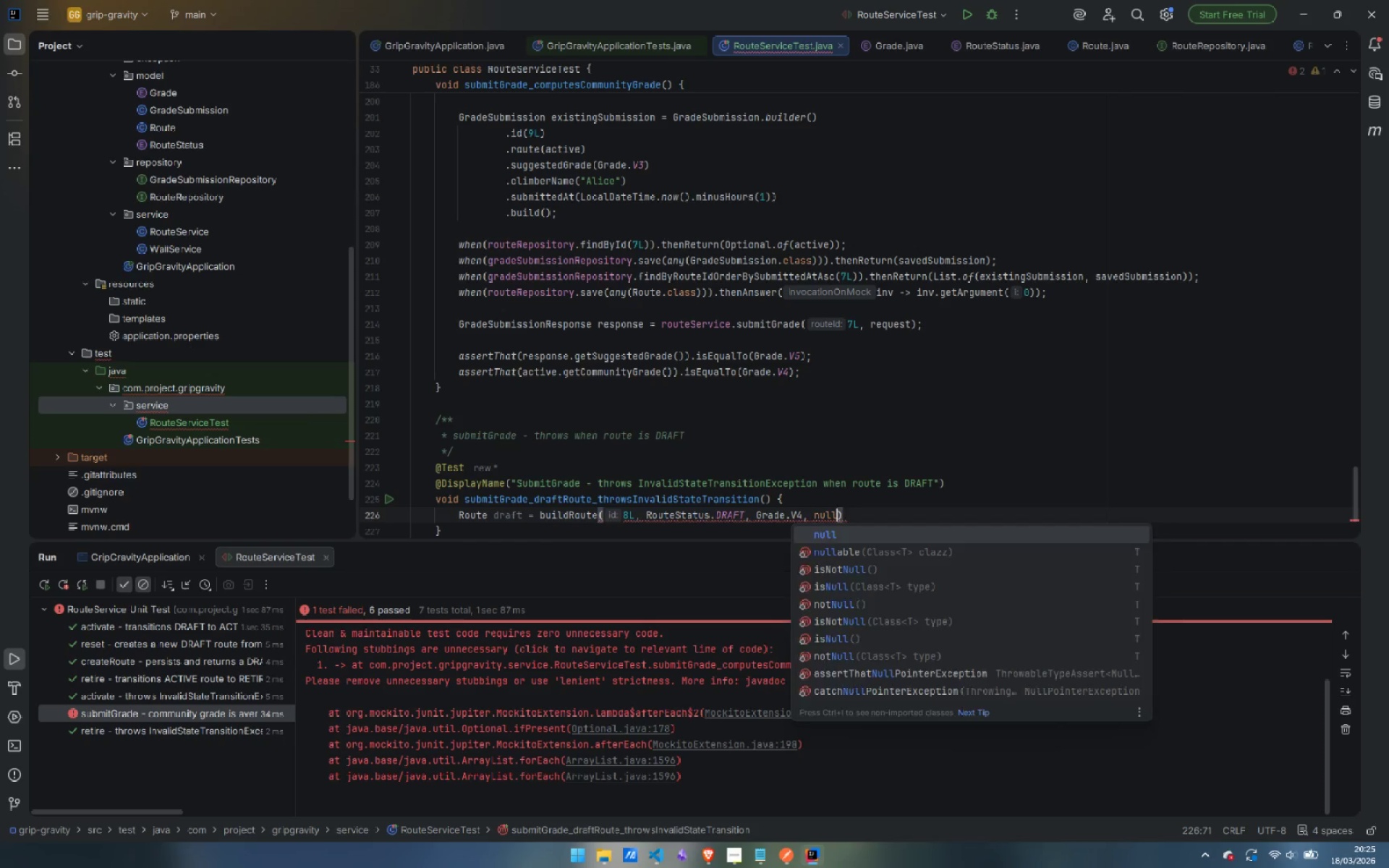 
key(ArrowRight)
 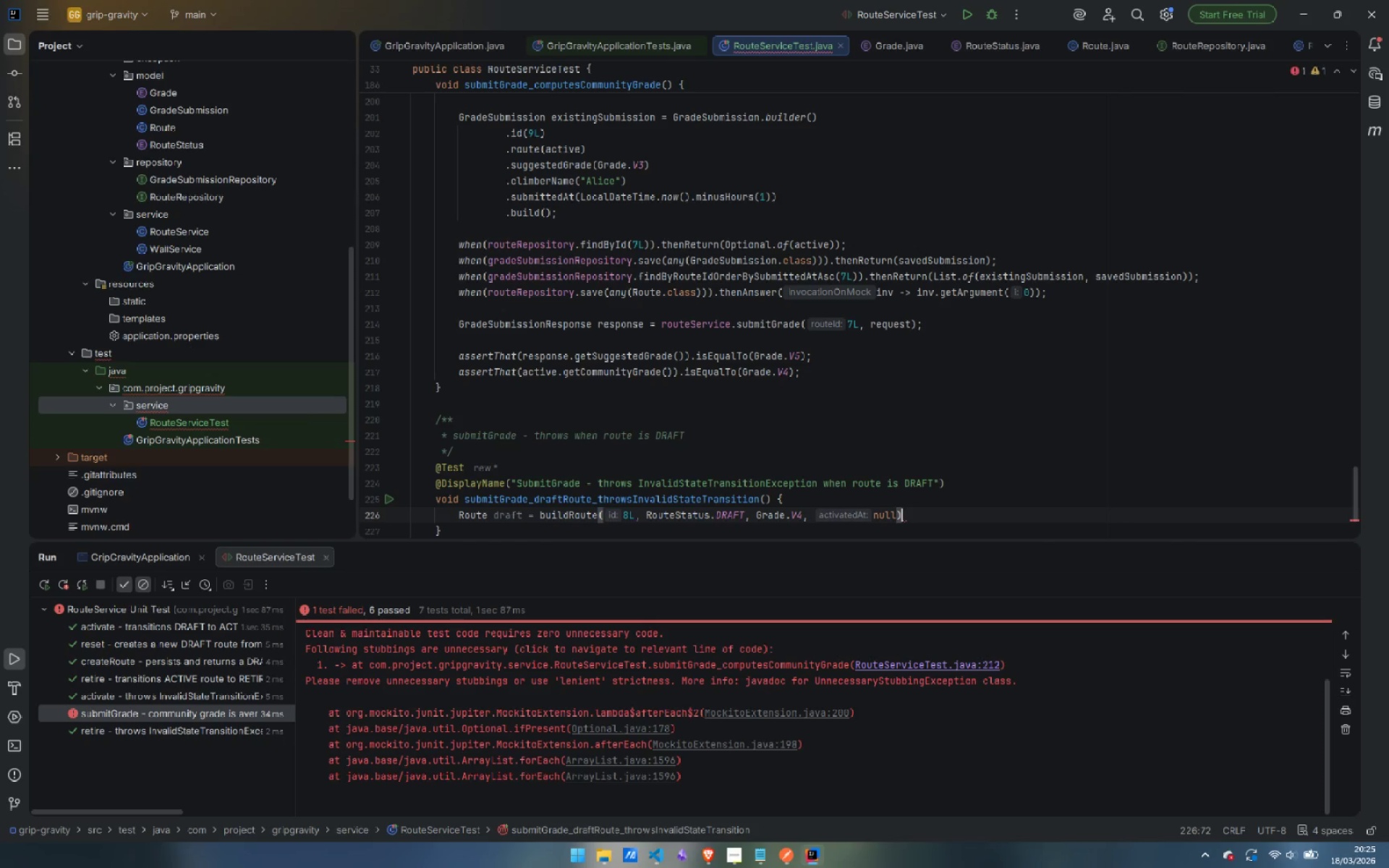 
key(Semicolon)
 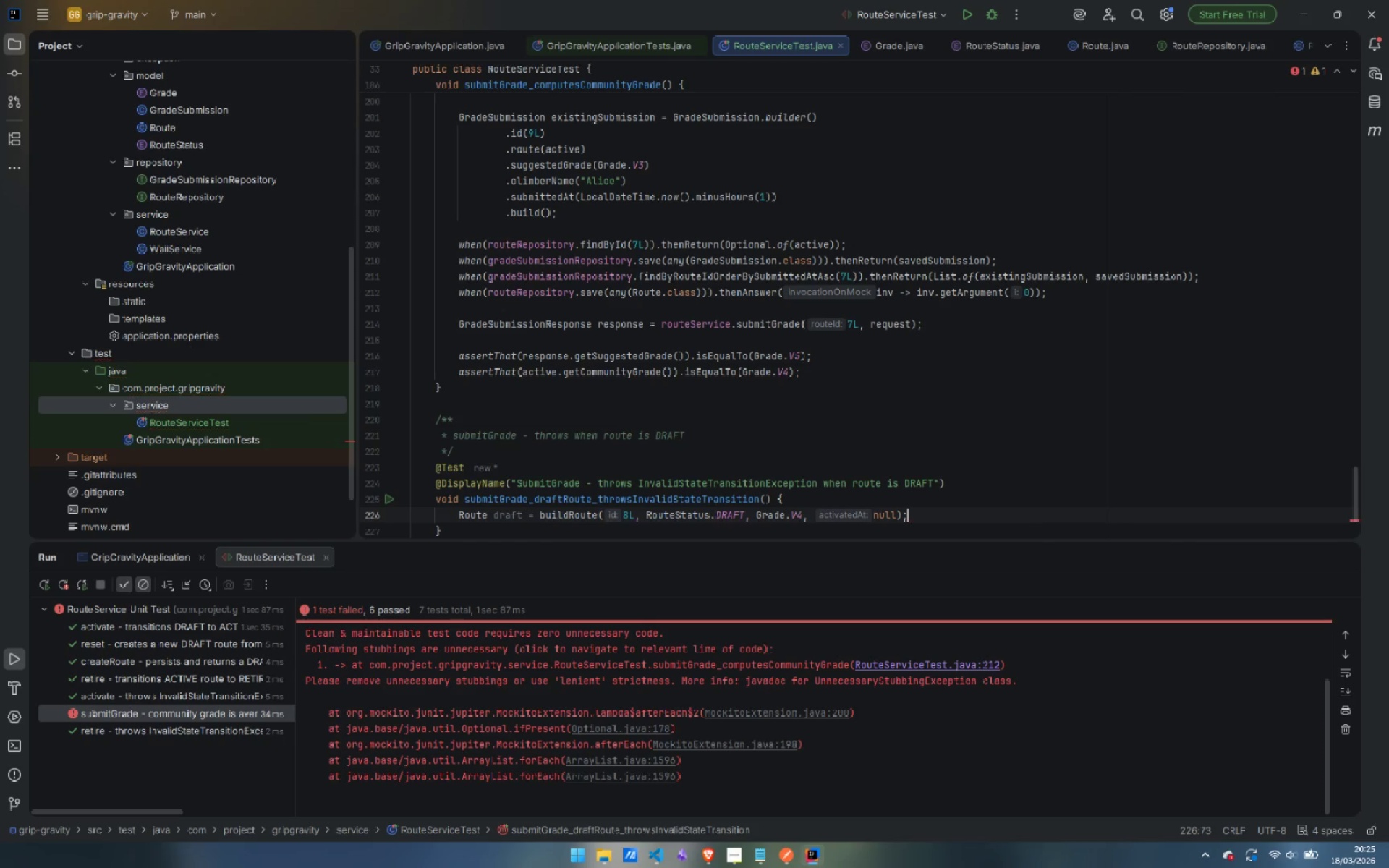 
key(Enter)
 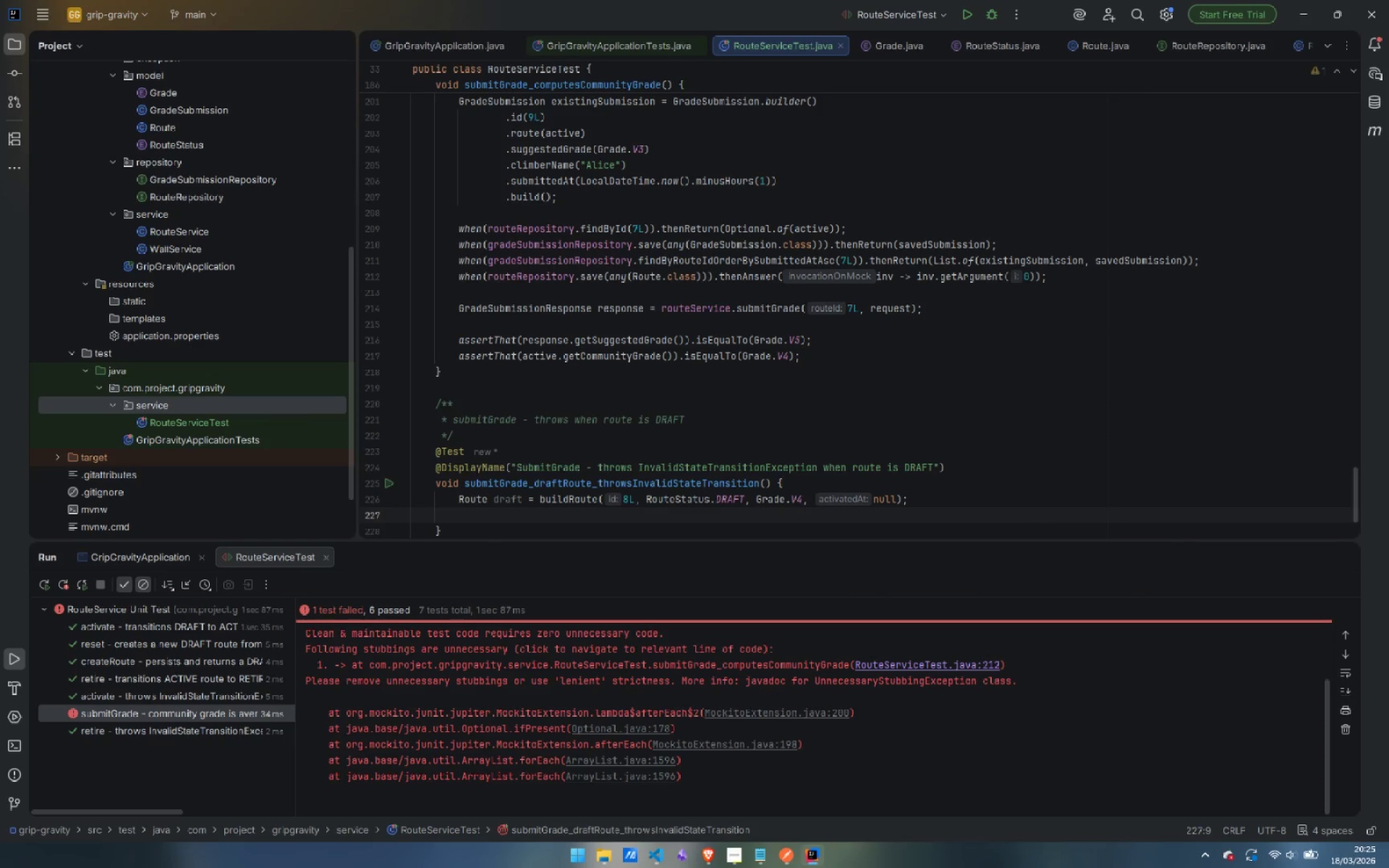 
type(Grade)
 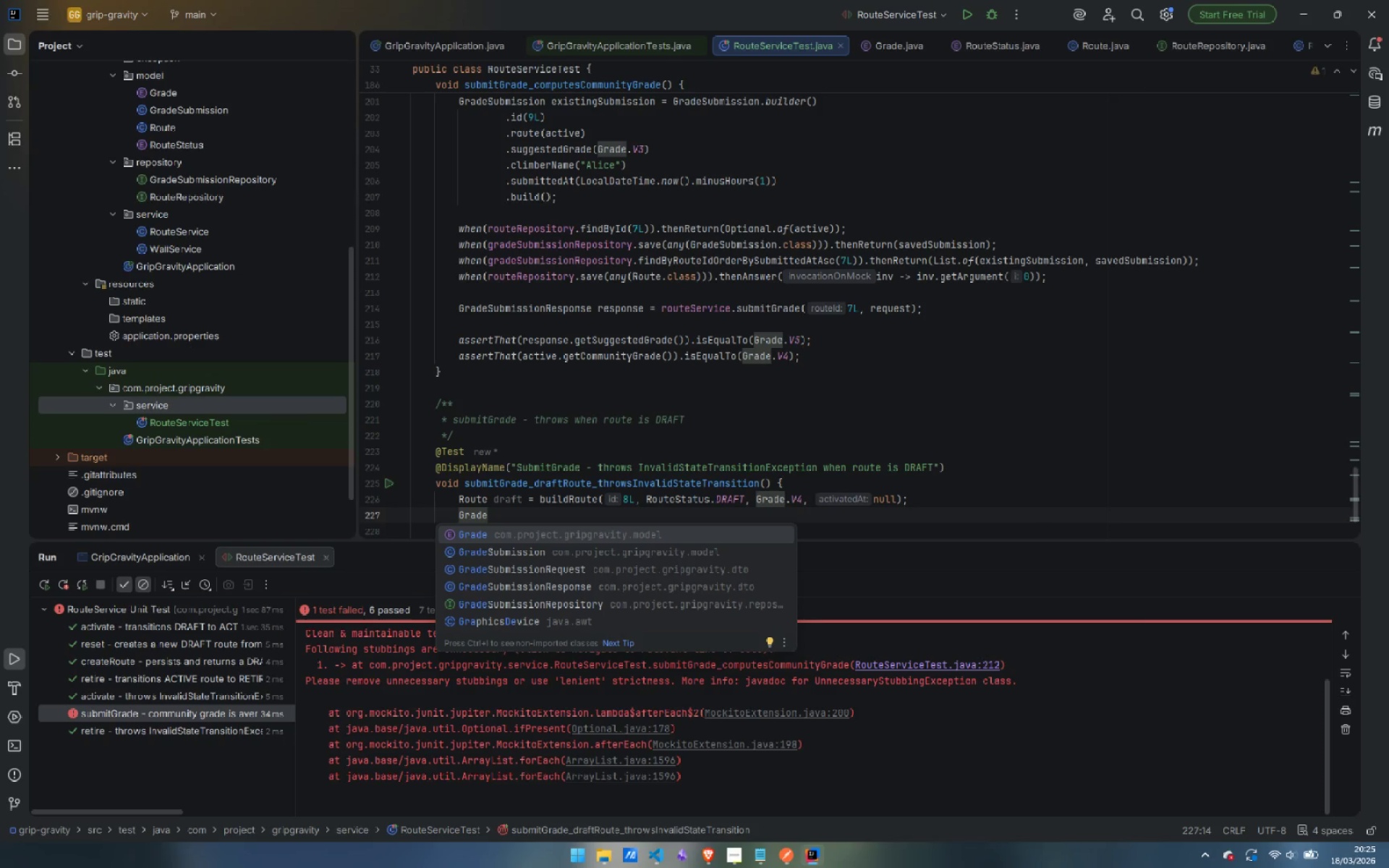 
key(ArrowDown)
 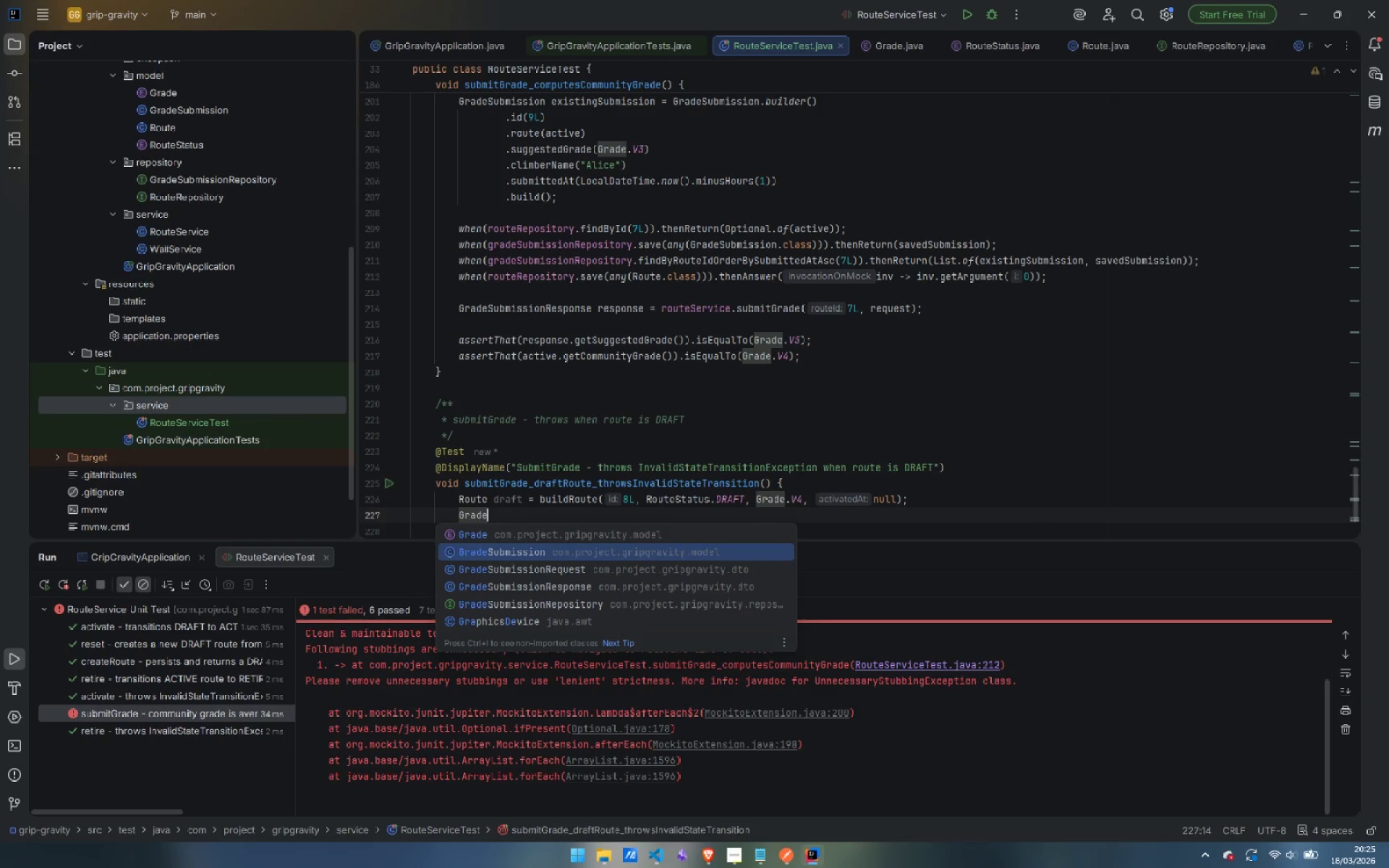 
key(ArrowDown)
 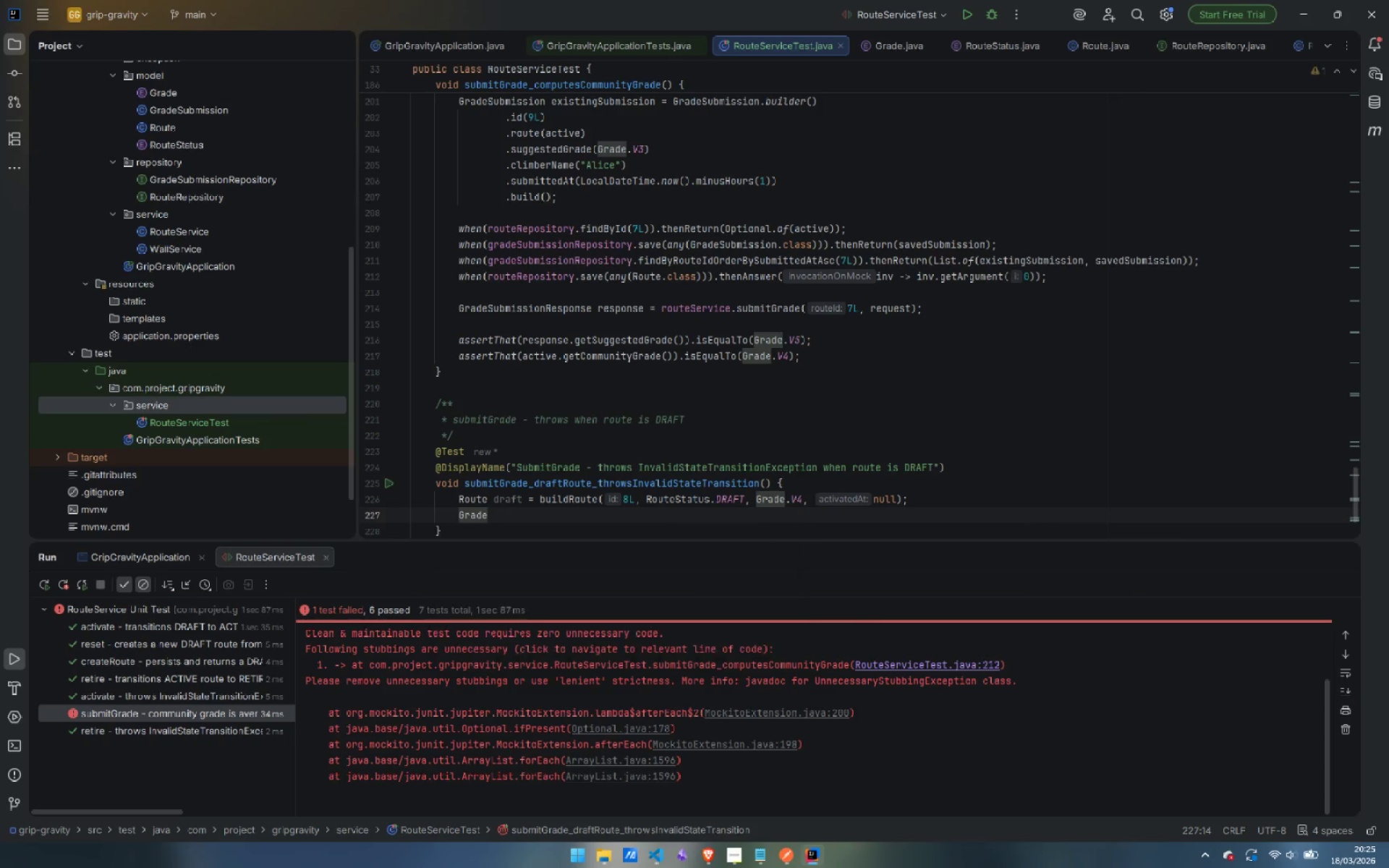 
key(Enter)
 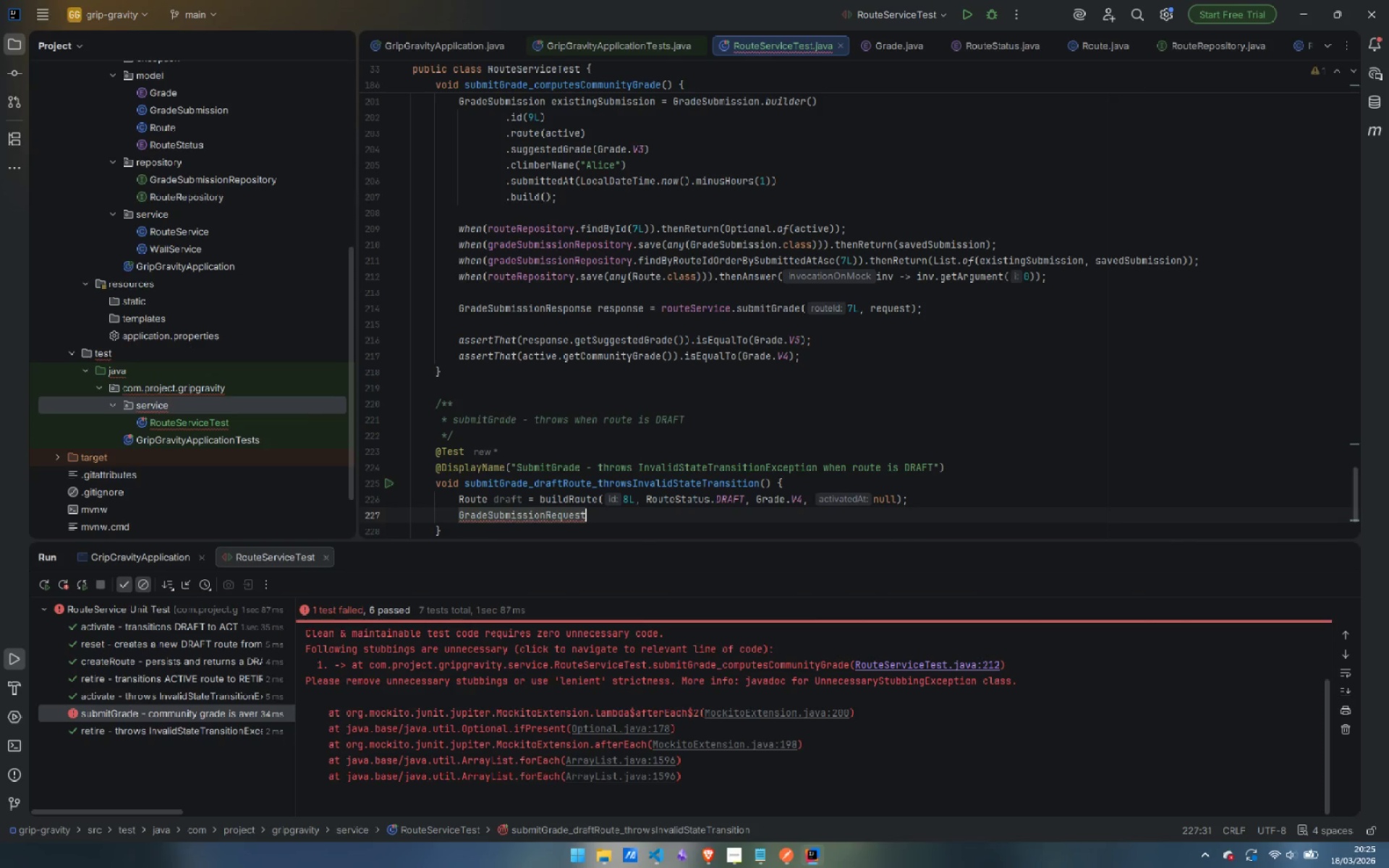 
type( request = Grade)
 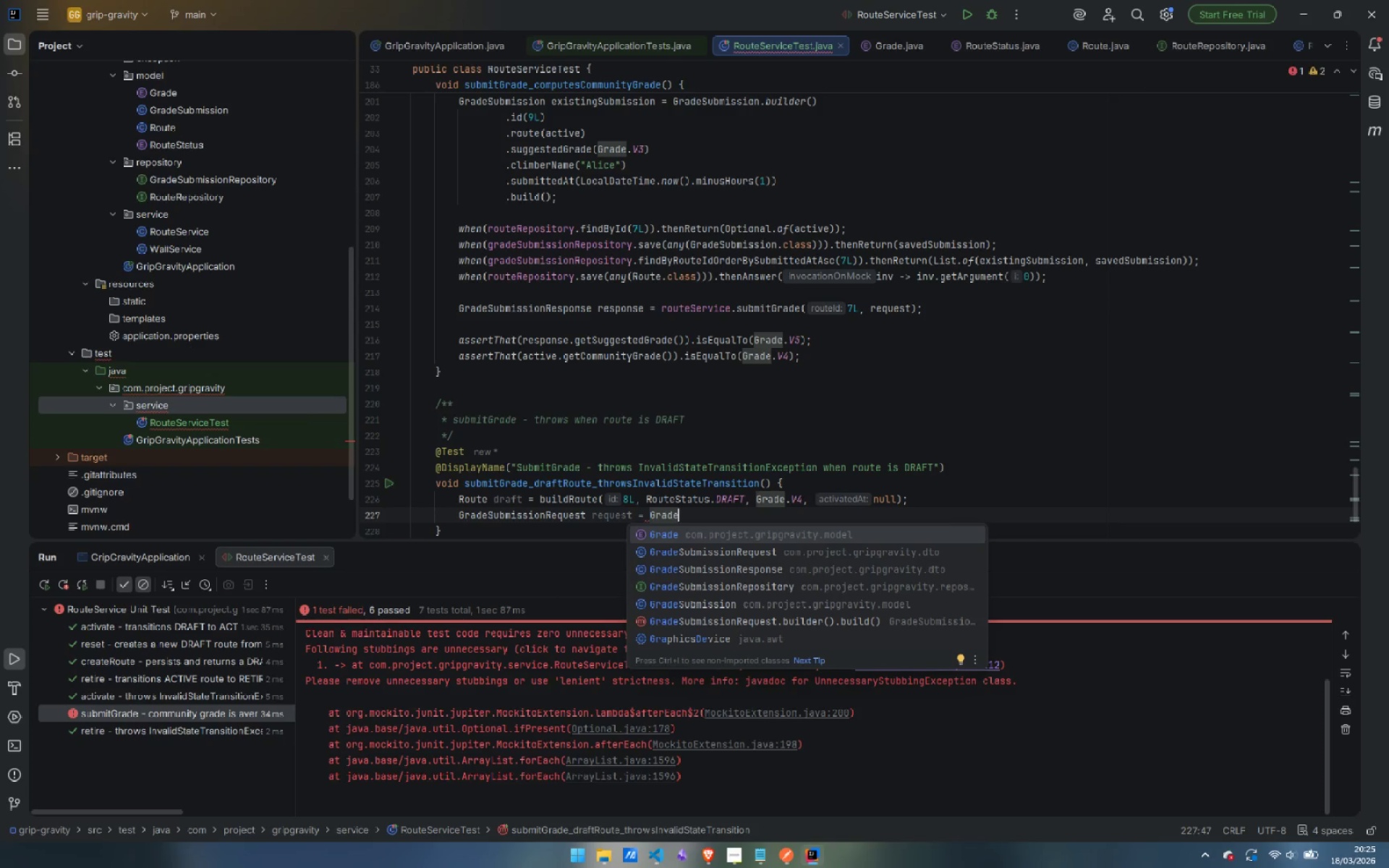 
key(ArrowDown)
 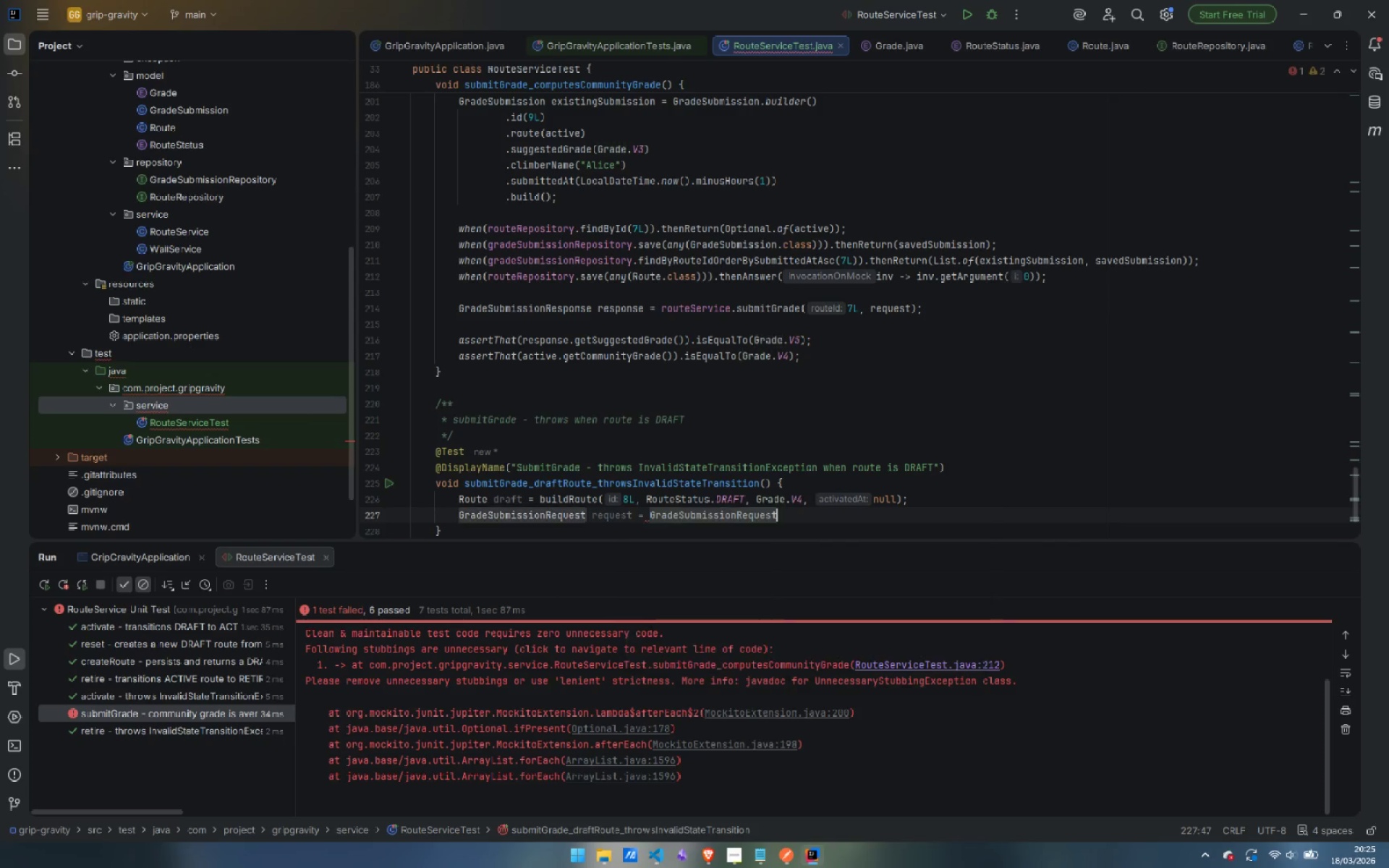 
key(Enter)
 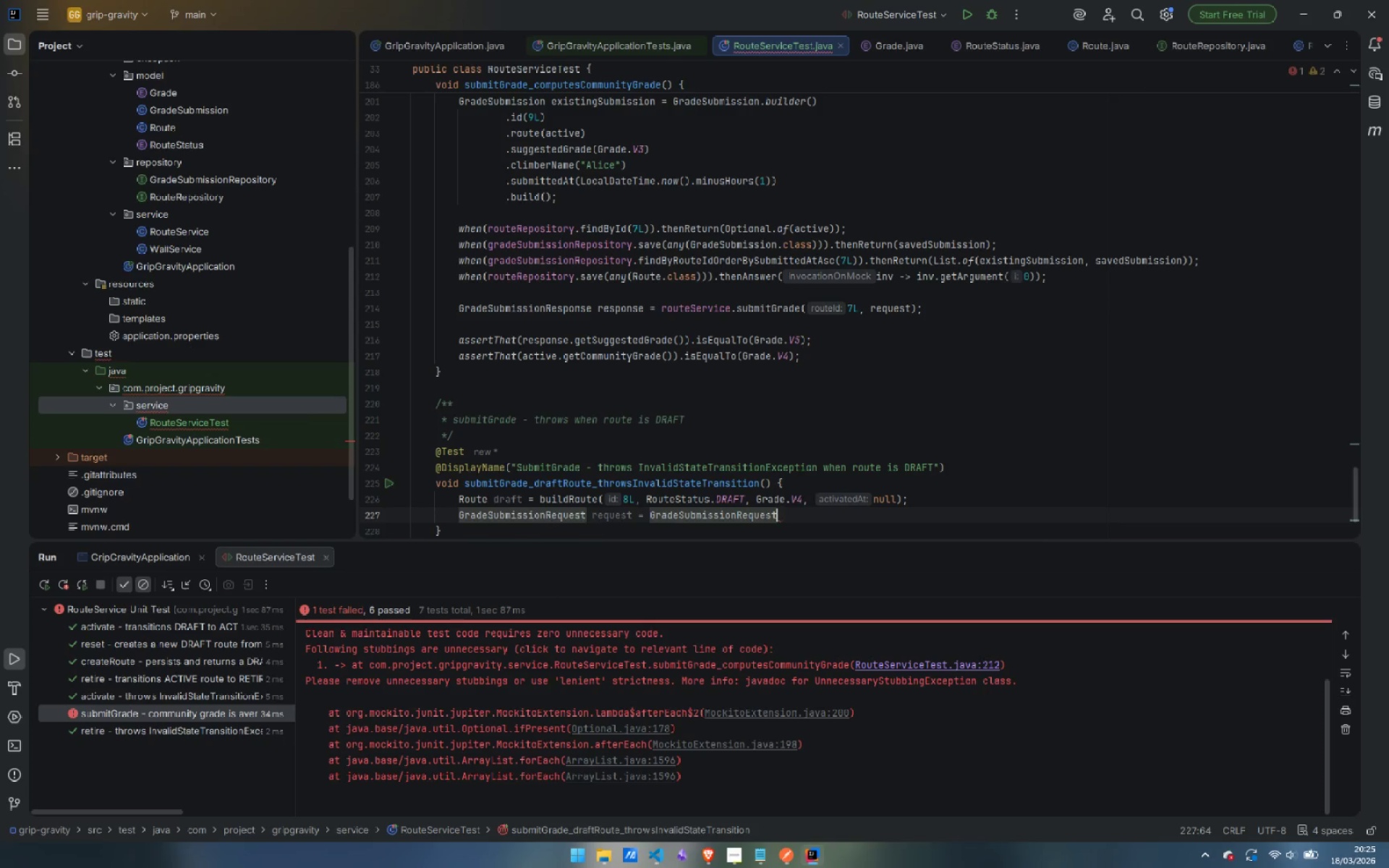 
type(.bui)
 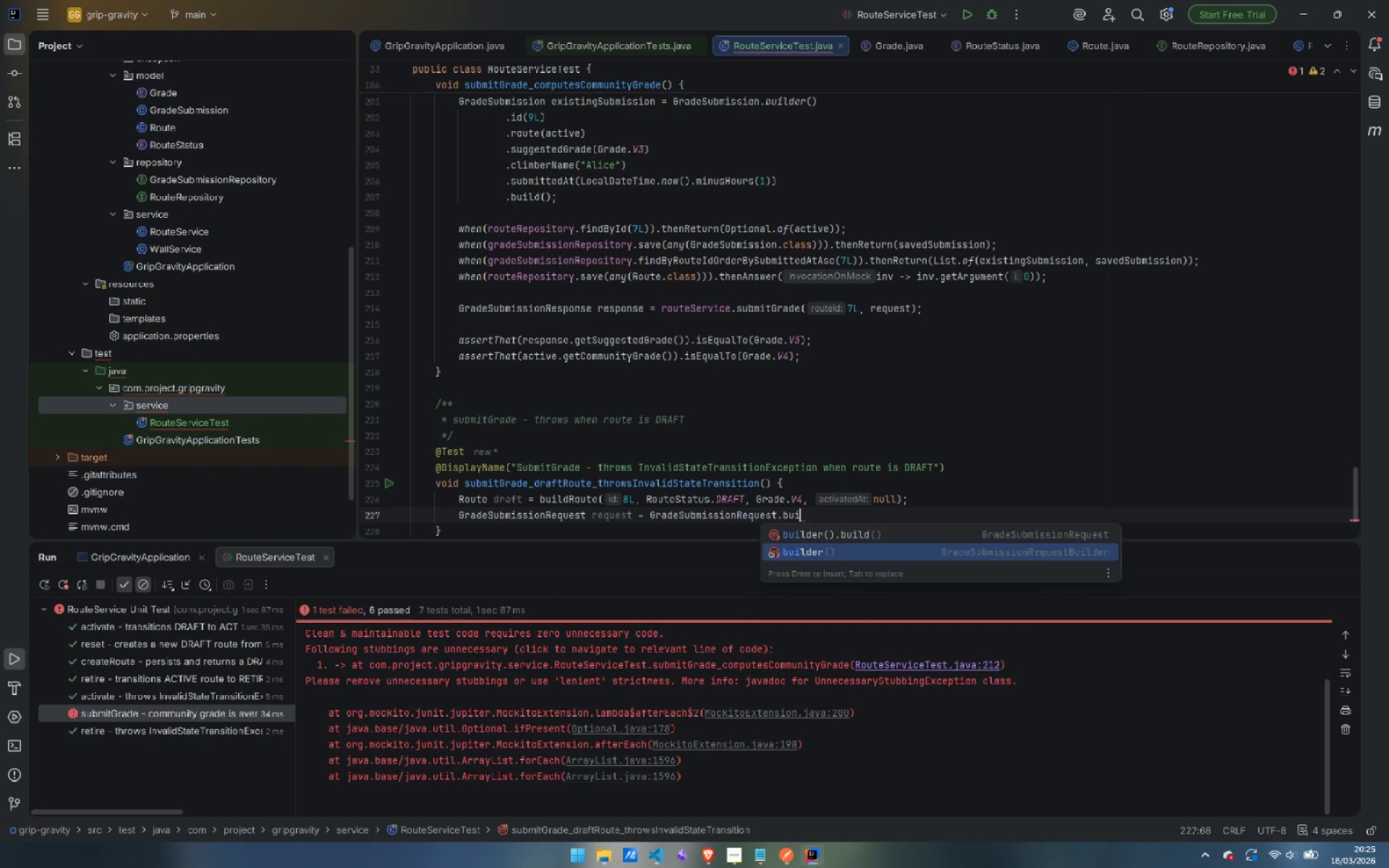 
key(ArrowDown)
 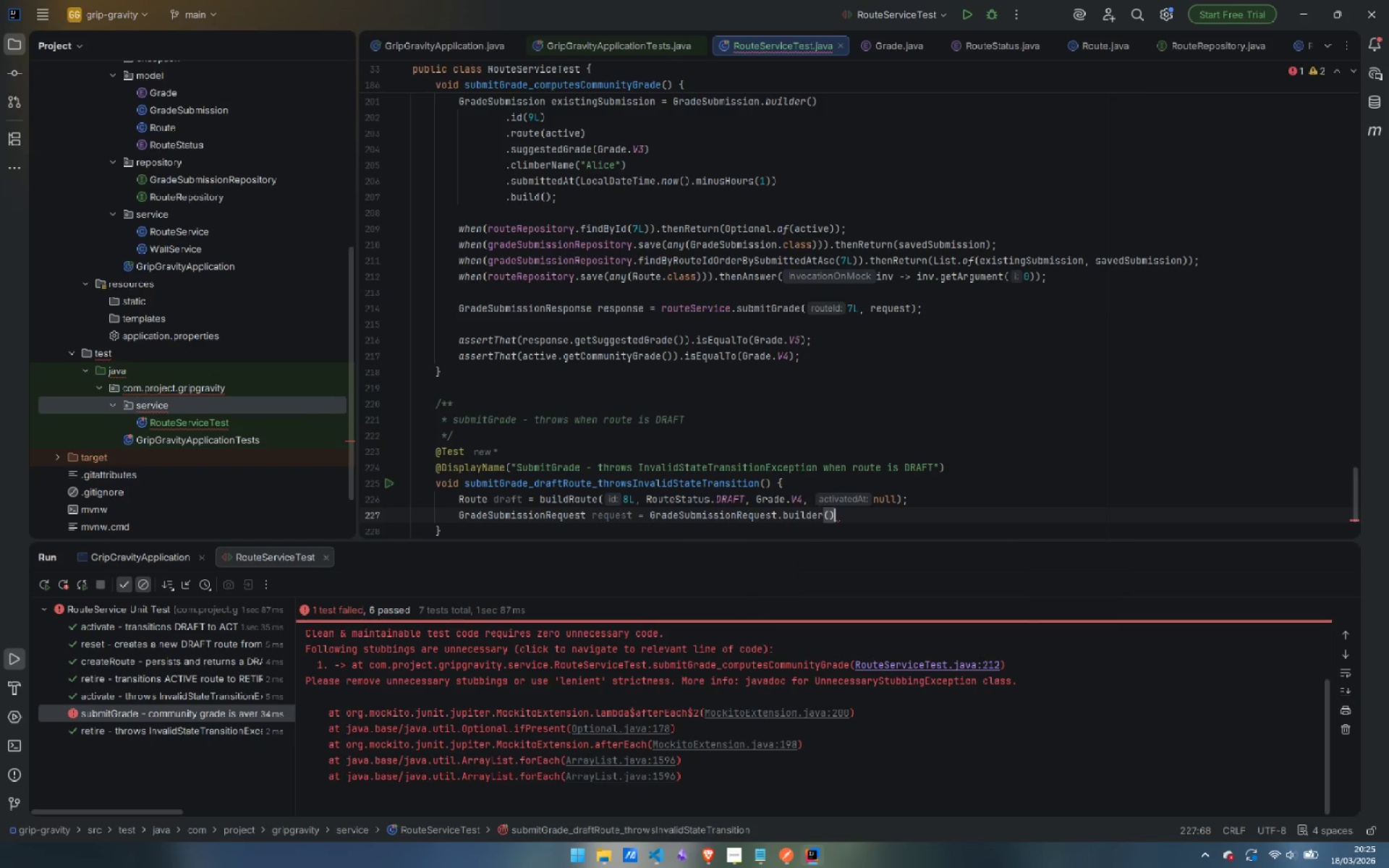 
key(Enter)
 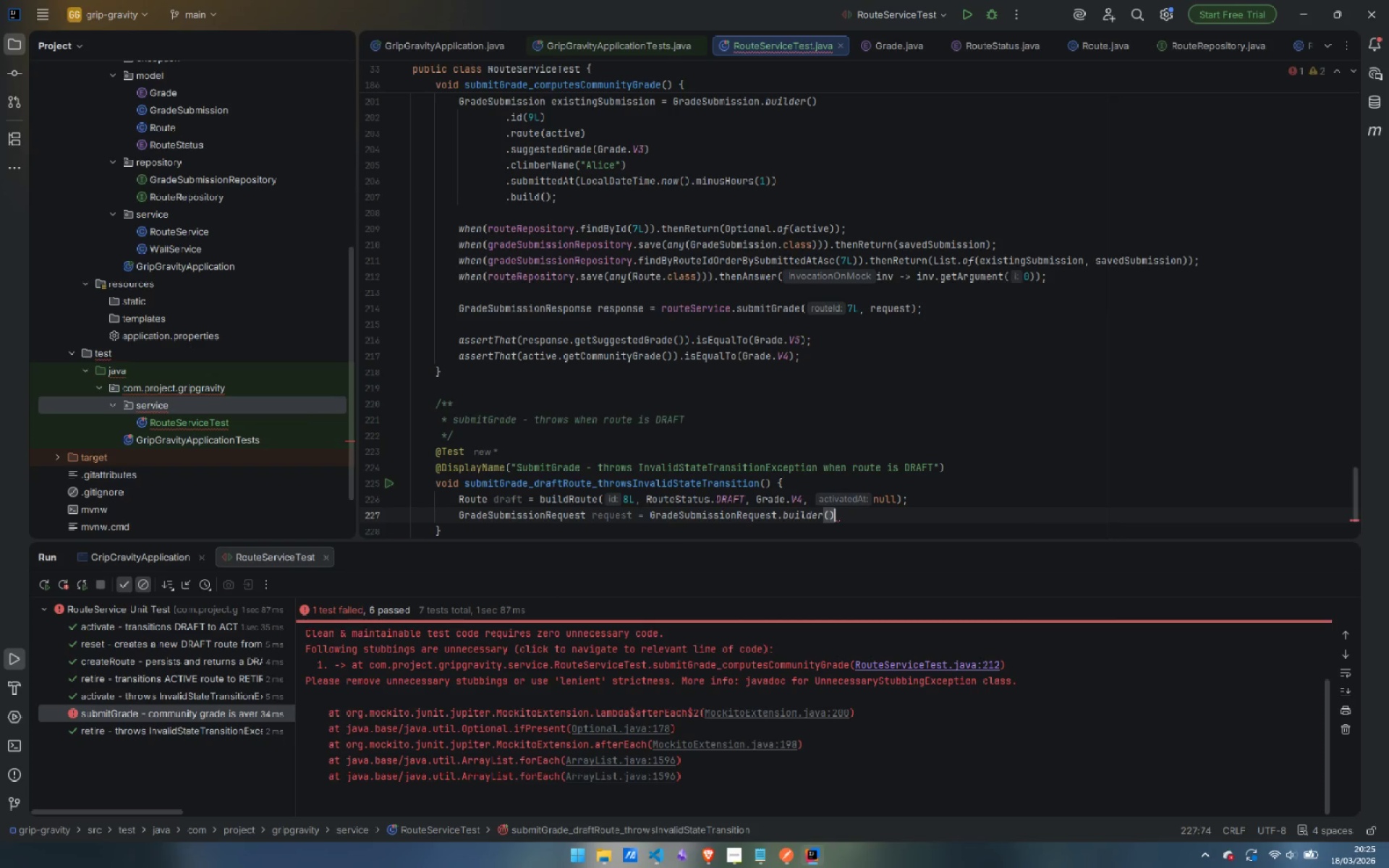 
key(Enter)
 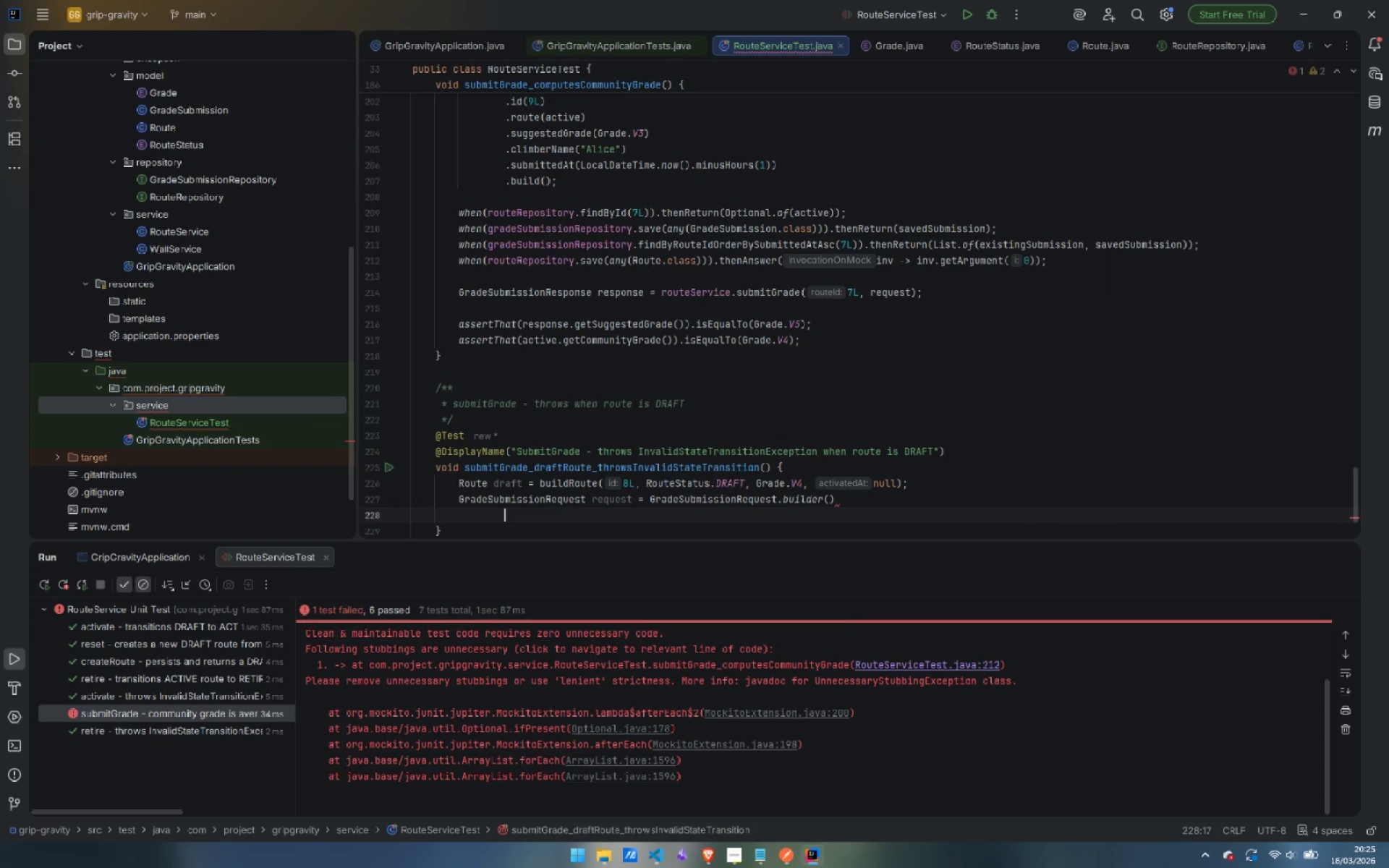 
type(.sugge)
 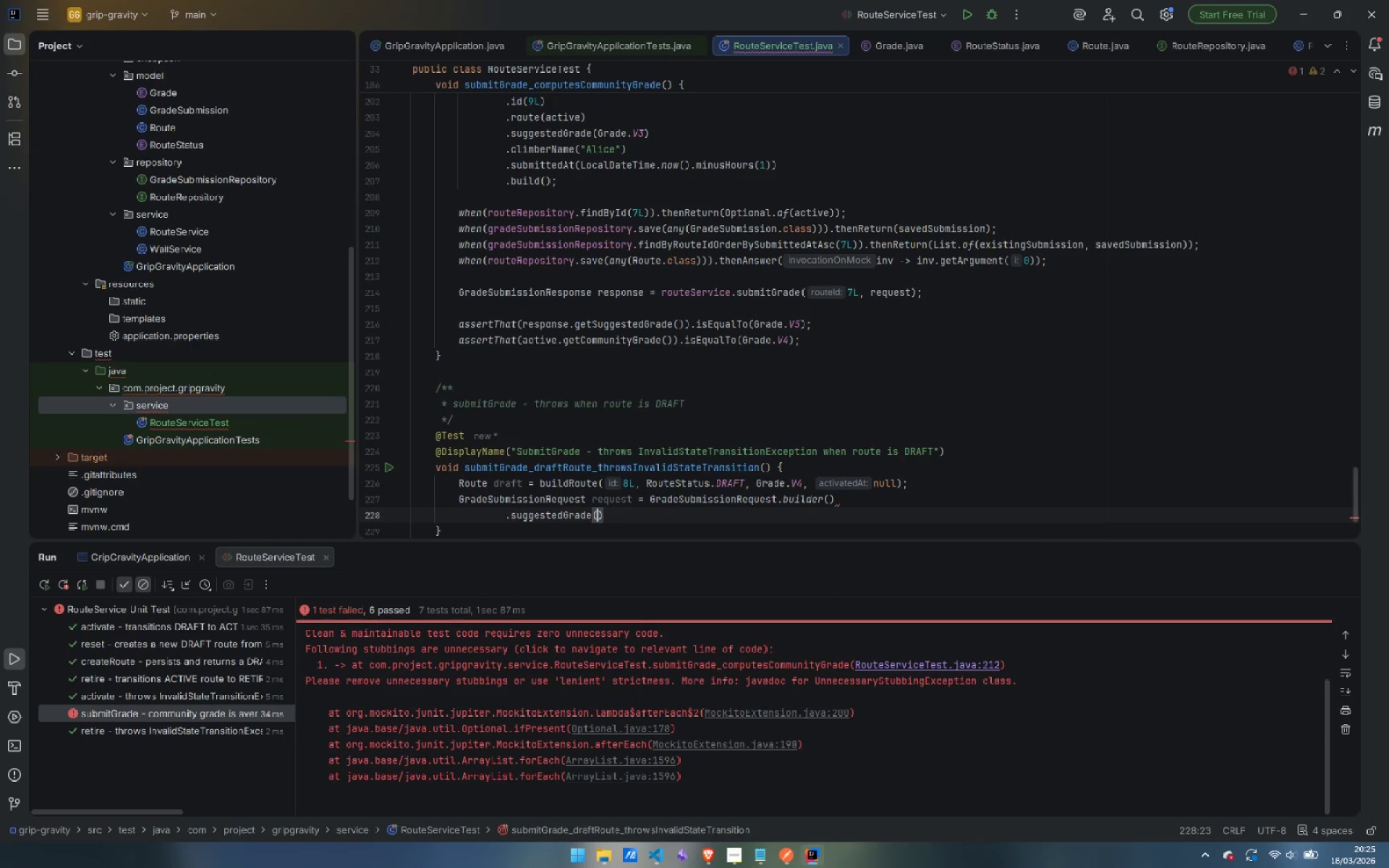 
key(Enter)
 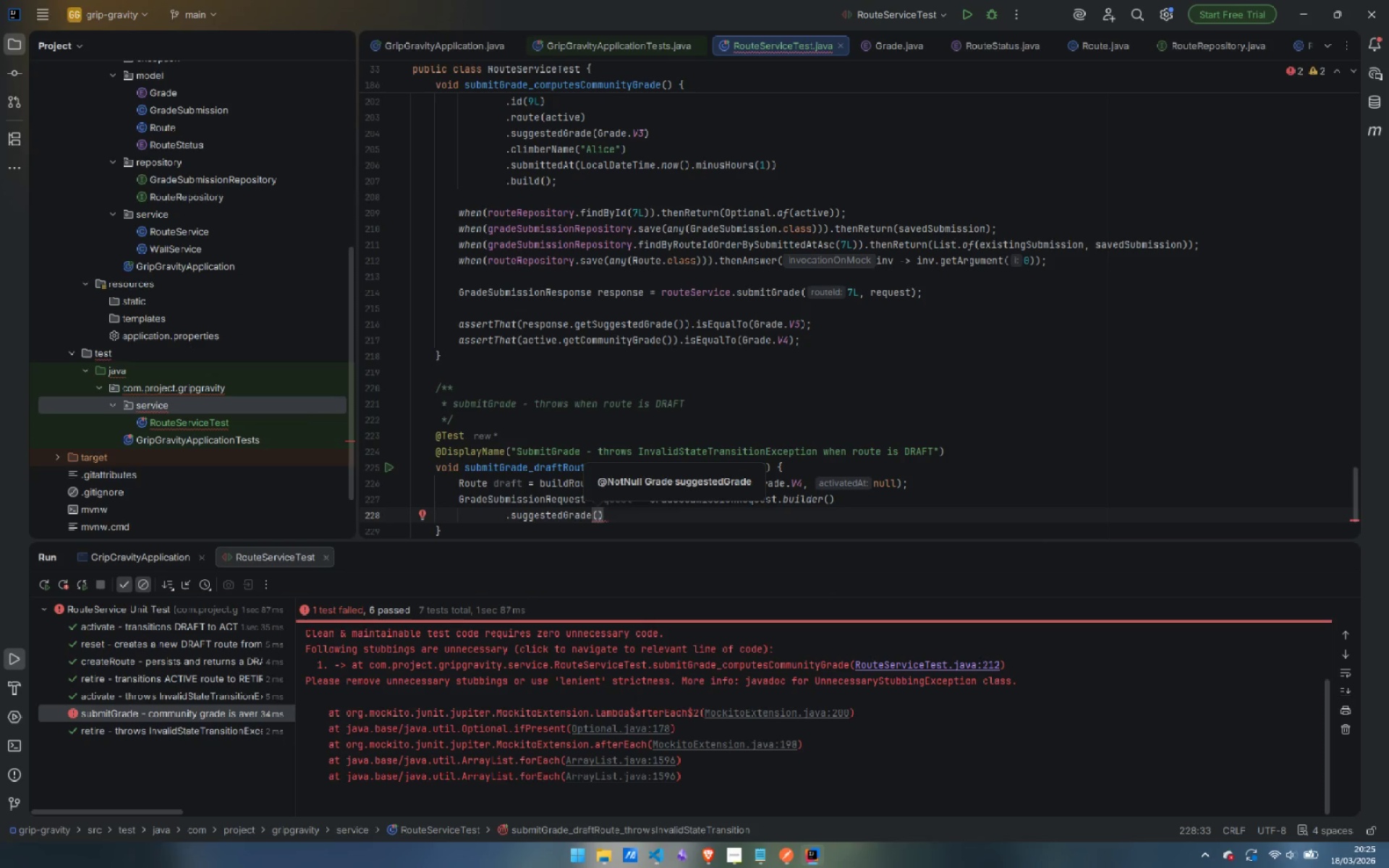 
type(Grade.V4)
 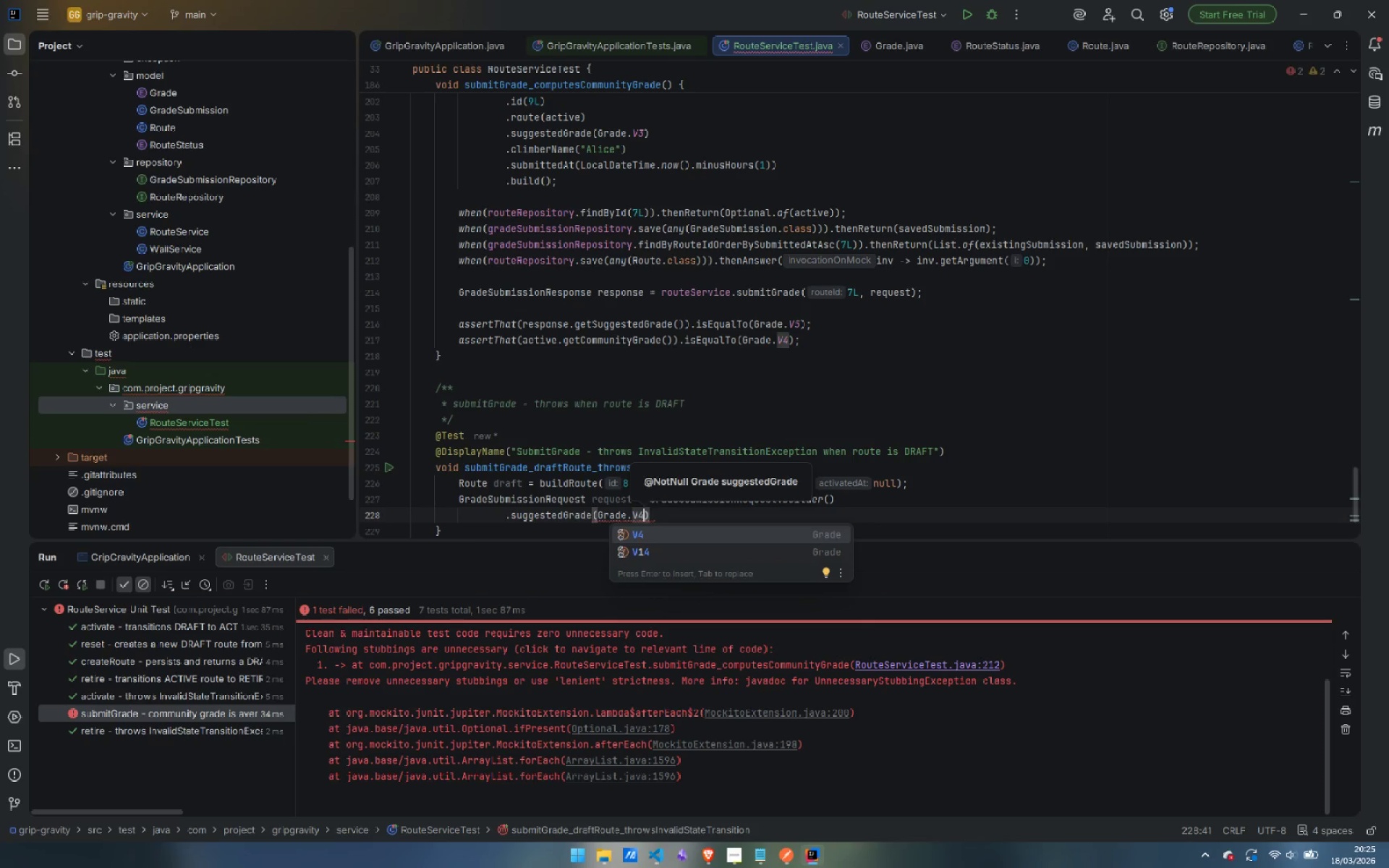 
key(ArrowRight)
 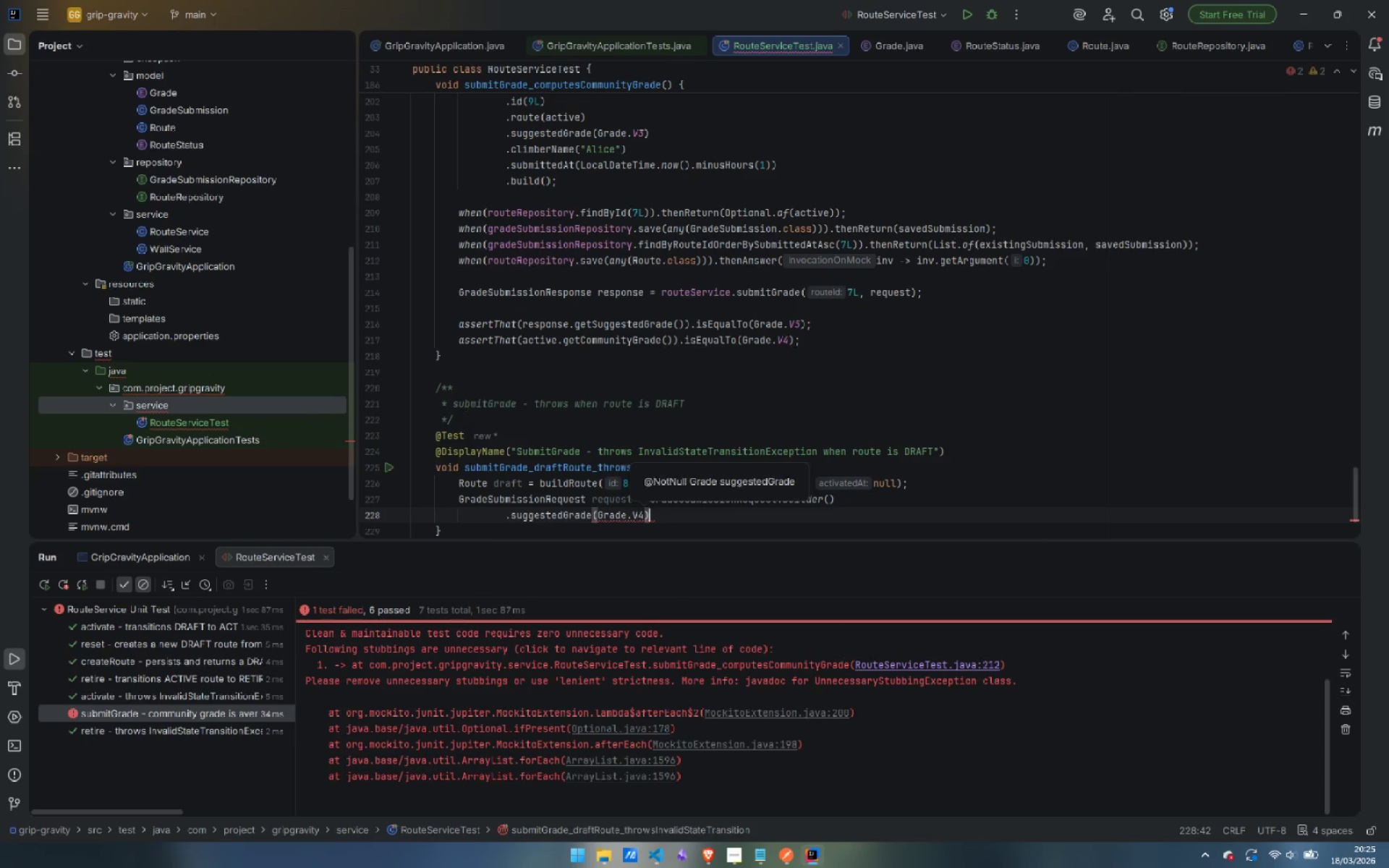 
key(Enter)
 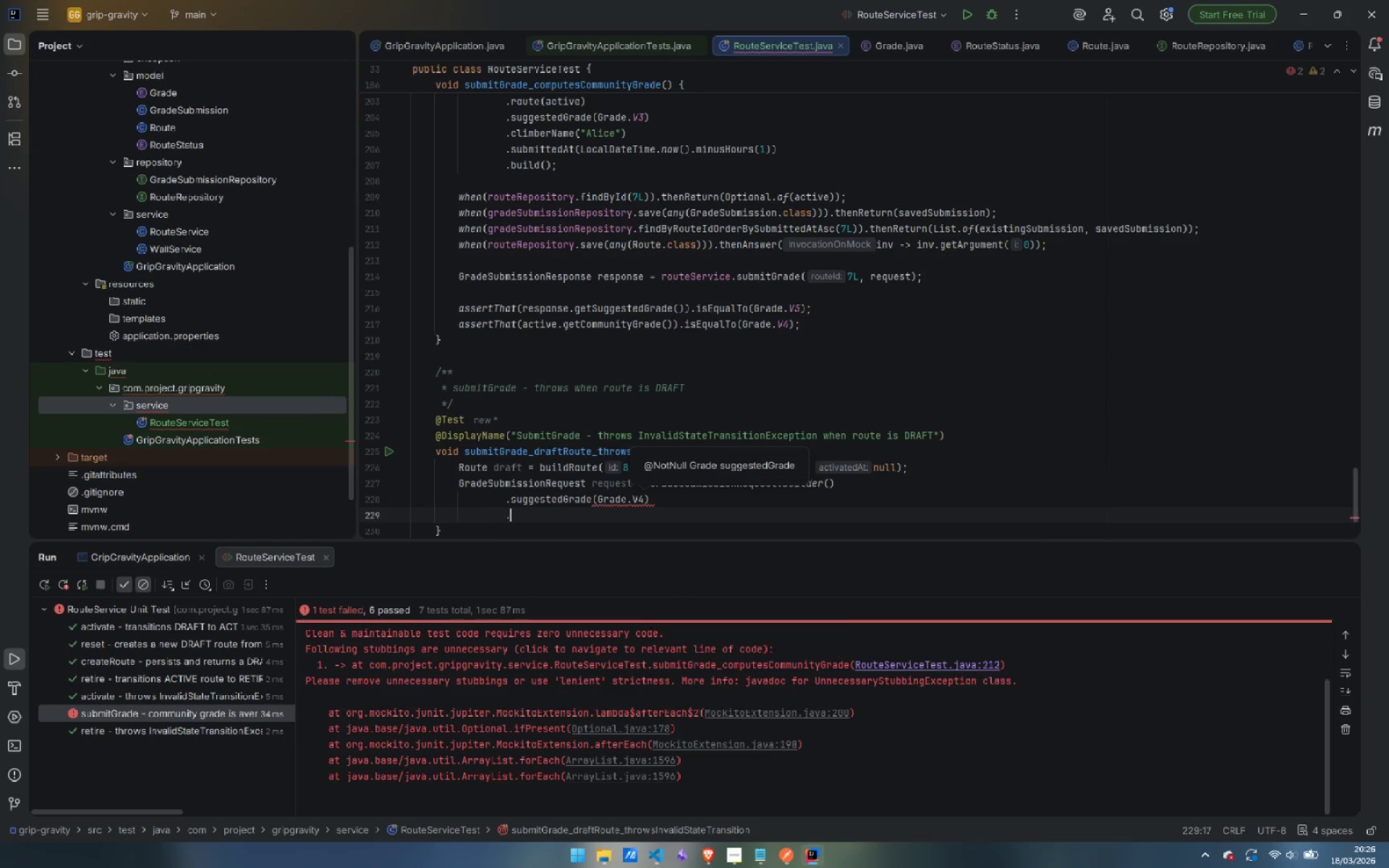 
type(.clim)
 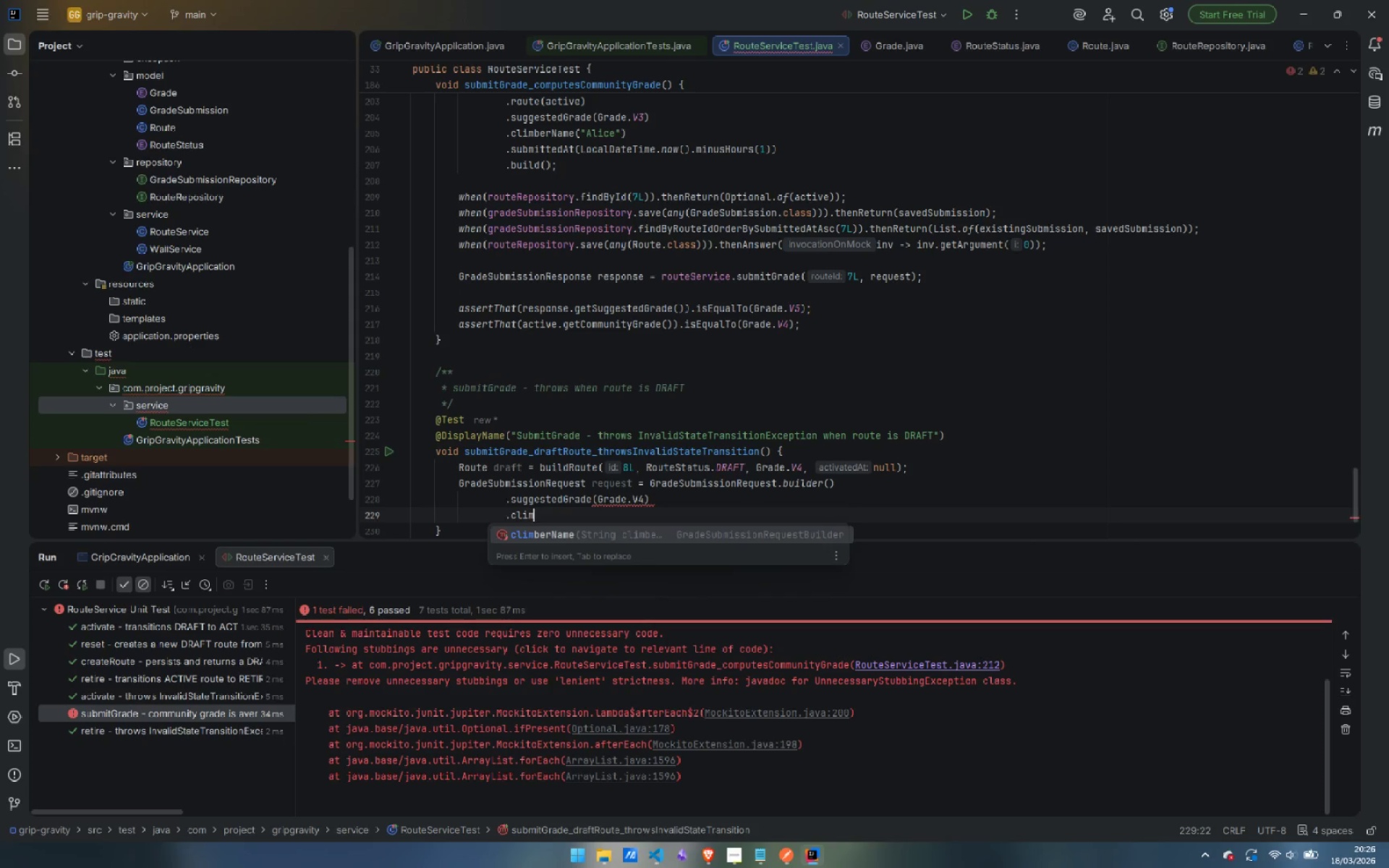 
key(Enter)
 